 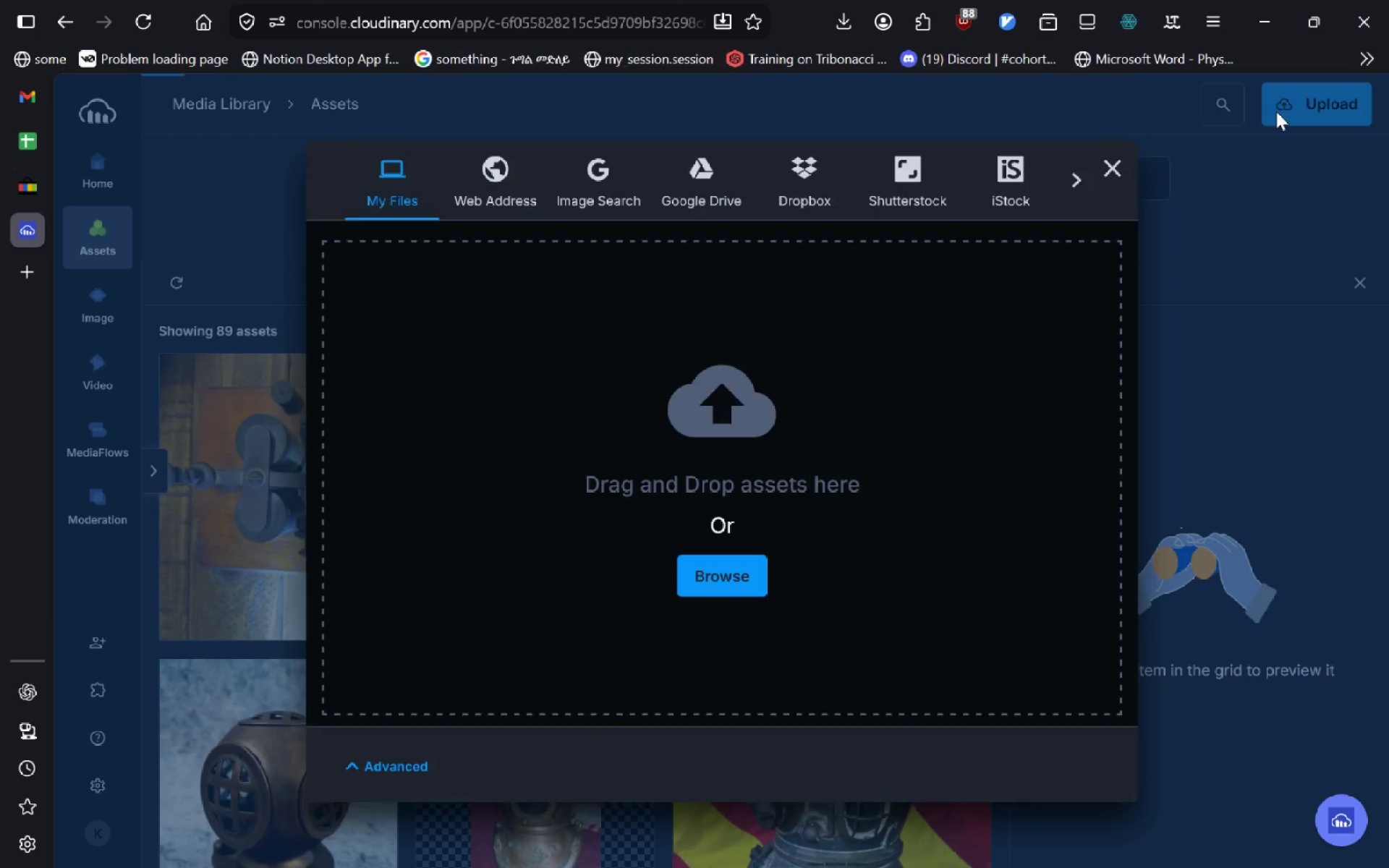 
left_click([709, 576])
 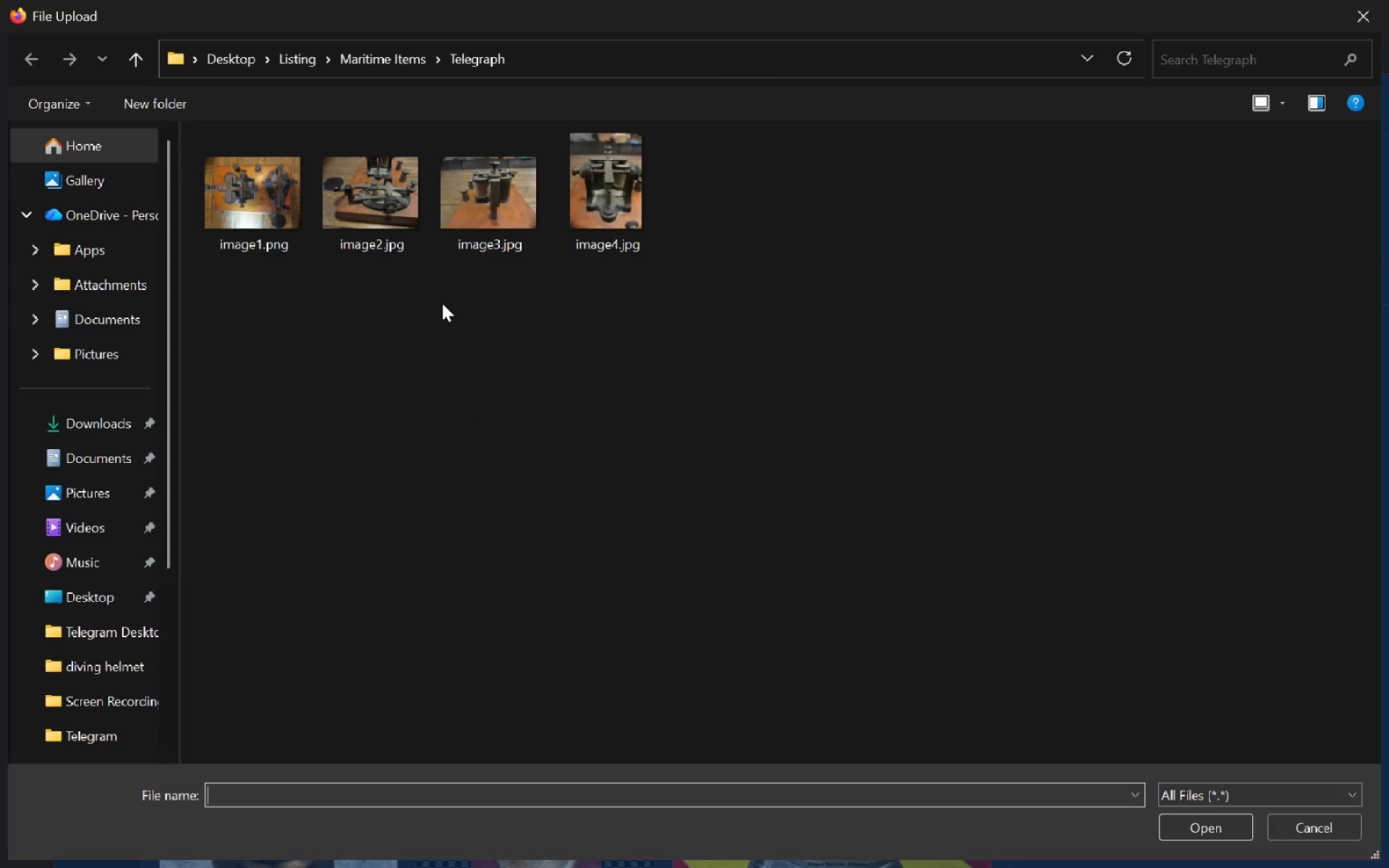 
left_click([379, 60])
 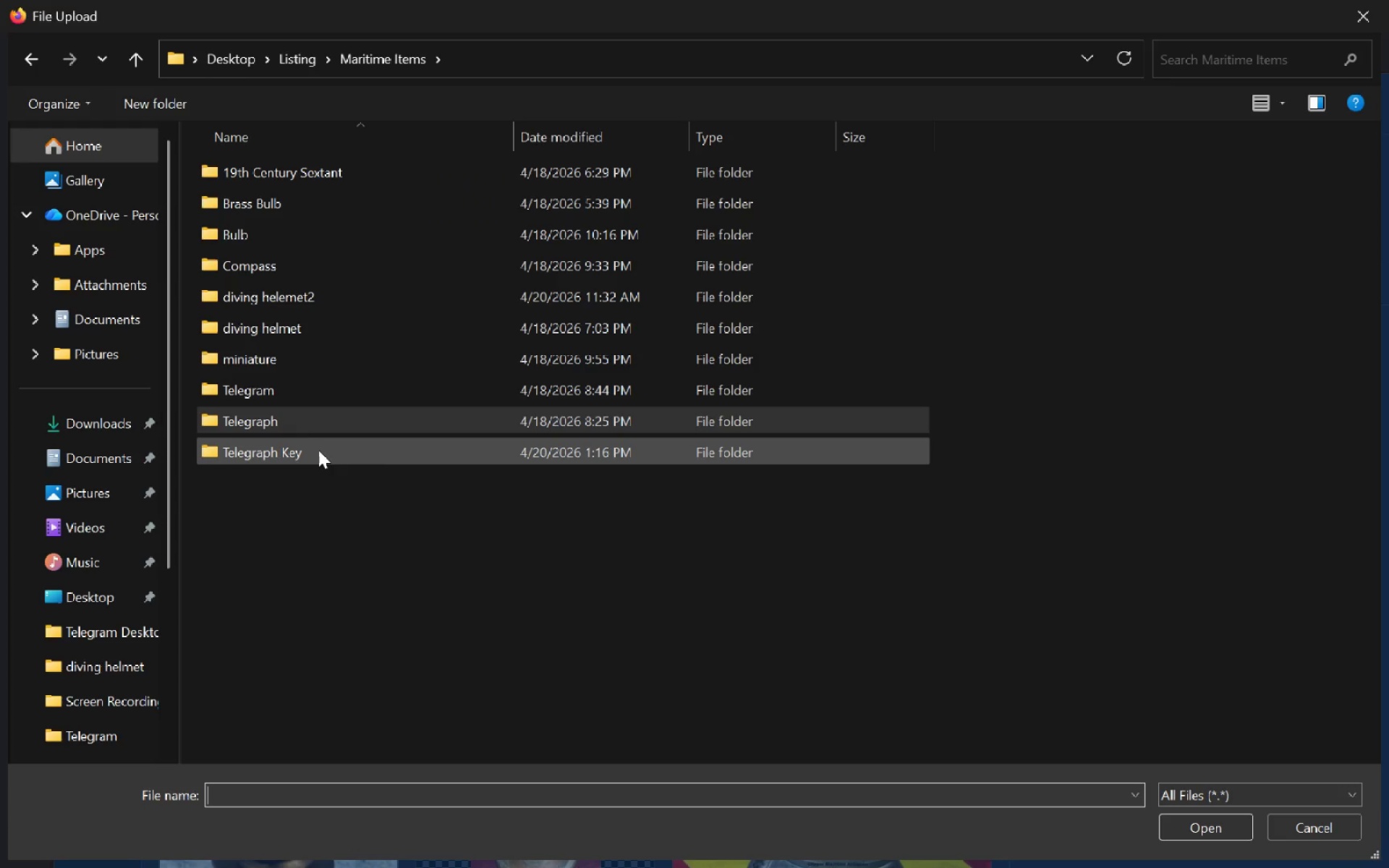 
left_click([315, 445])
 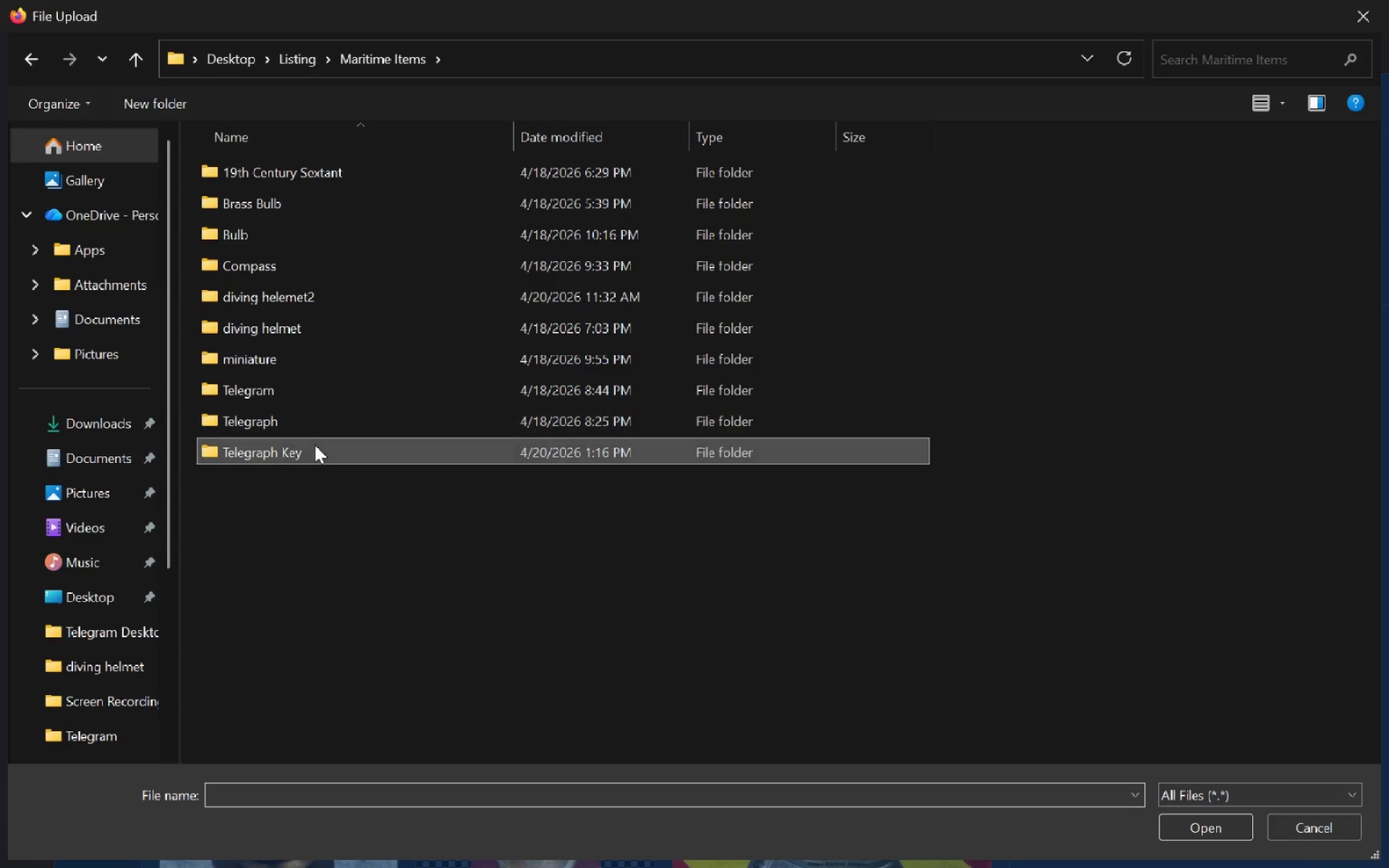 
left_click_drag(start_coordinate=[315, 445], to_coordinate=[255, 213])
 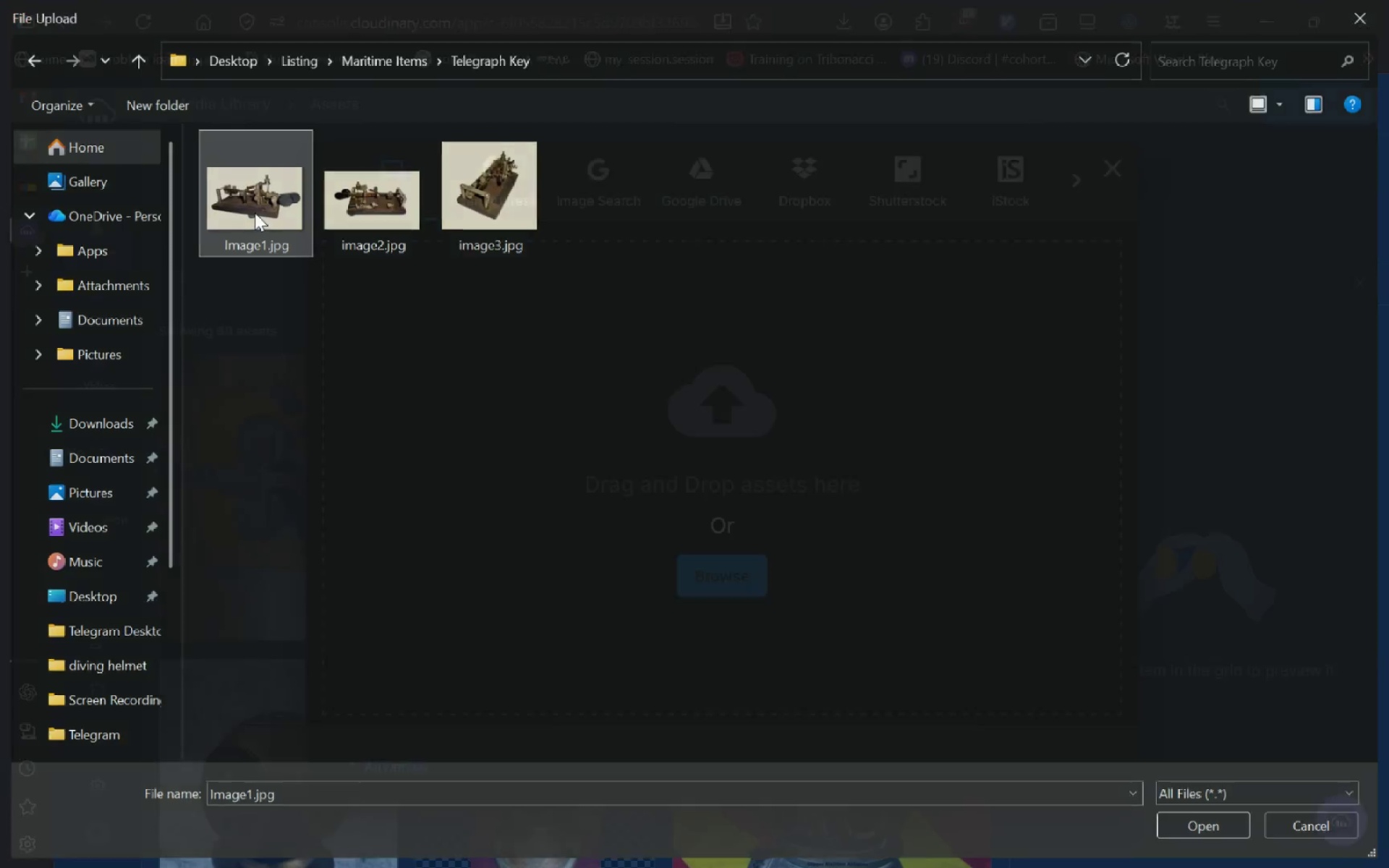 
double_click([255, 213])
 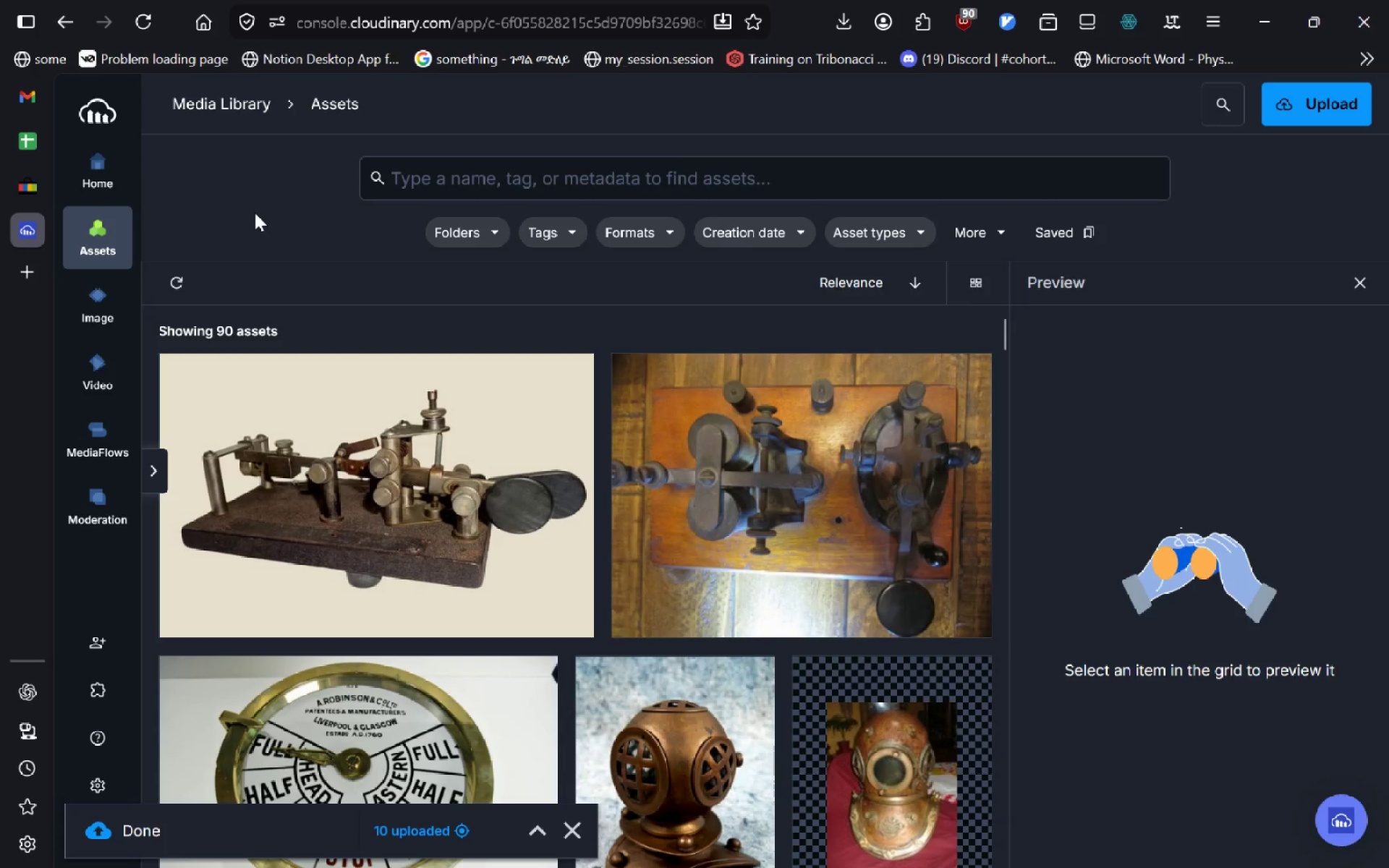 
wait(11.38)
 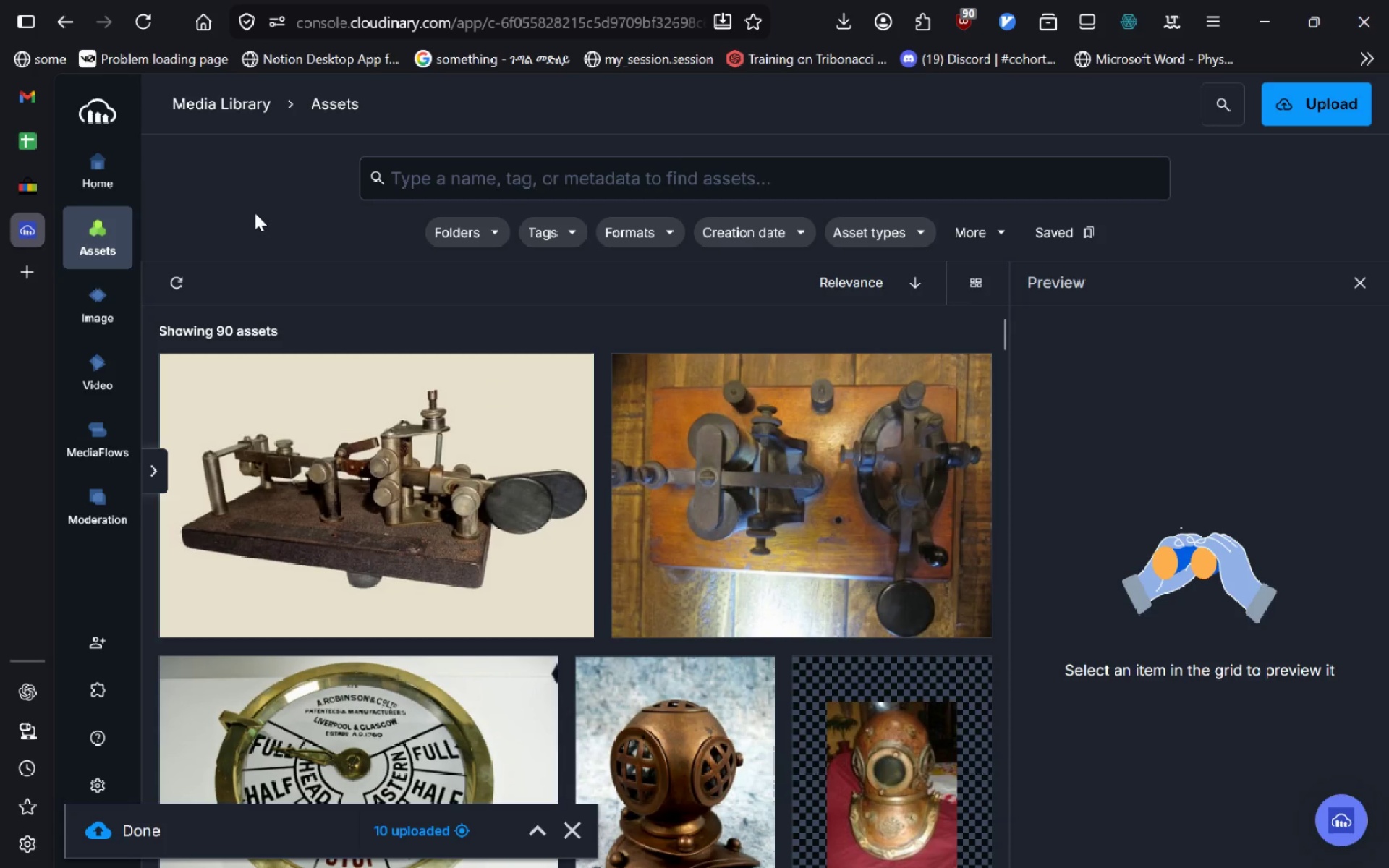 
left_click([311, 419])
 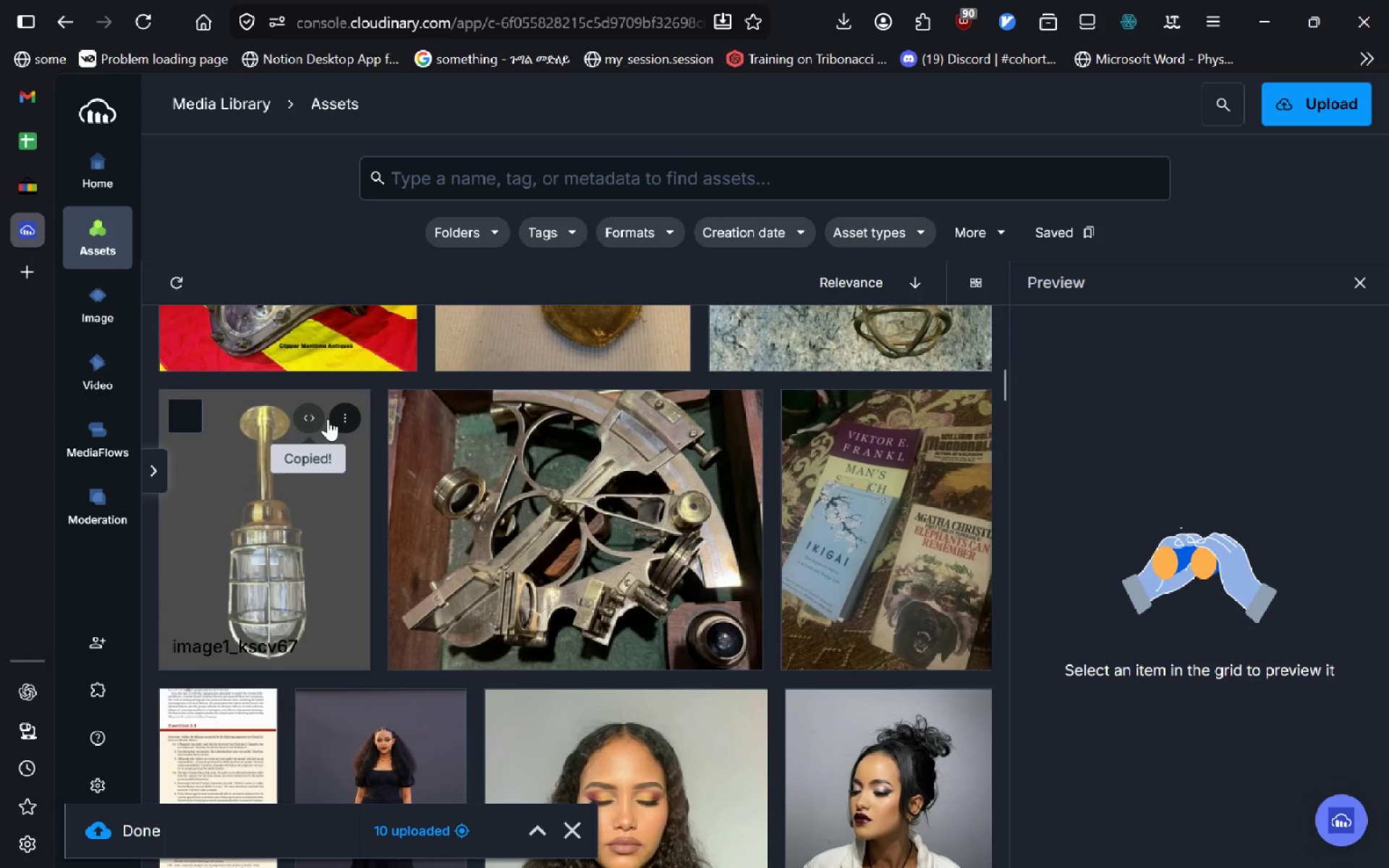 
left_click([352, 418])
 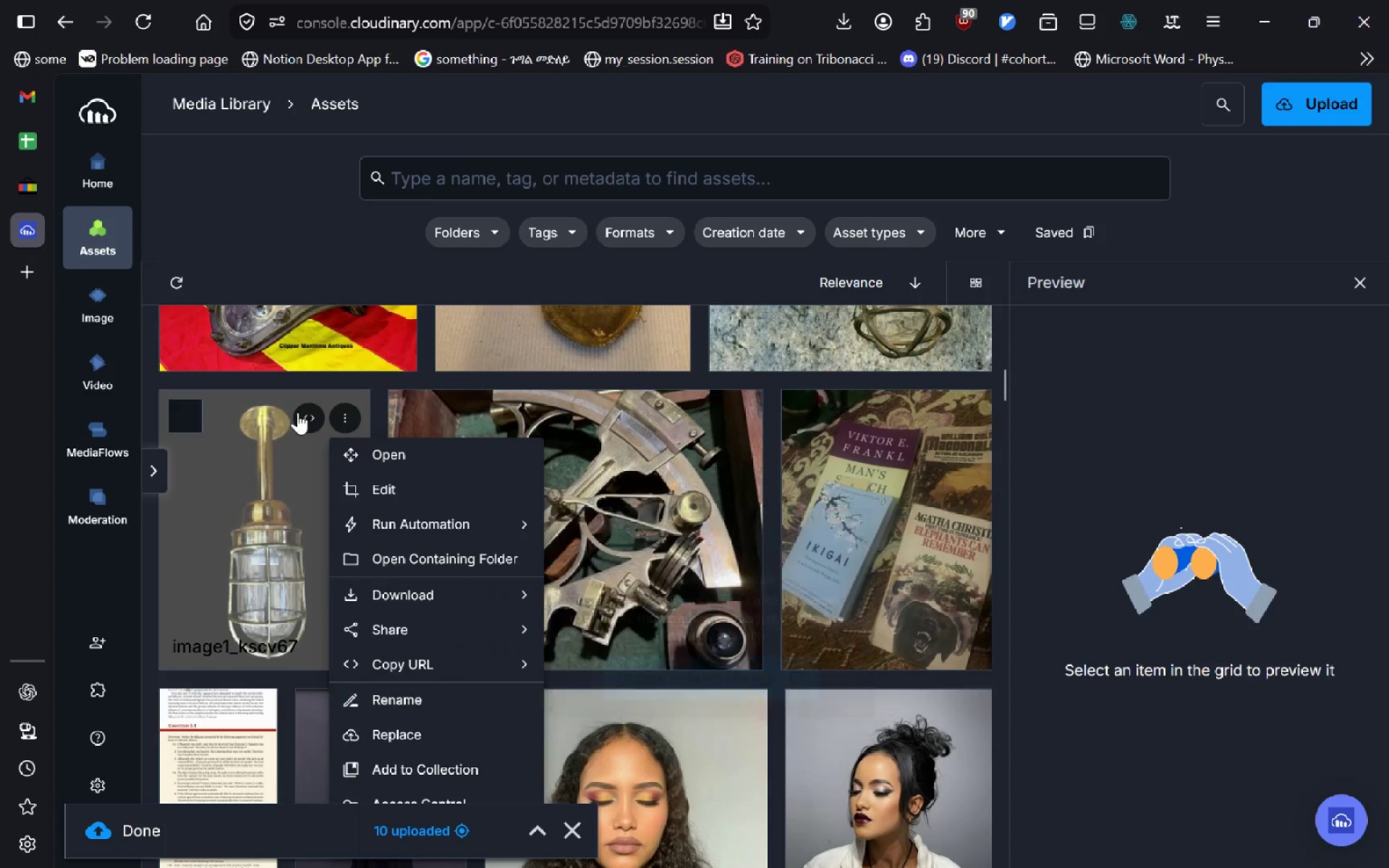 
left_click([313, 426])
 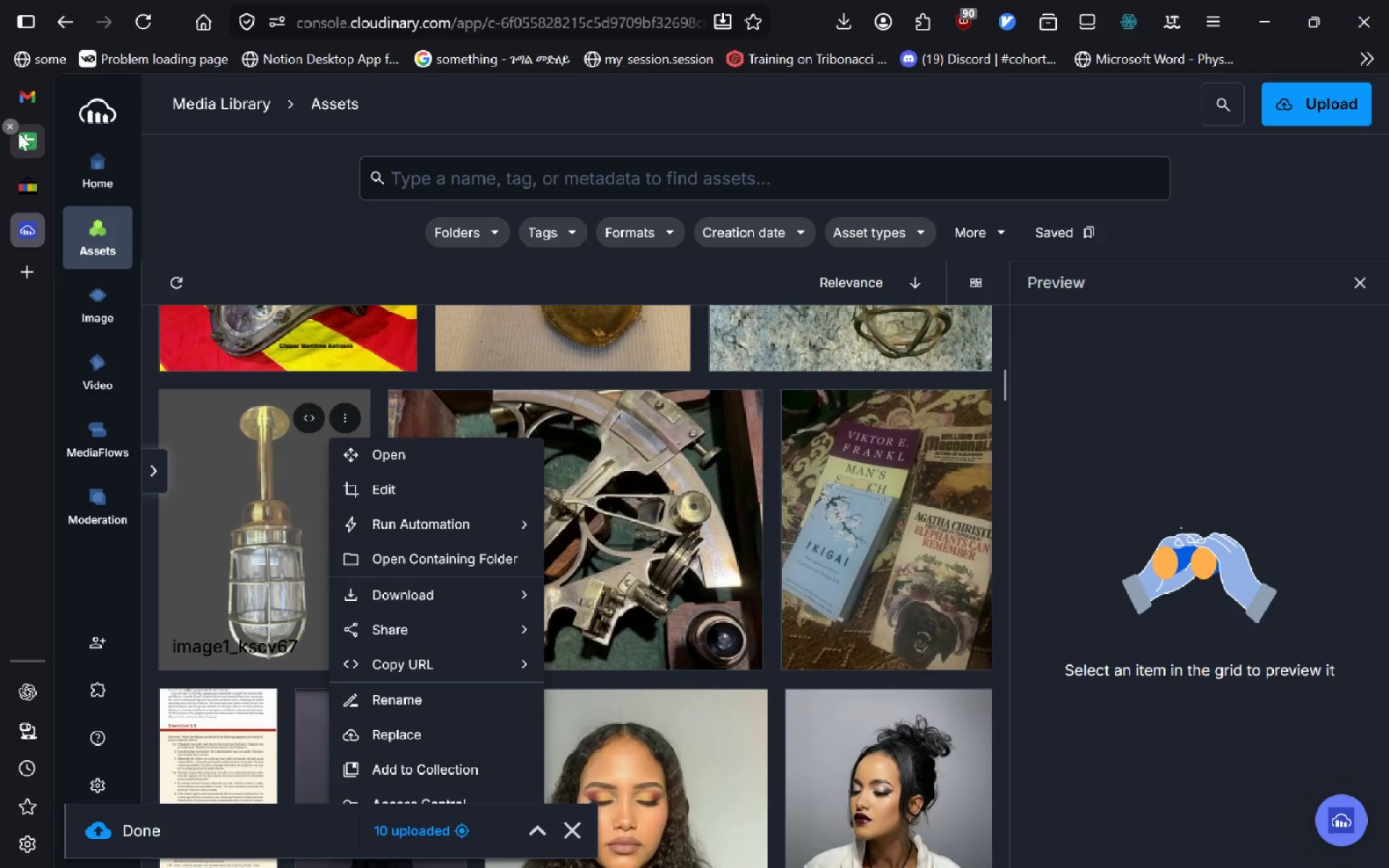 
left_click([30, 144])
 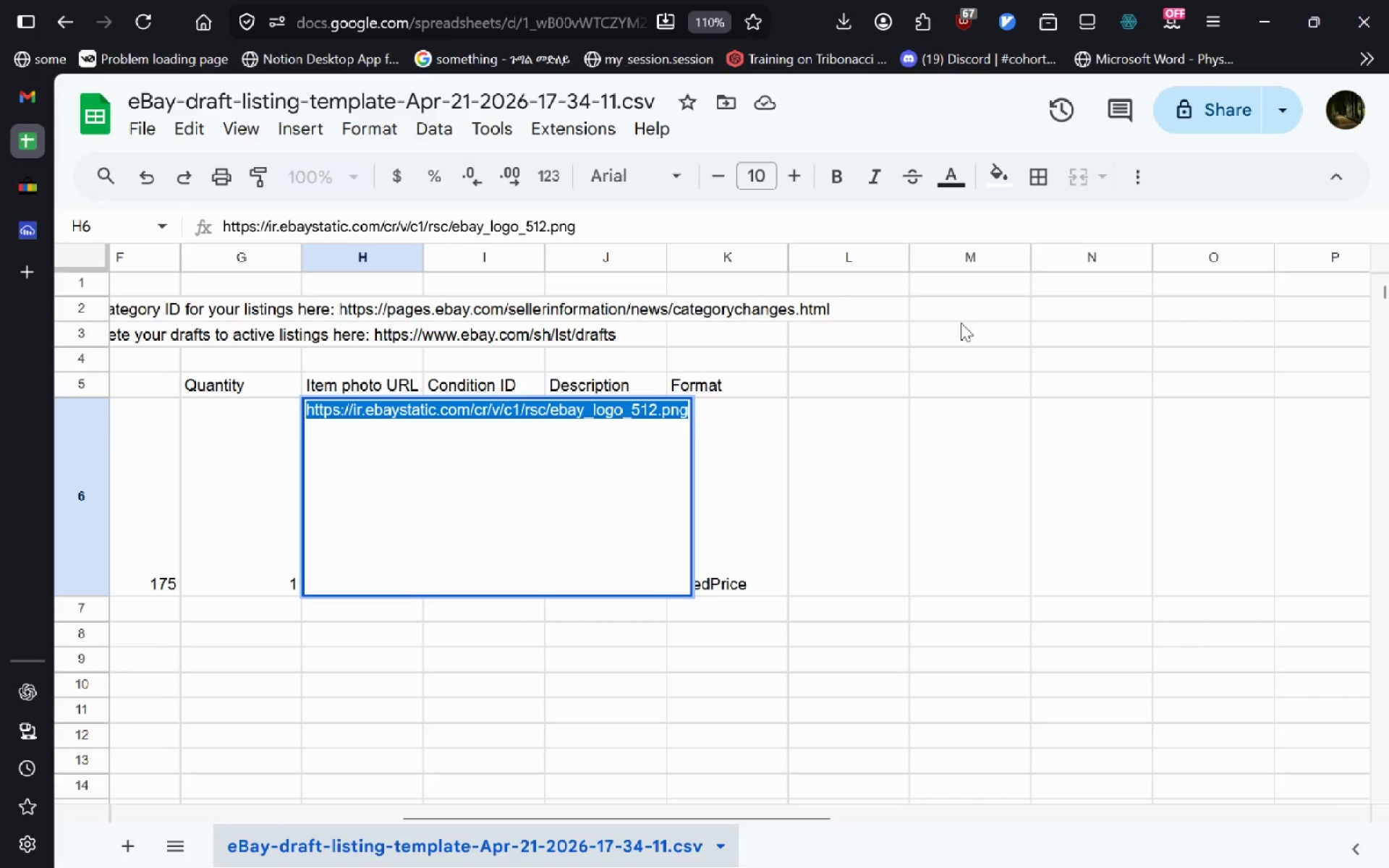 
left_click([477, 661])
 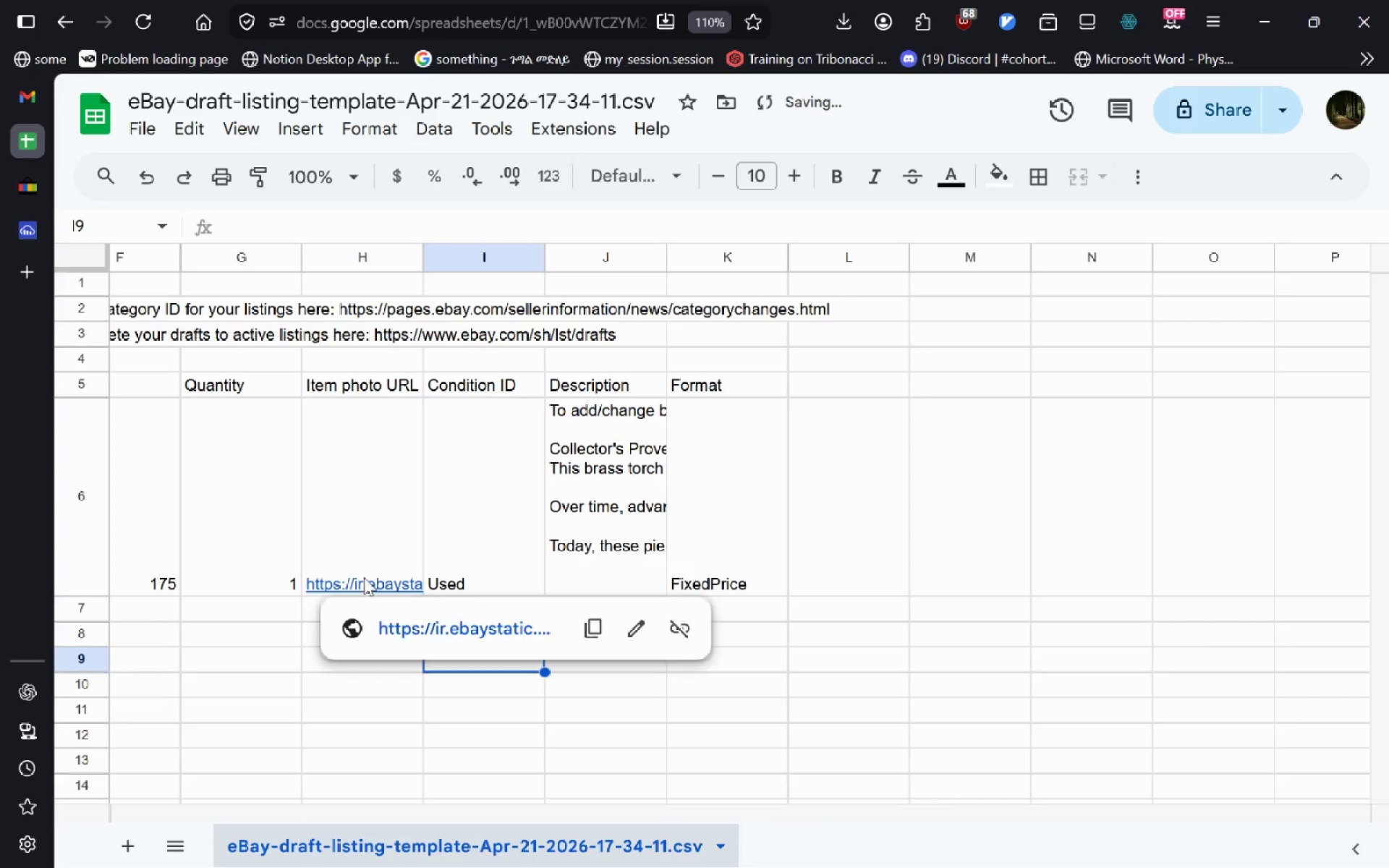 
double_click([364, 577])
 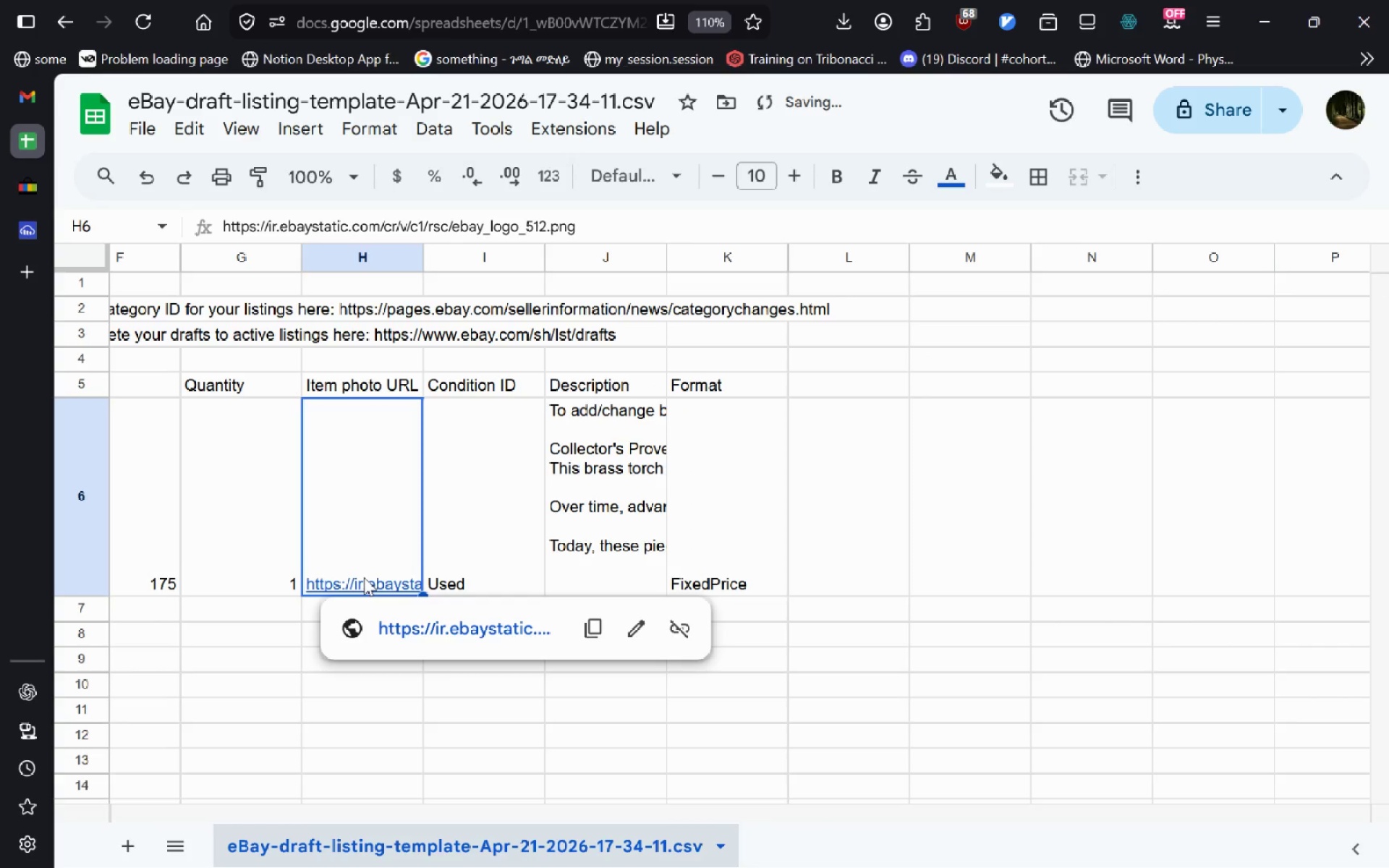 
key(Control+A)
 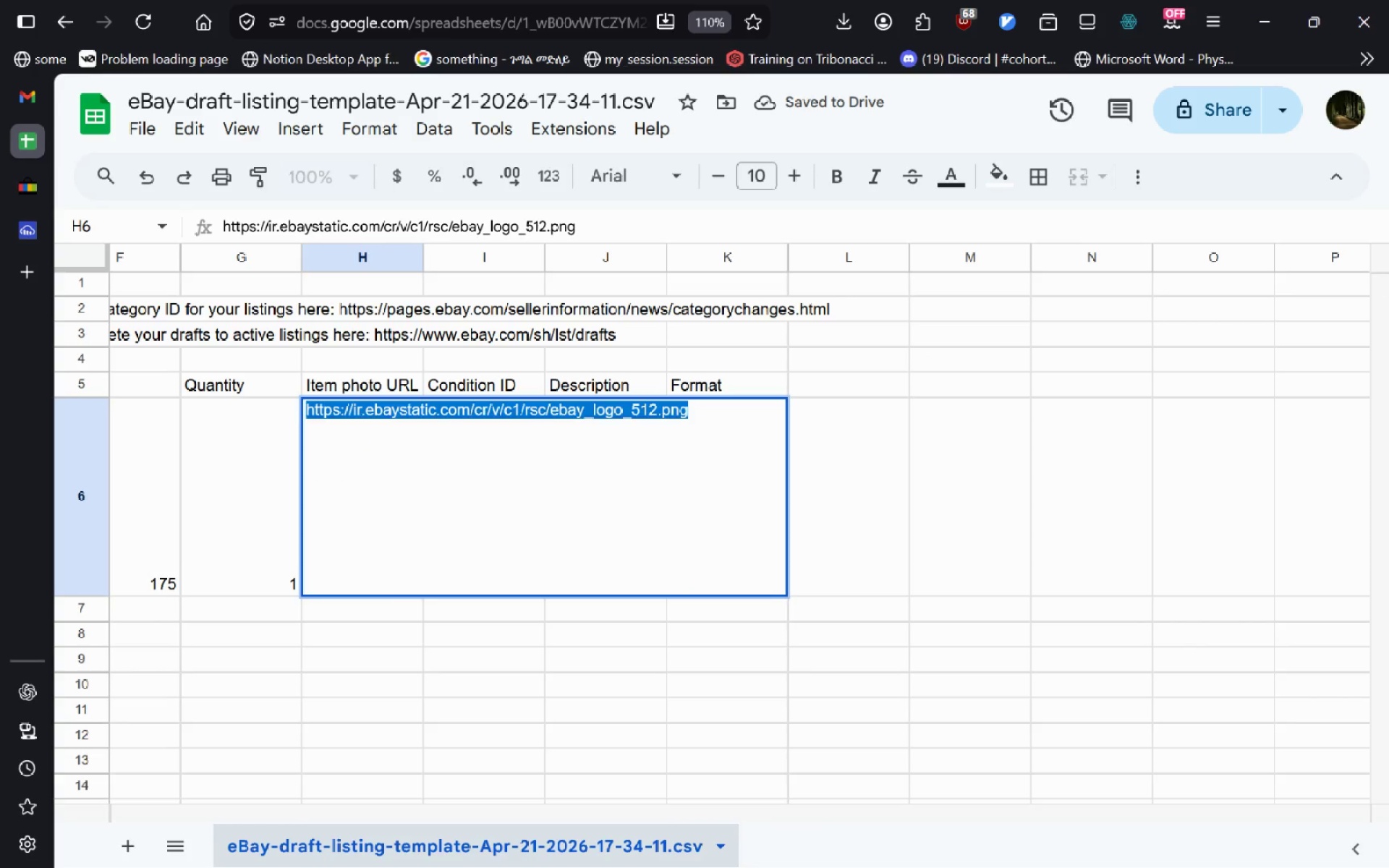 
key(Control+V)
 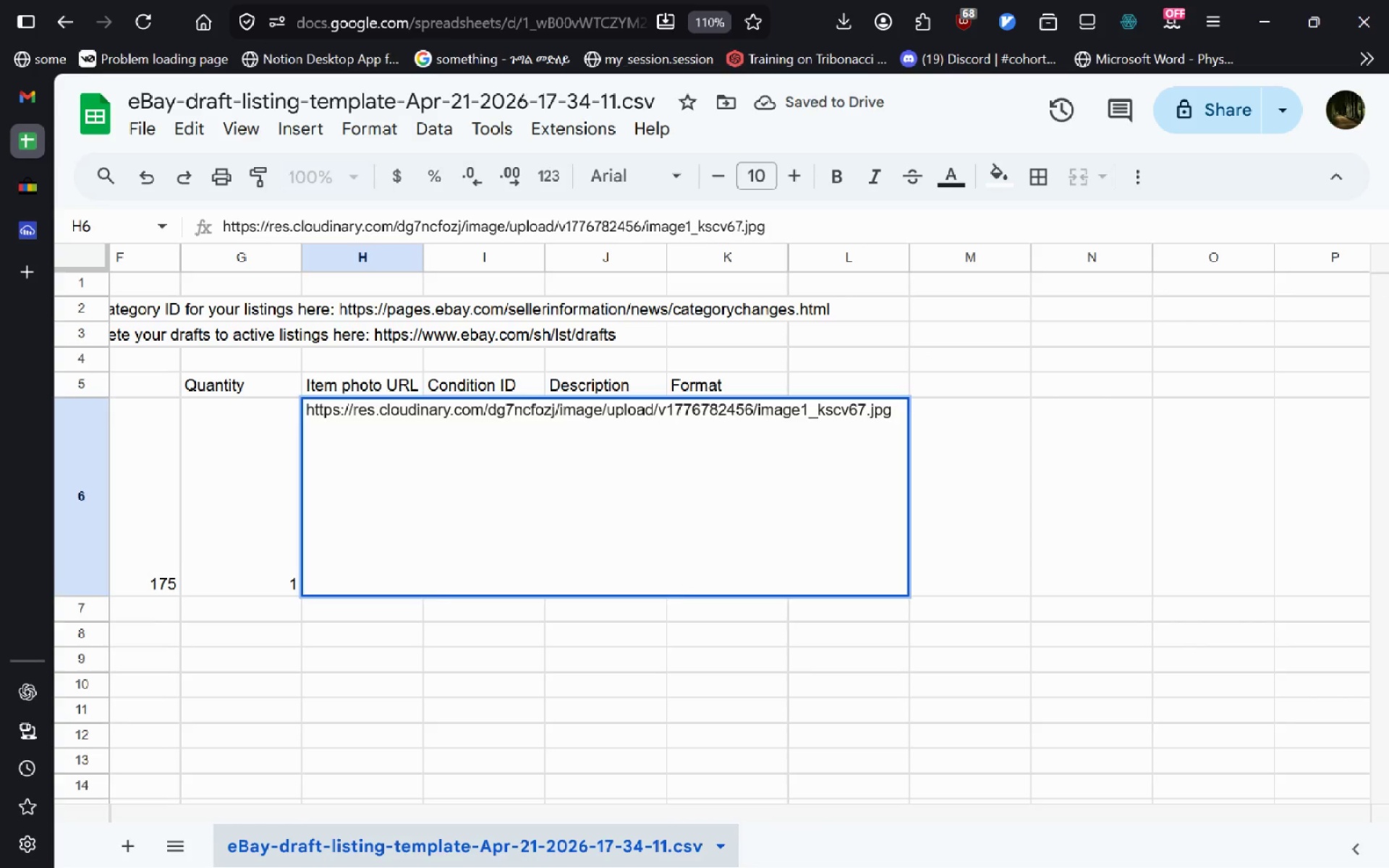 
key(Enter)
 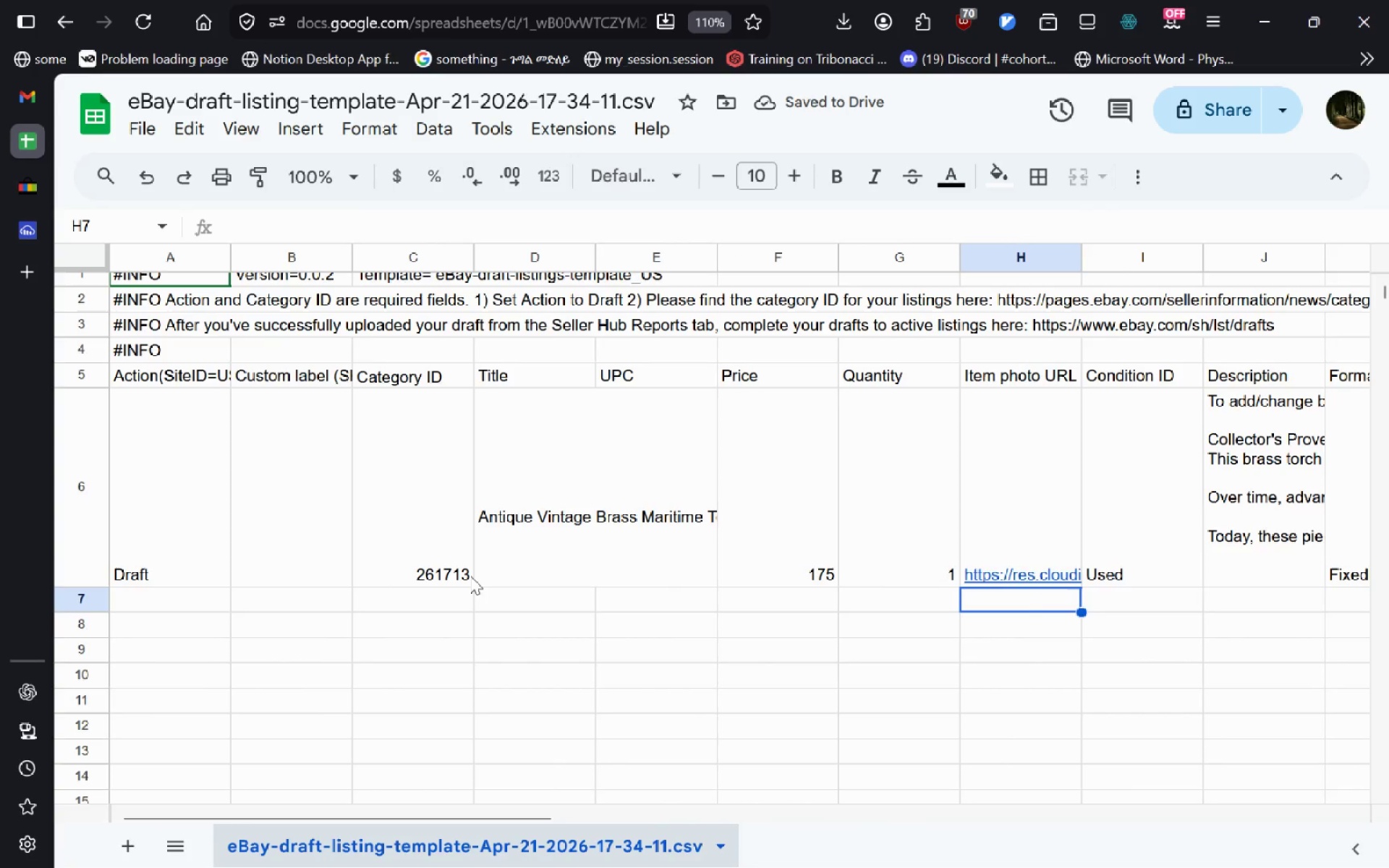 
wait(6.12)
 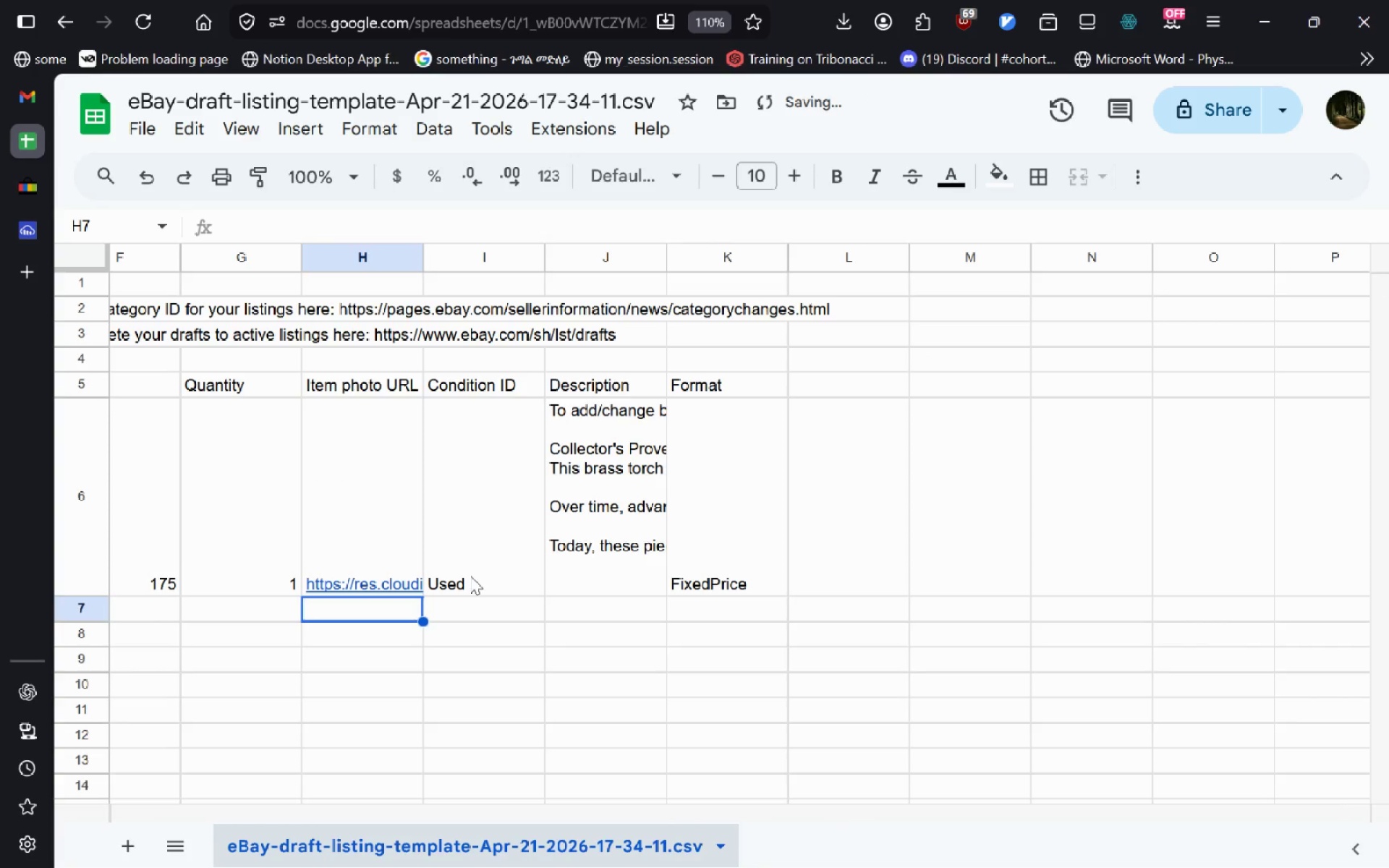 
key(VolumeUp)
 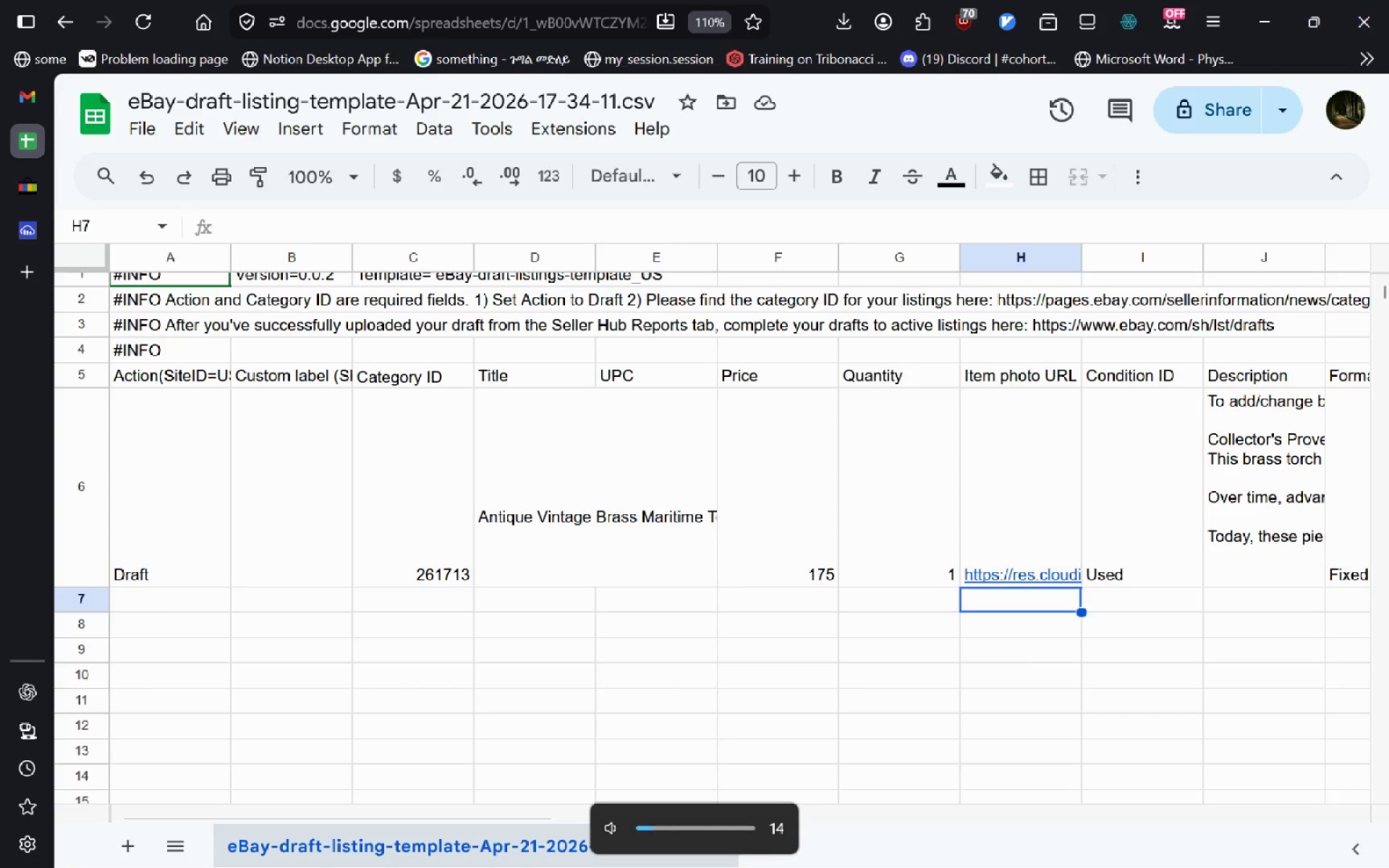 
key(VolumeUp)
 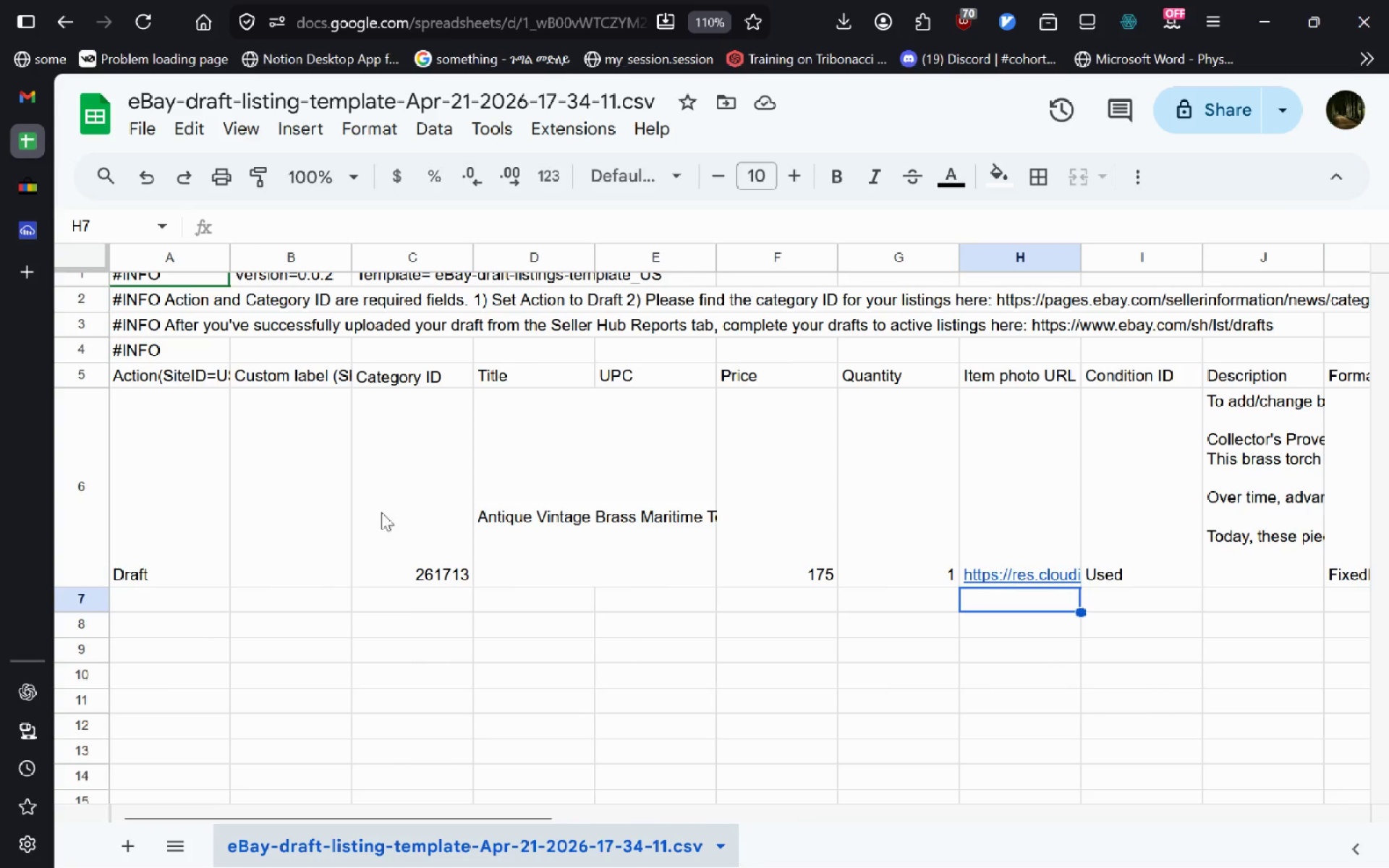 
mouse_move([1303, 13])
 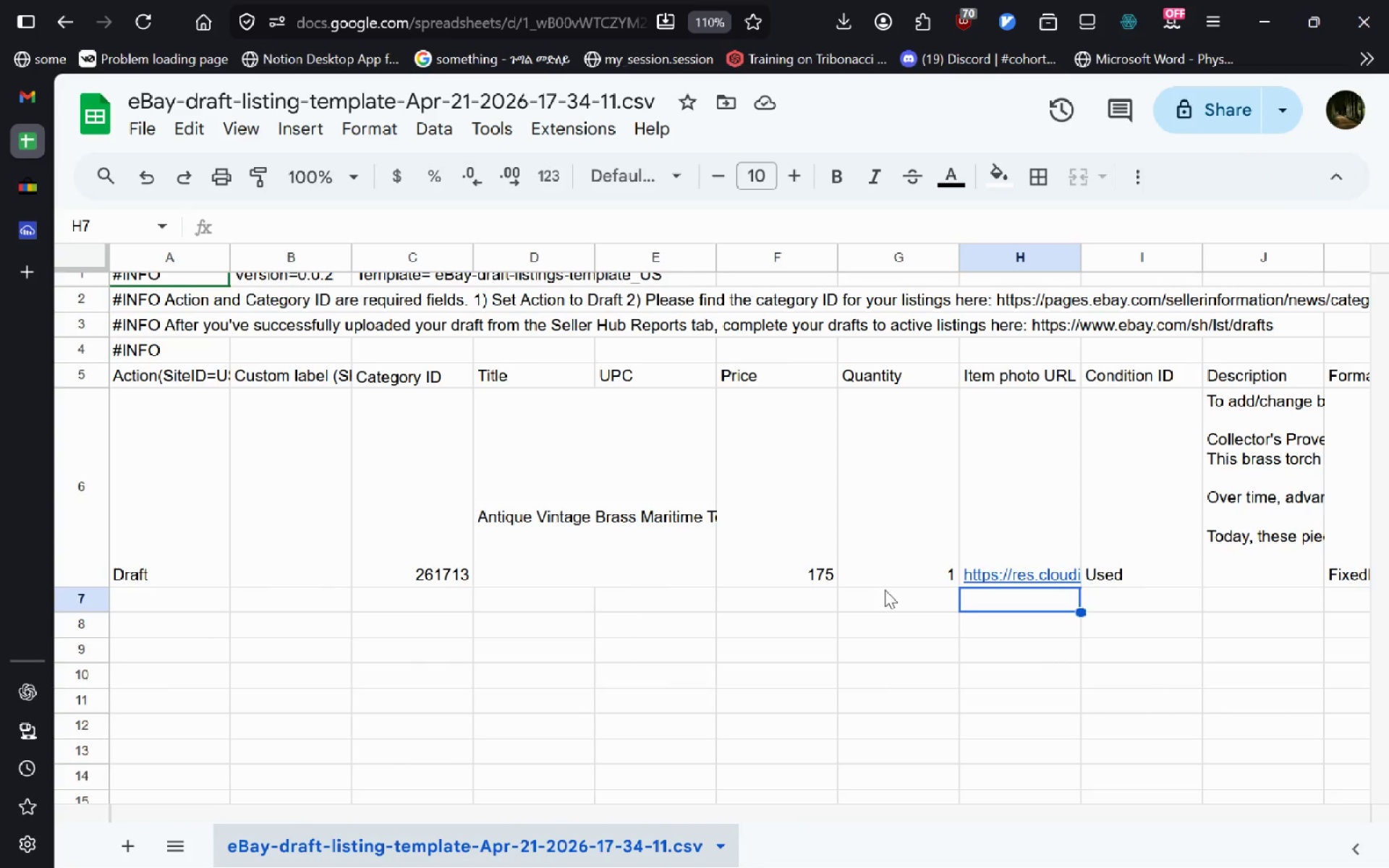 
key(Alt+Tab)
 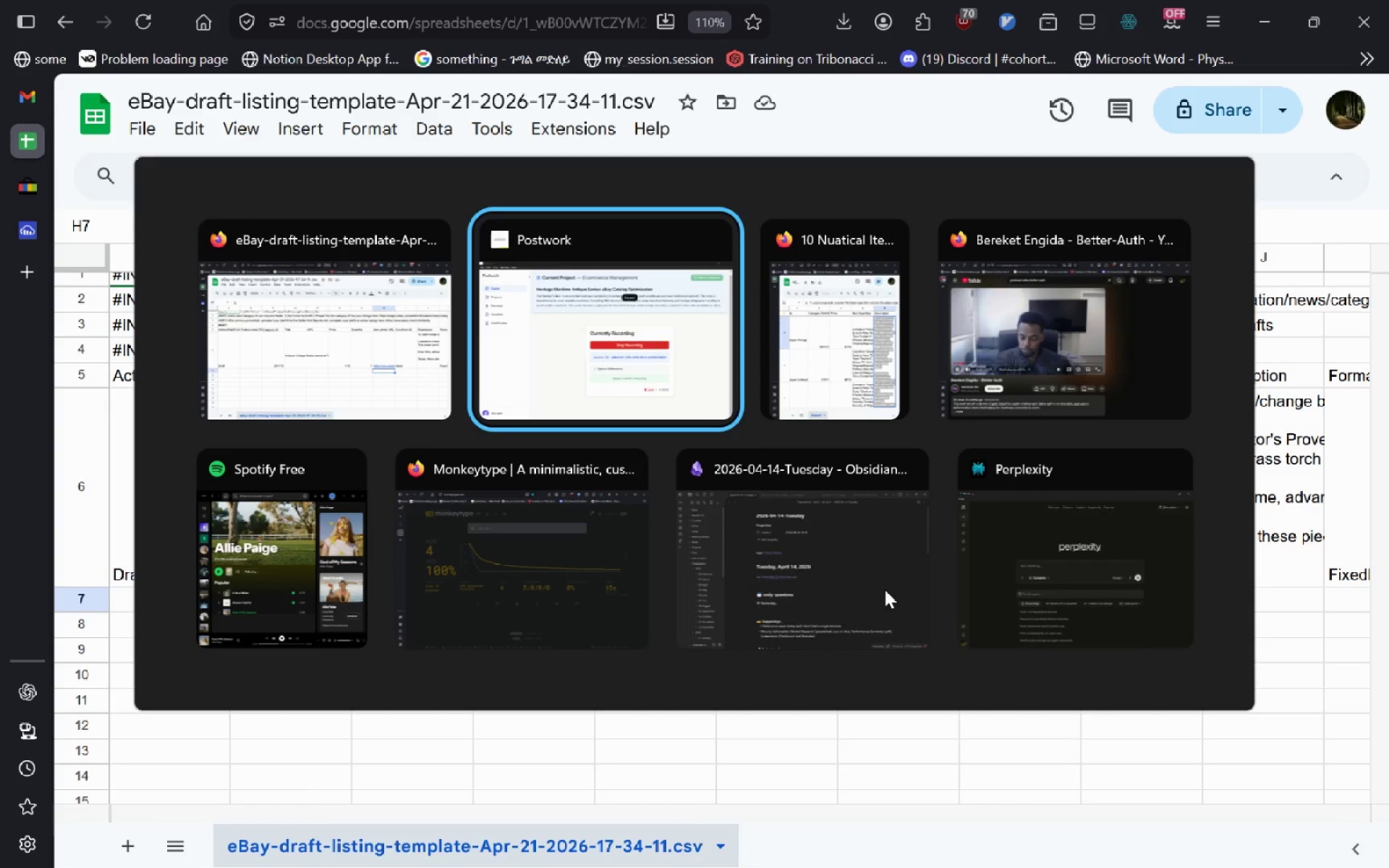 
hold_key(key=Tab, duration=0.31)
 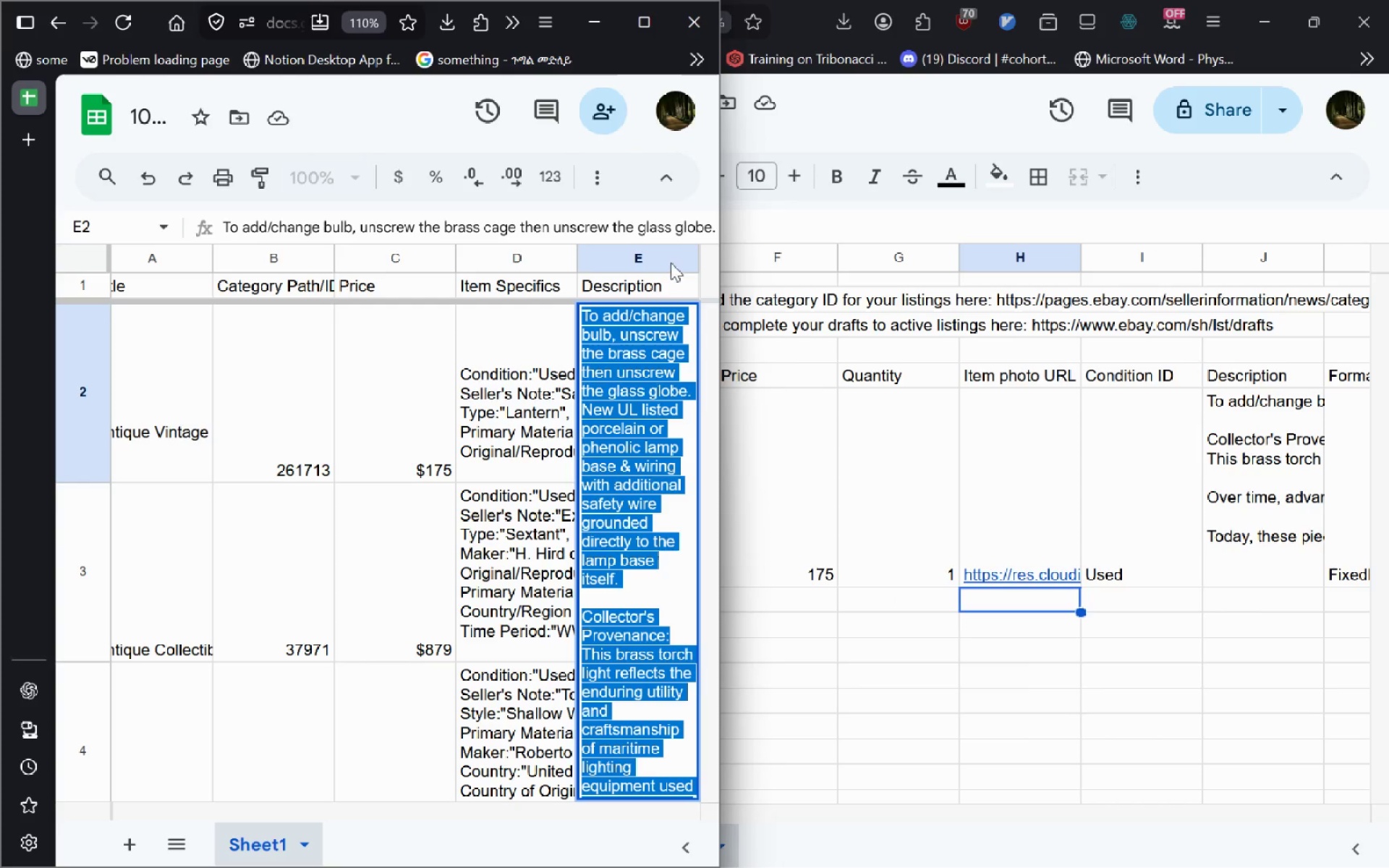 
mouse_move([653, 59])
 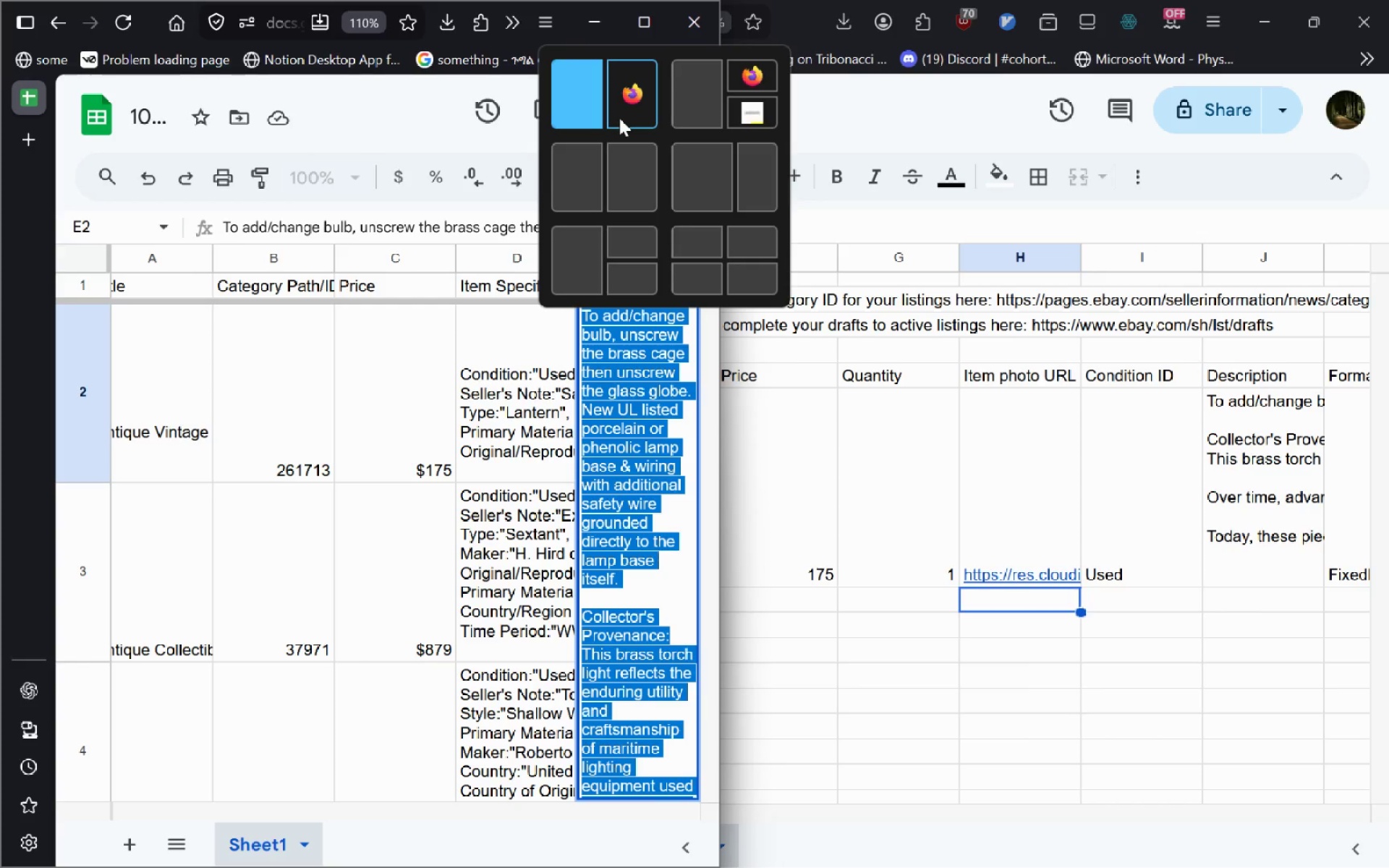 
left_click([619, 118])
 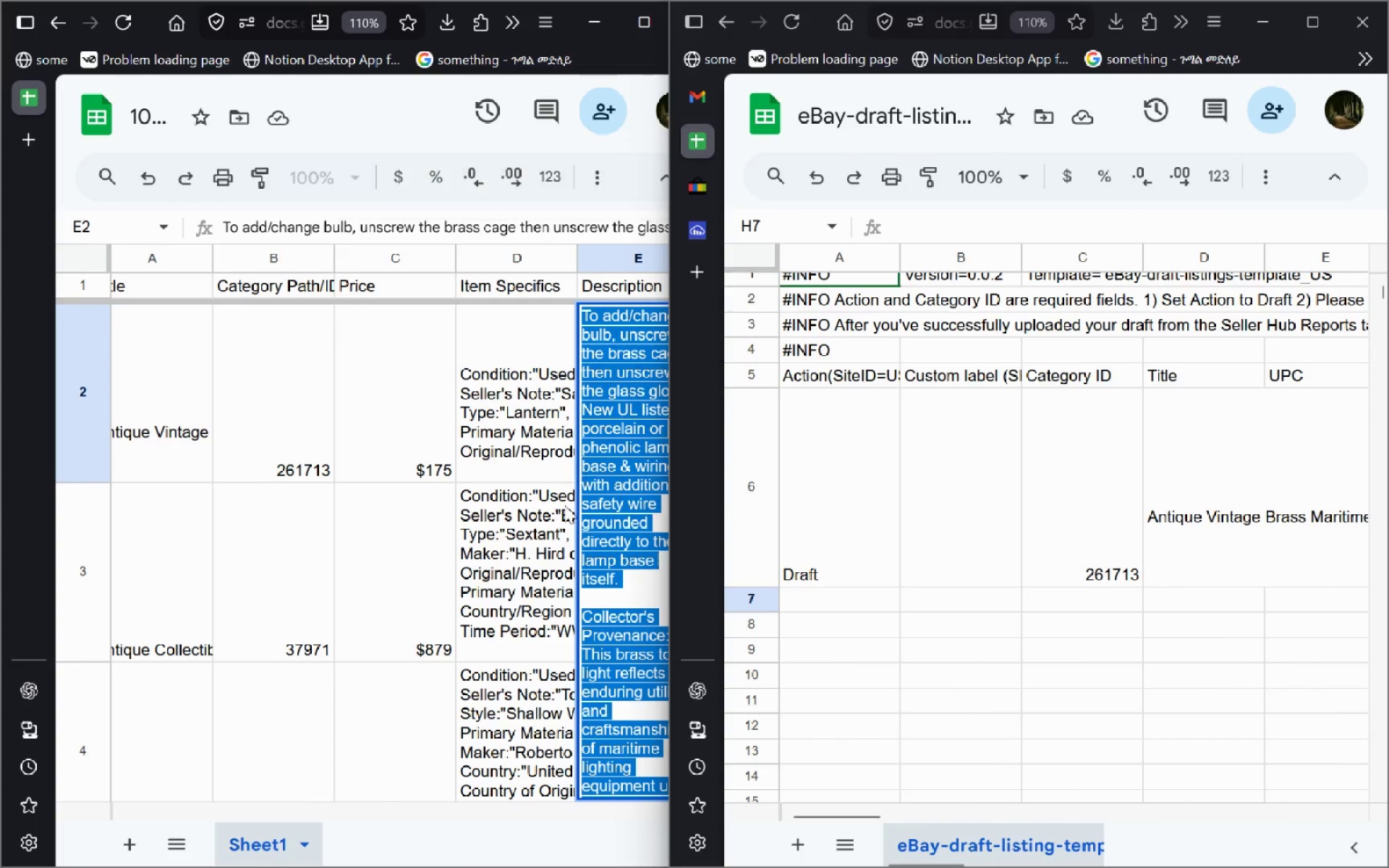 
left_click([514, 562])
 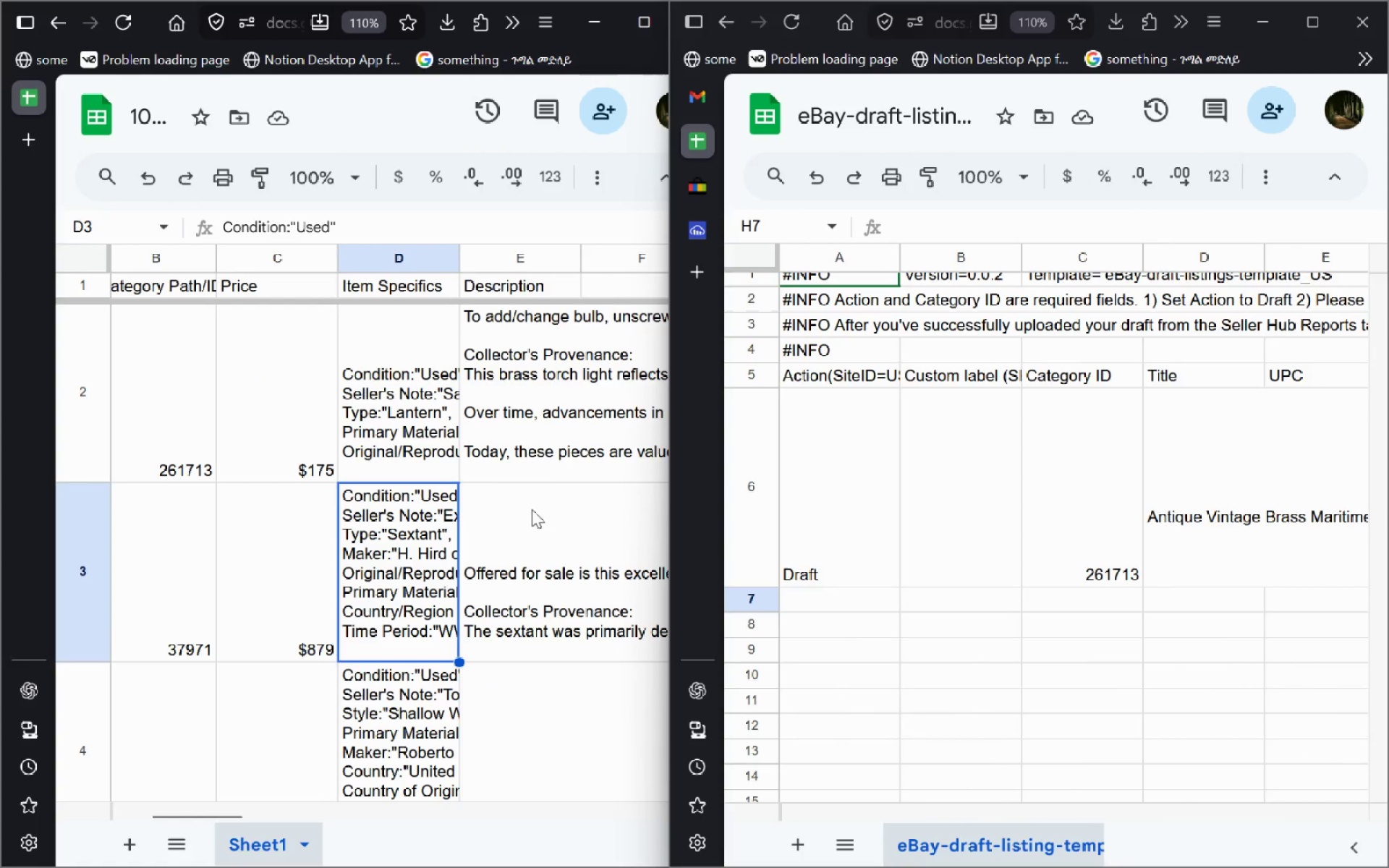 
mouse_move([928, 565])
 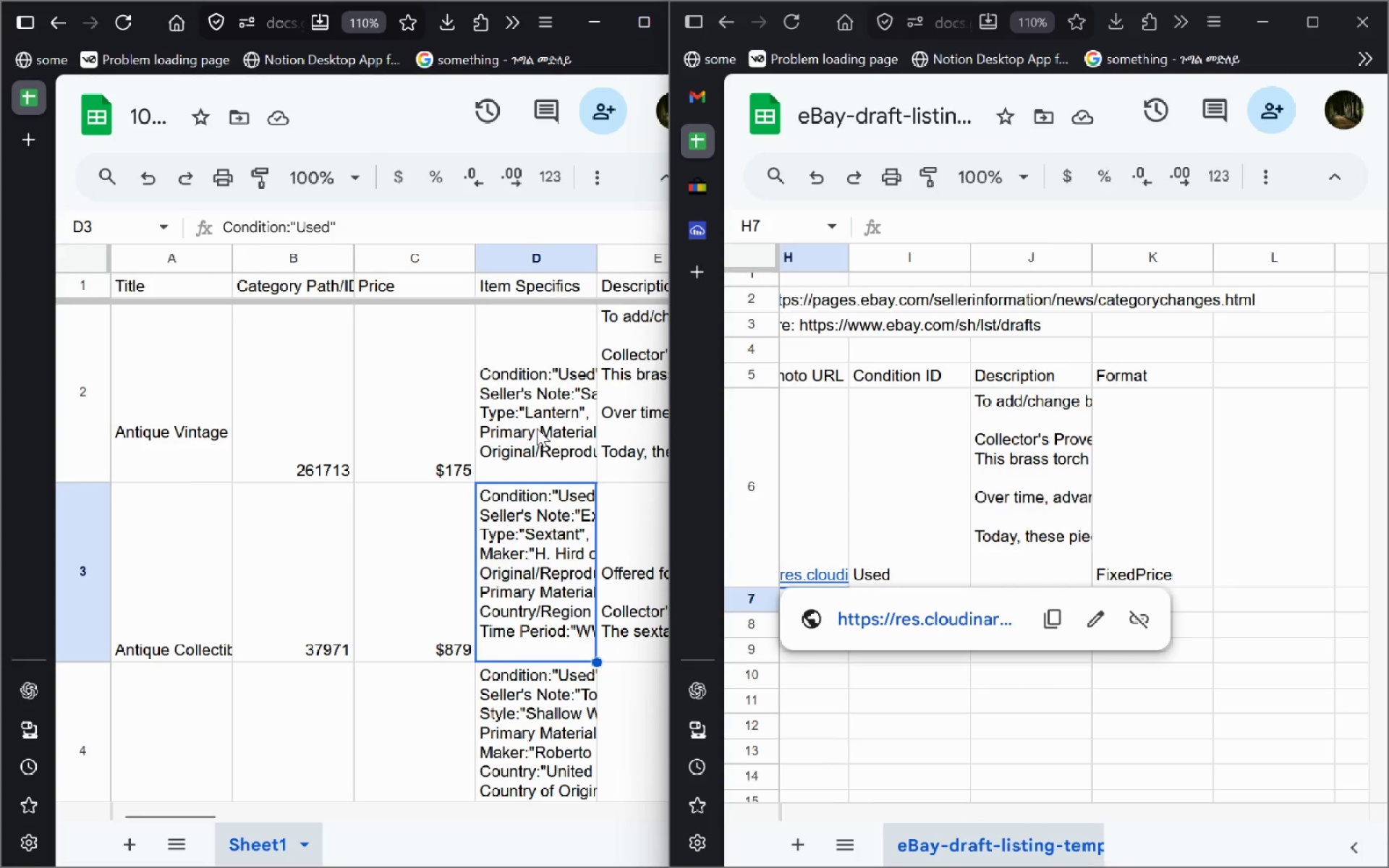 
wait(8.85)
 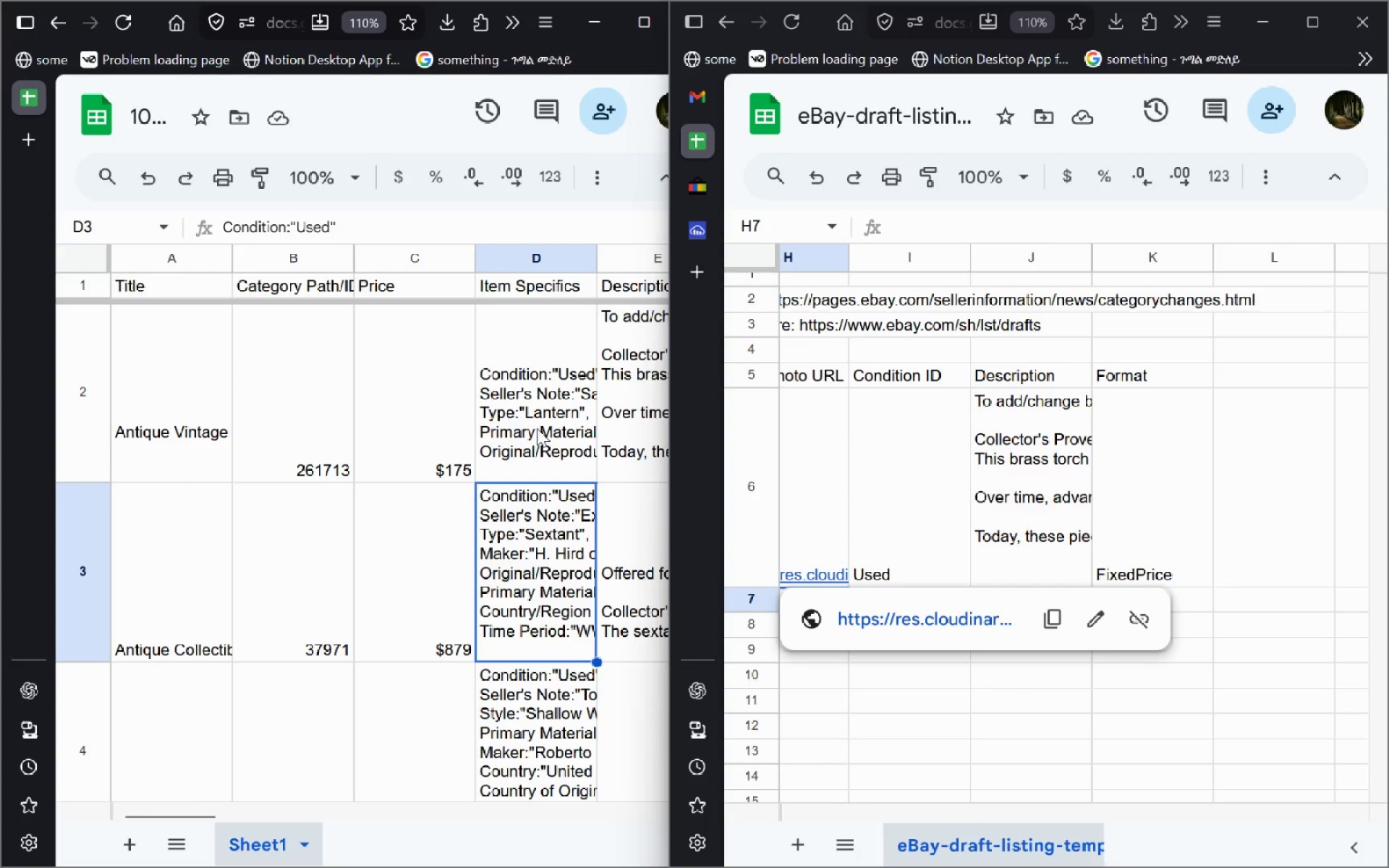 
left_click([170, 588])
 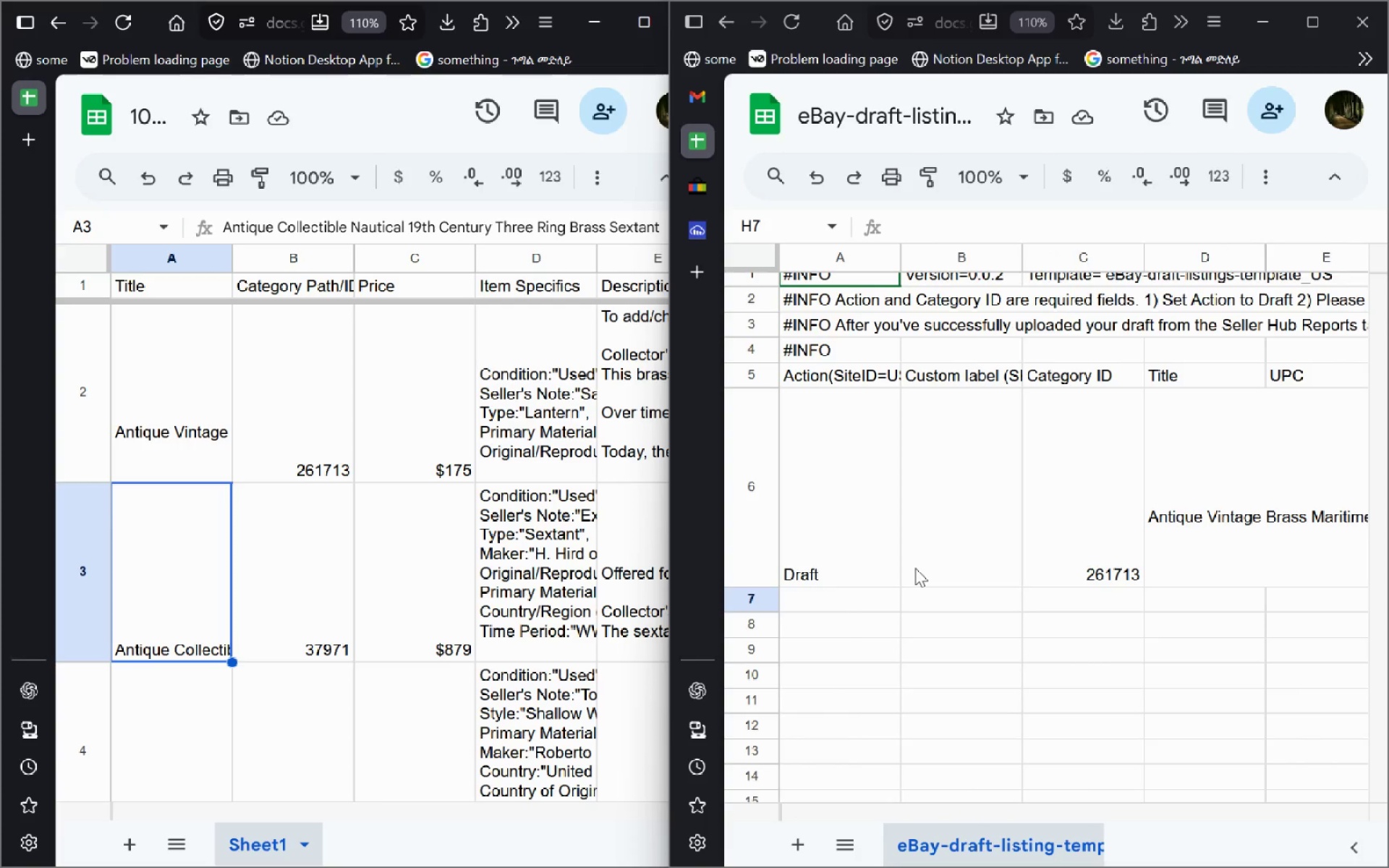 
wait(12.72)
 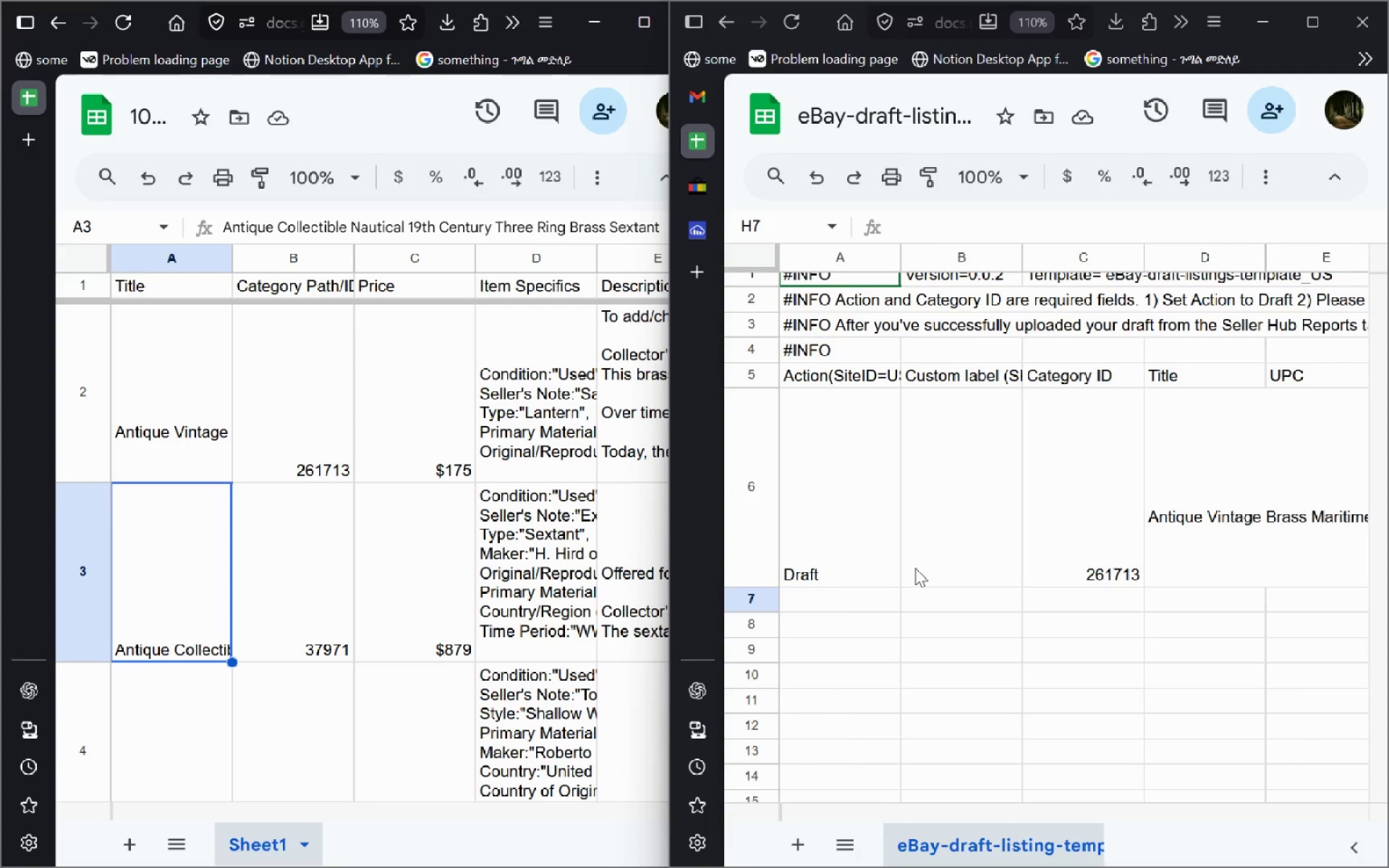 
double_click([334, 644])
 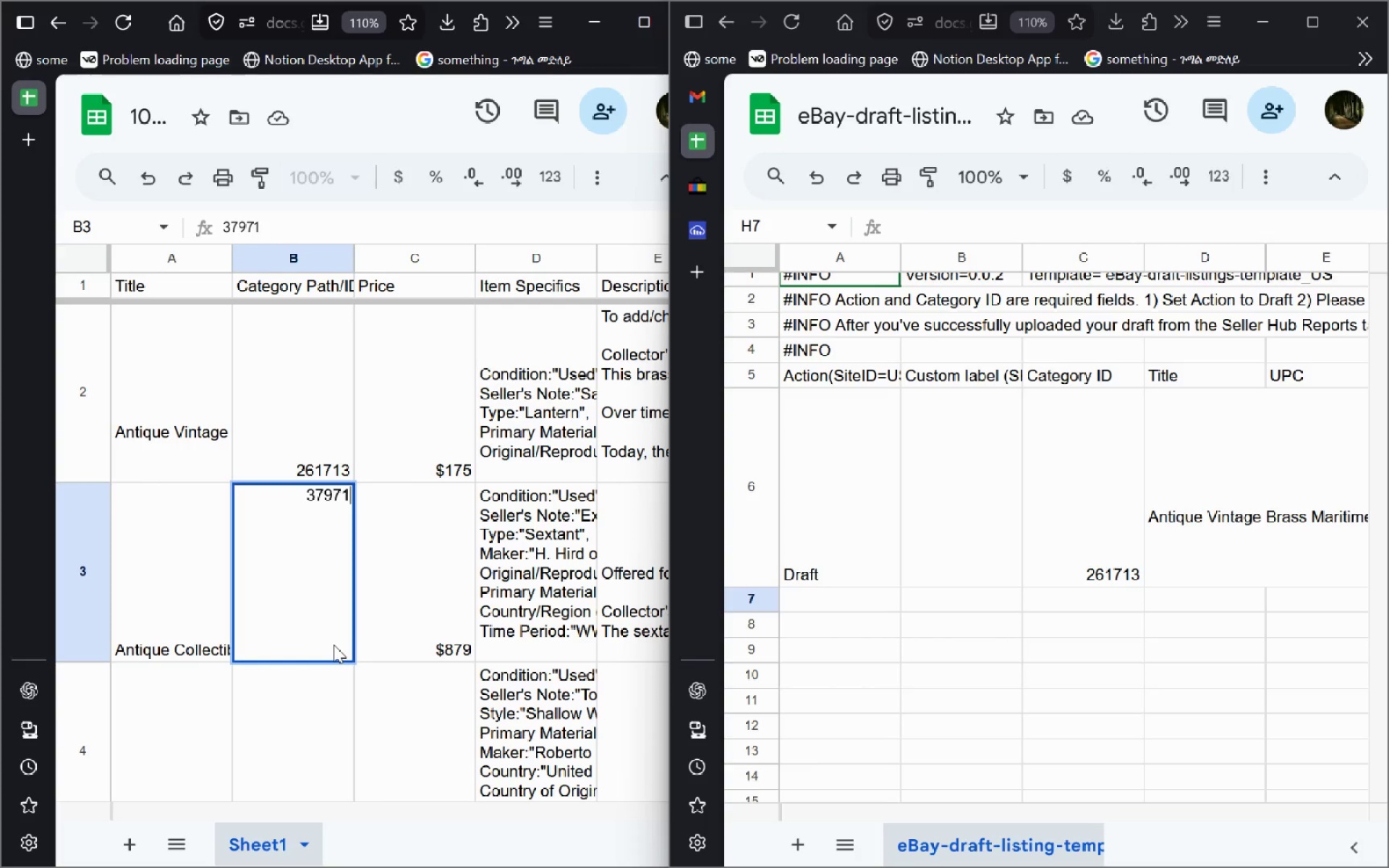 
key(Control+A)
 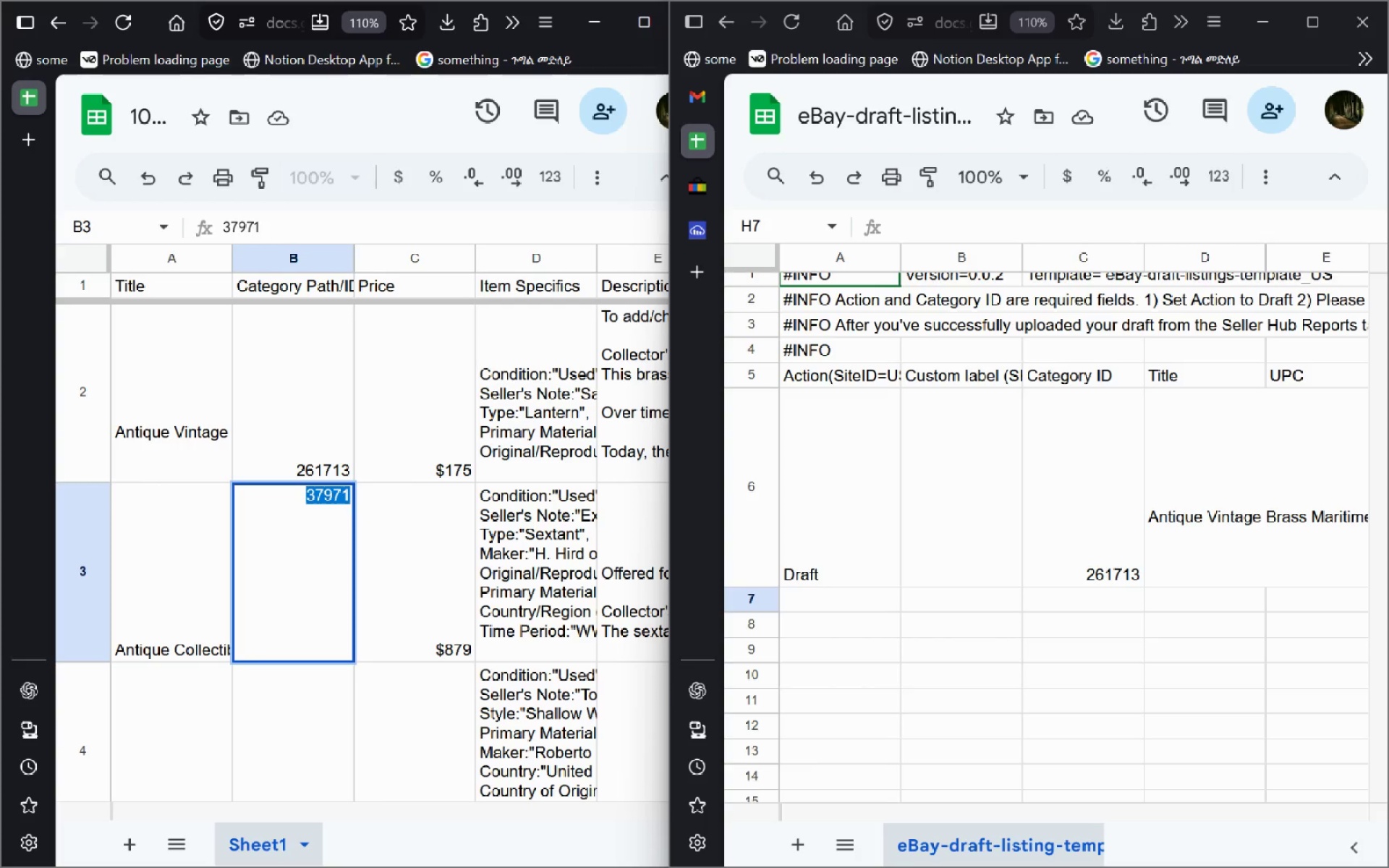 
key(Control+C)
 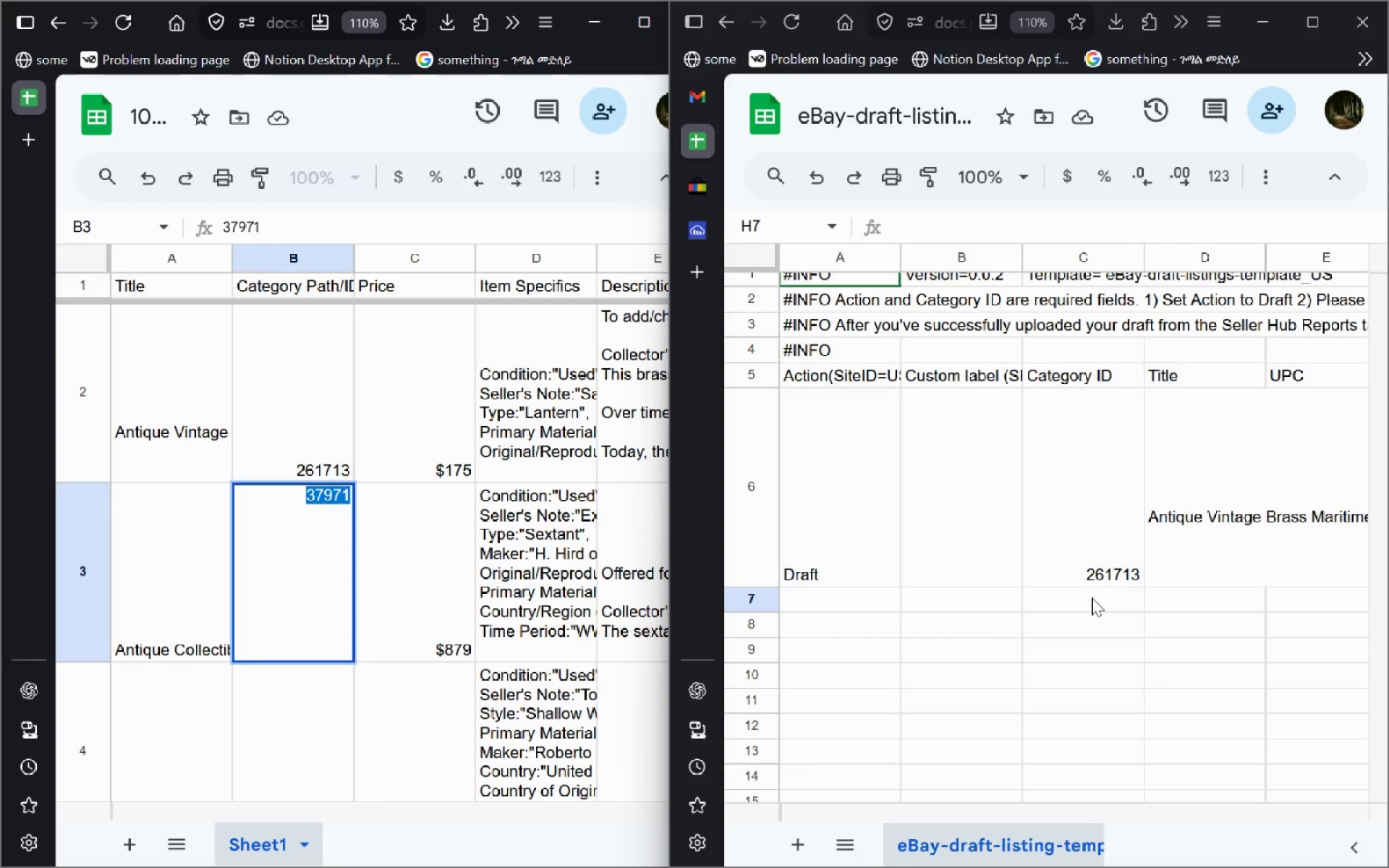 
left_click([1092, 597])
 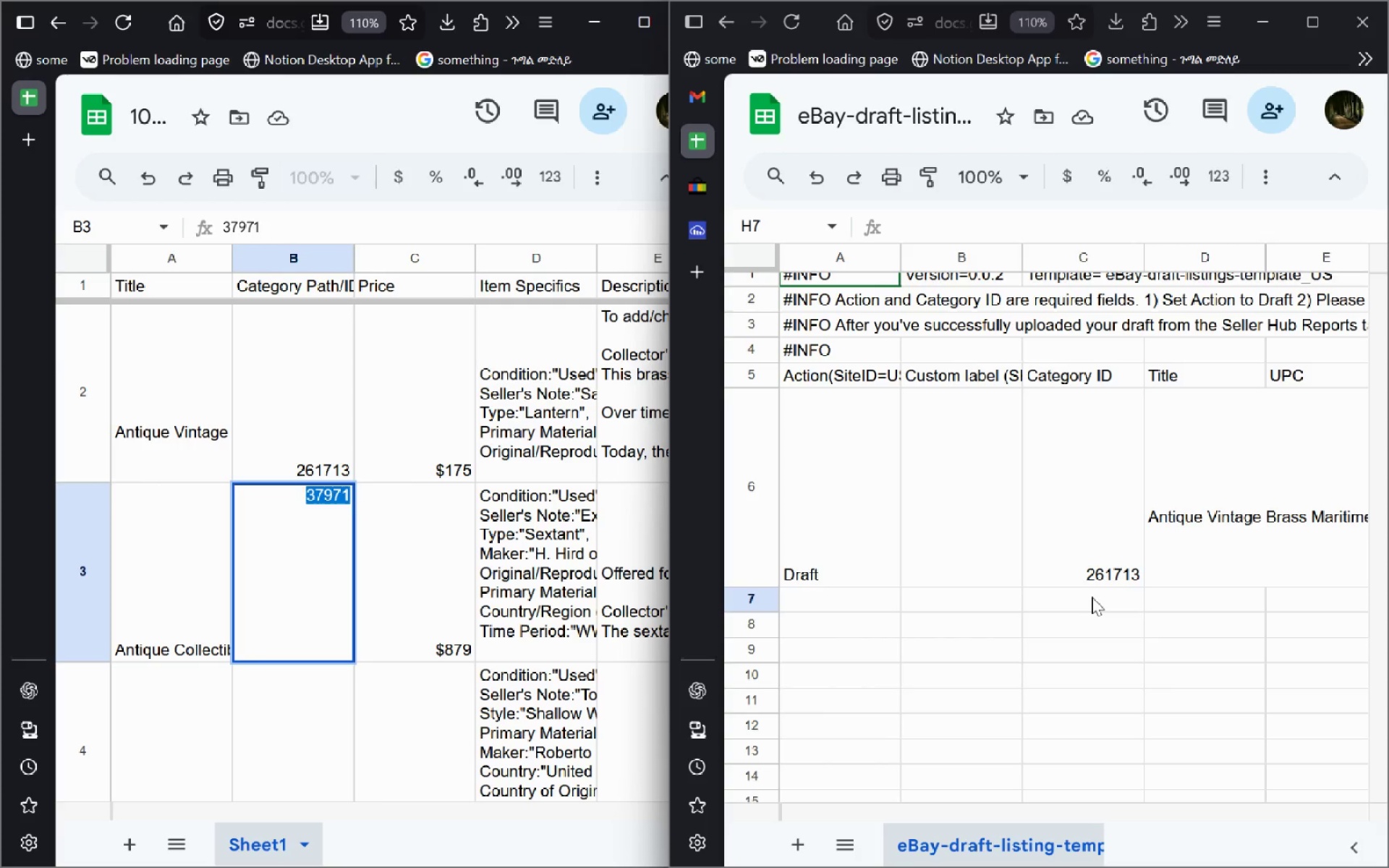 
key(Control+V)
 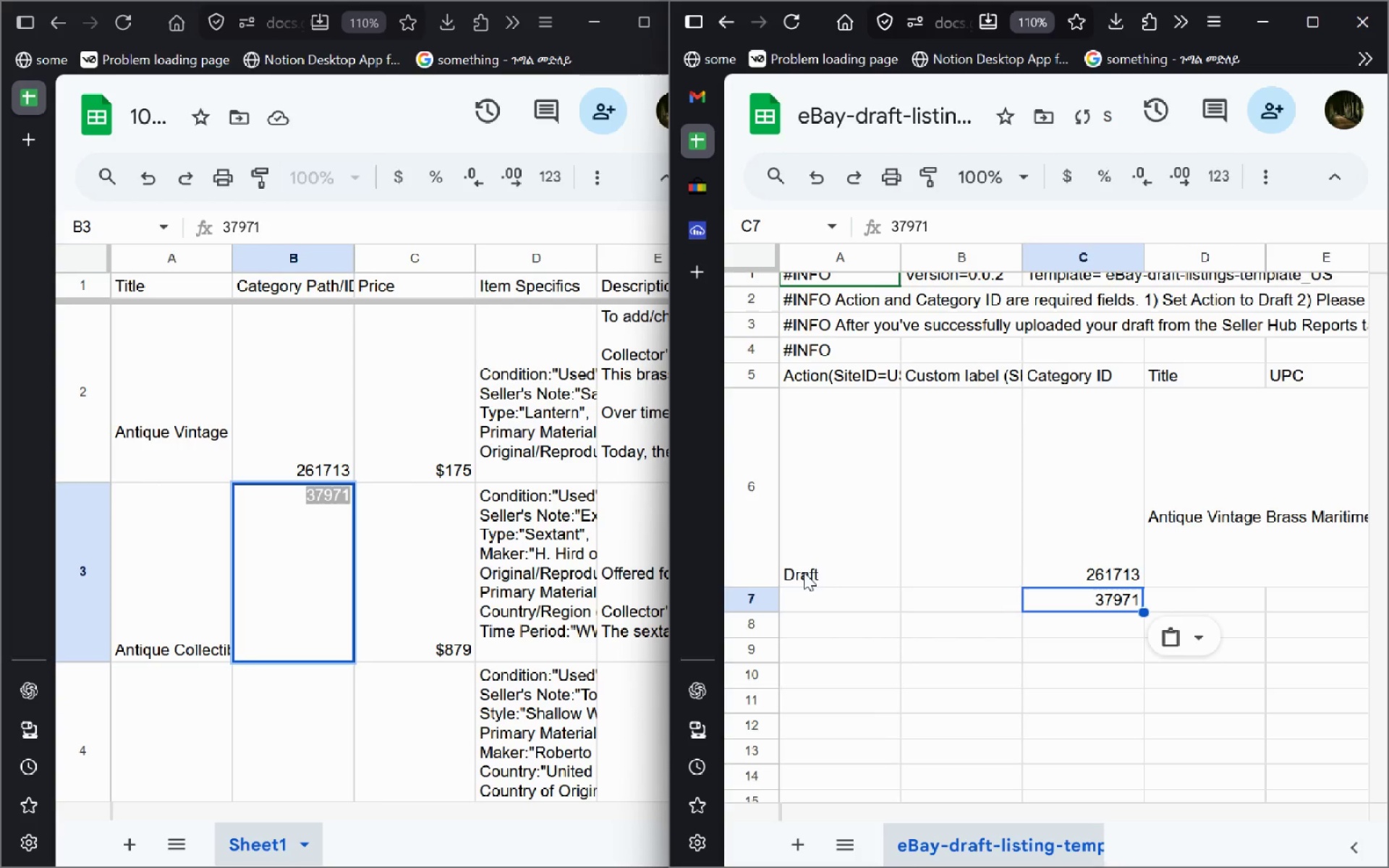 
left_click([825, 564])
 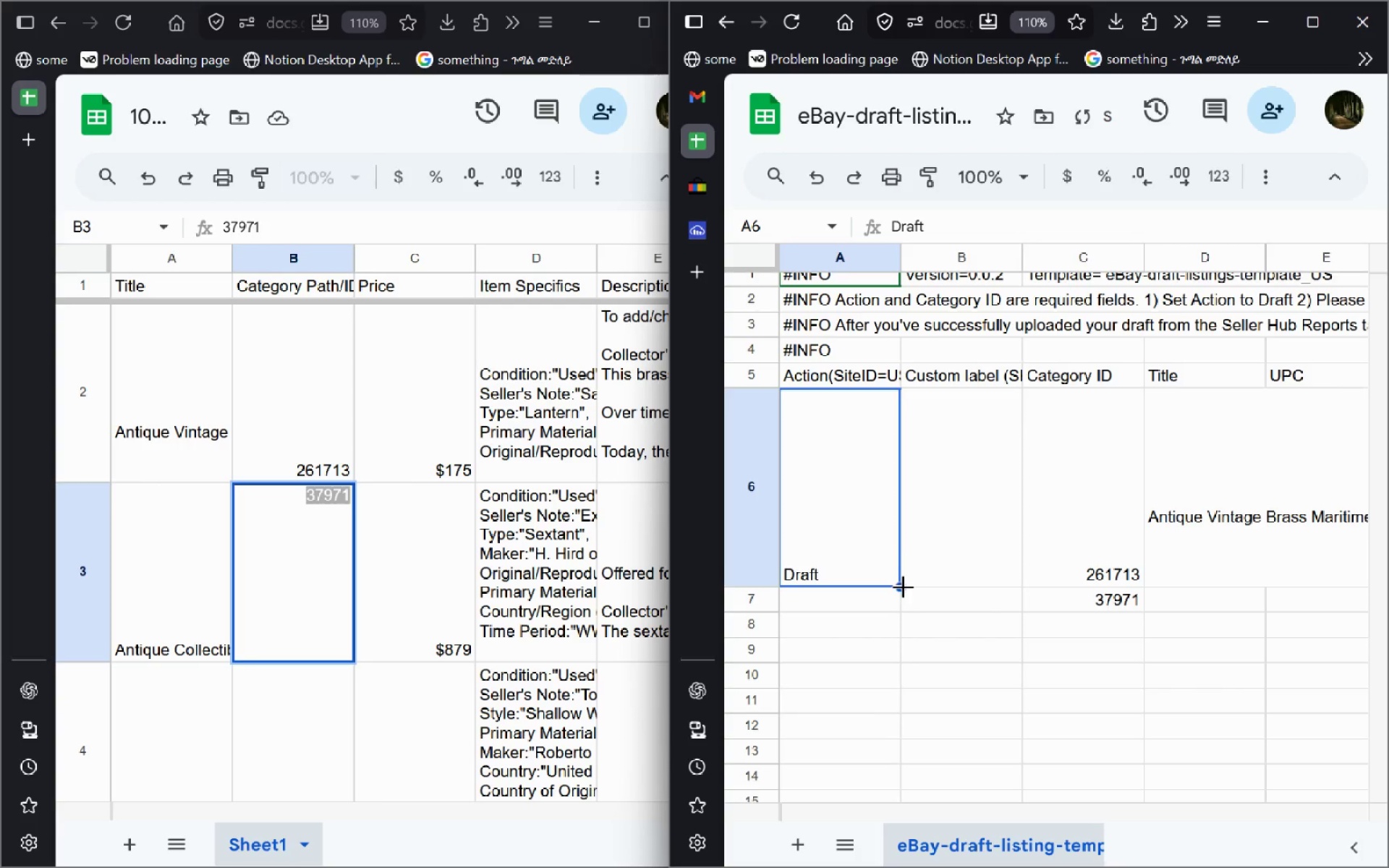 
left_click_drag(start_coordinate=[903, 586], to_coordinate=[893, 794])
 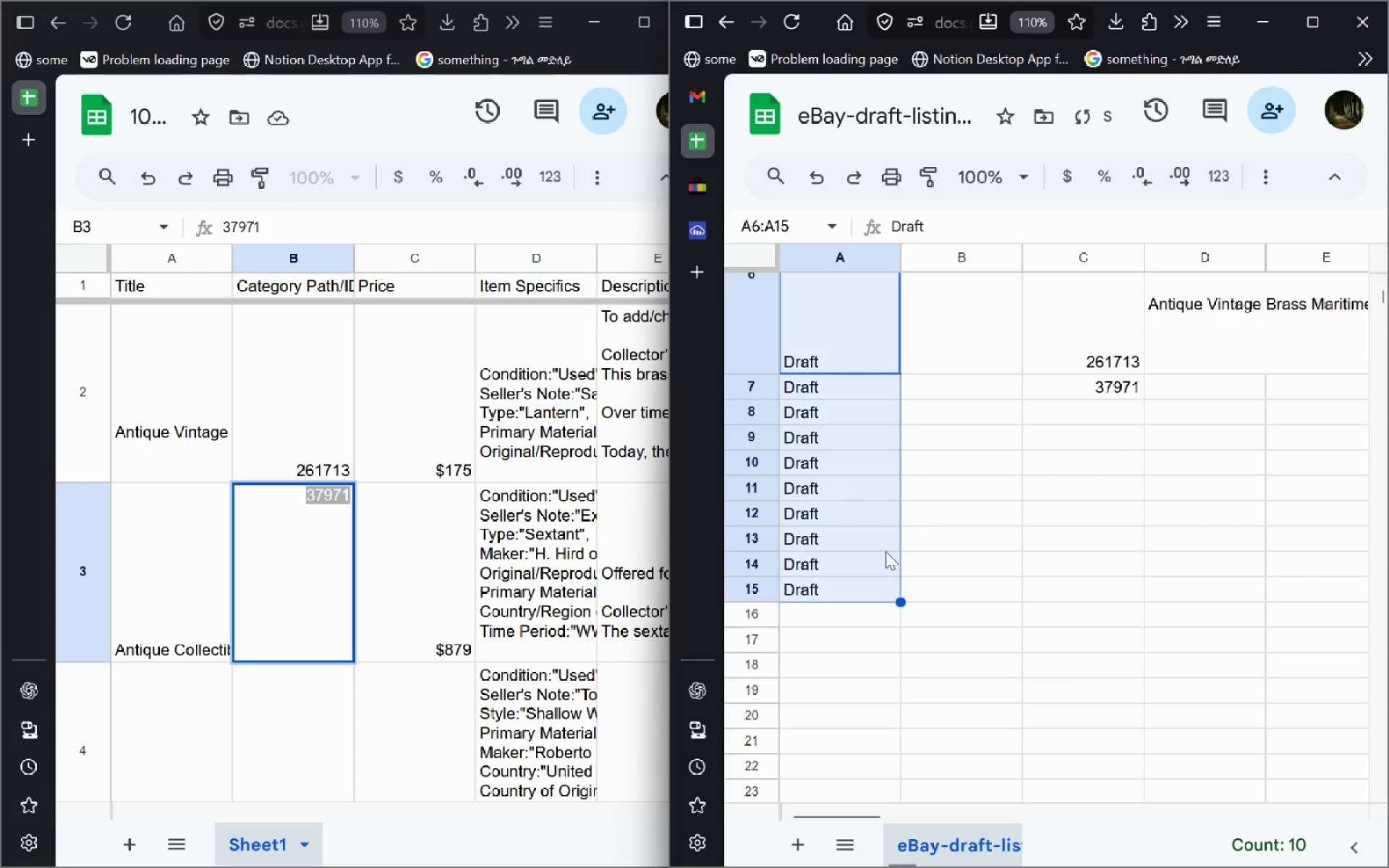 
left_click([867, 357])
 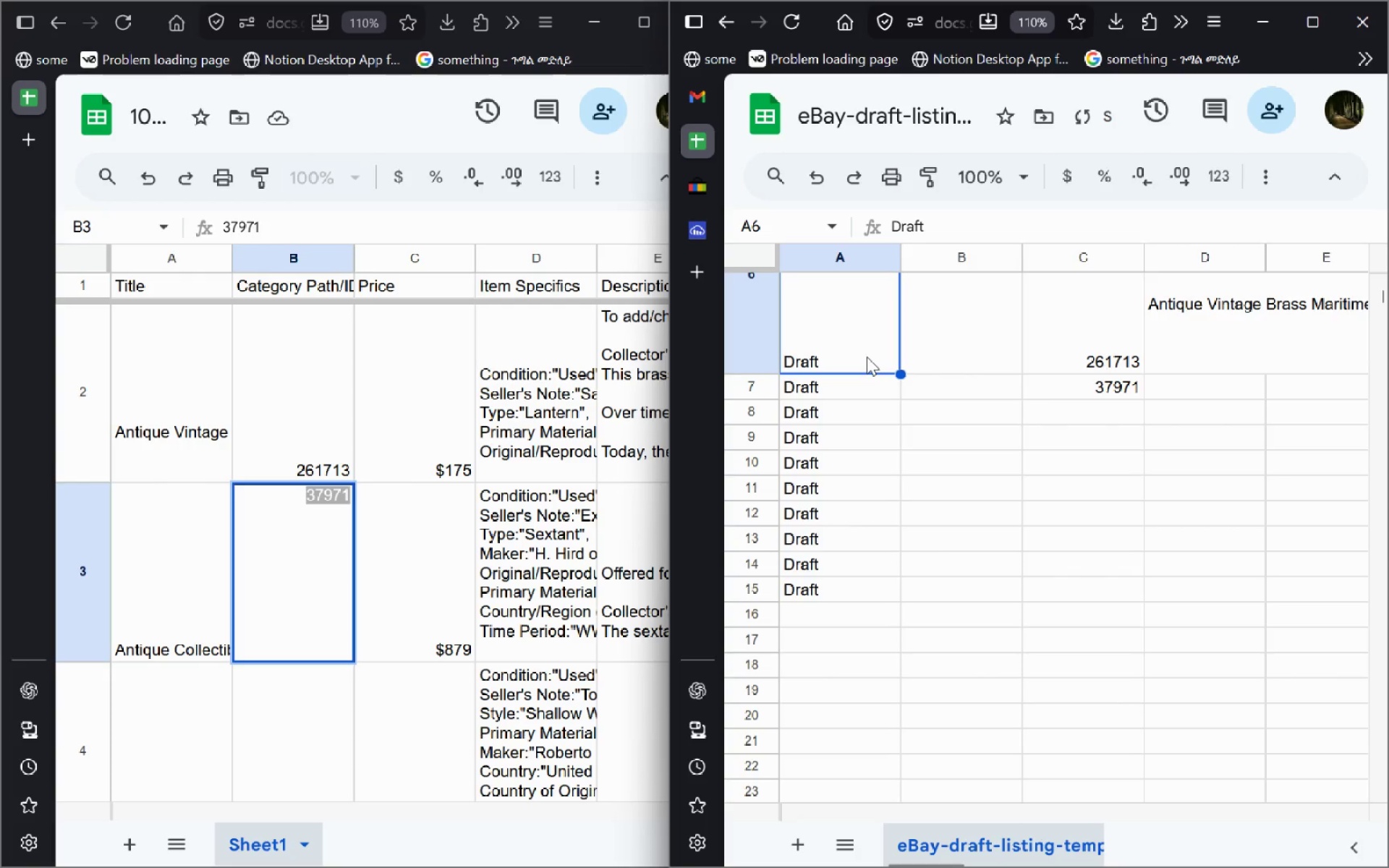 
key(ArrowDown)
 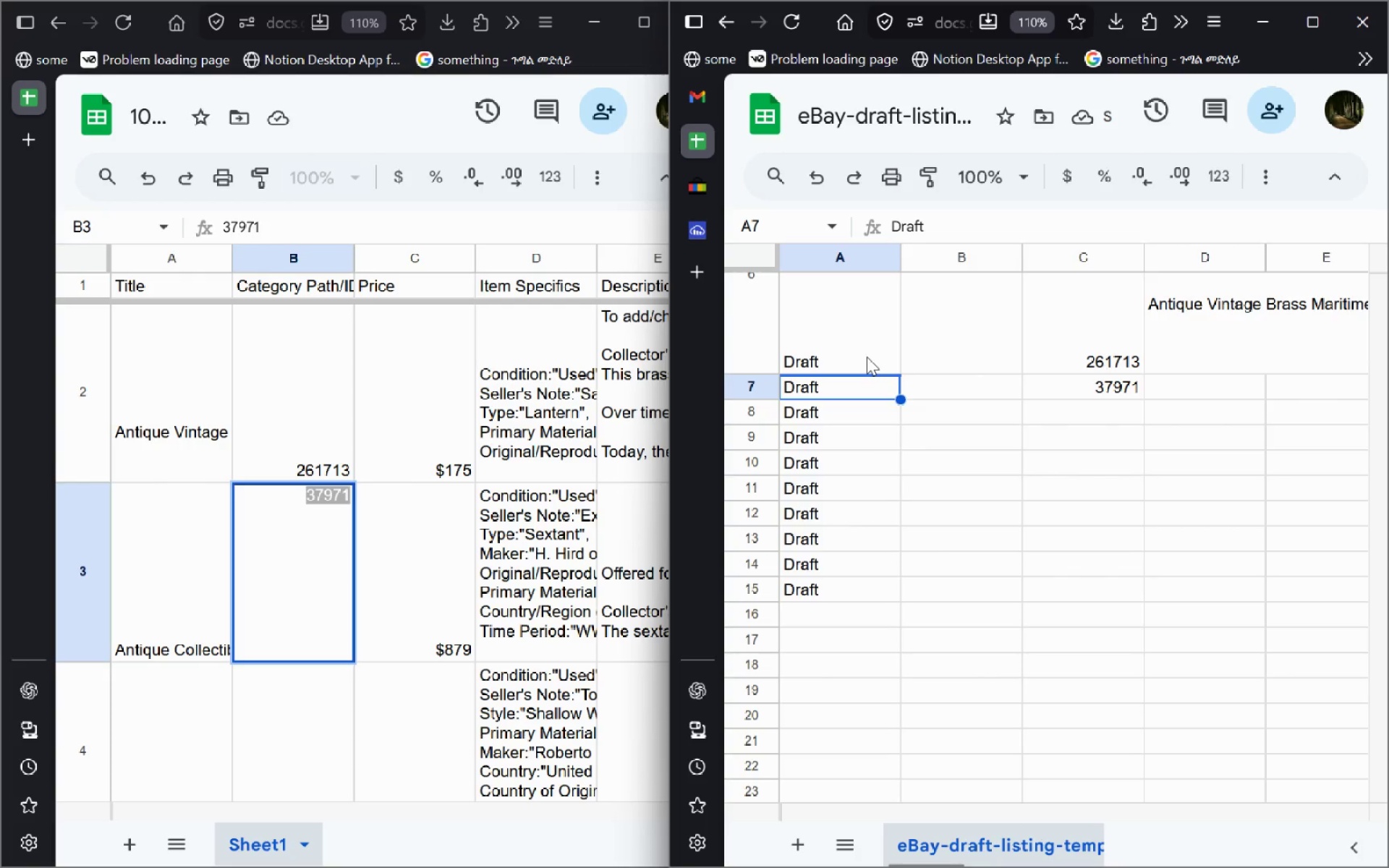 
key(ArrowDown)
 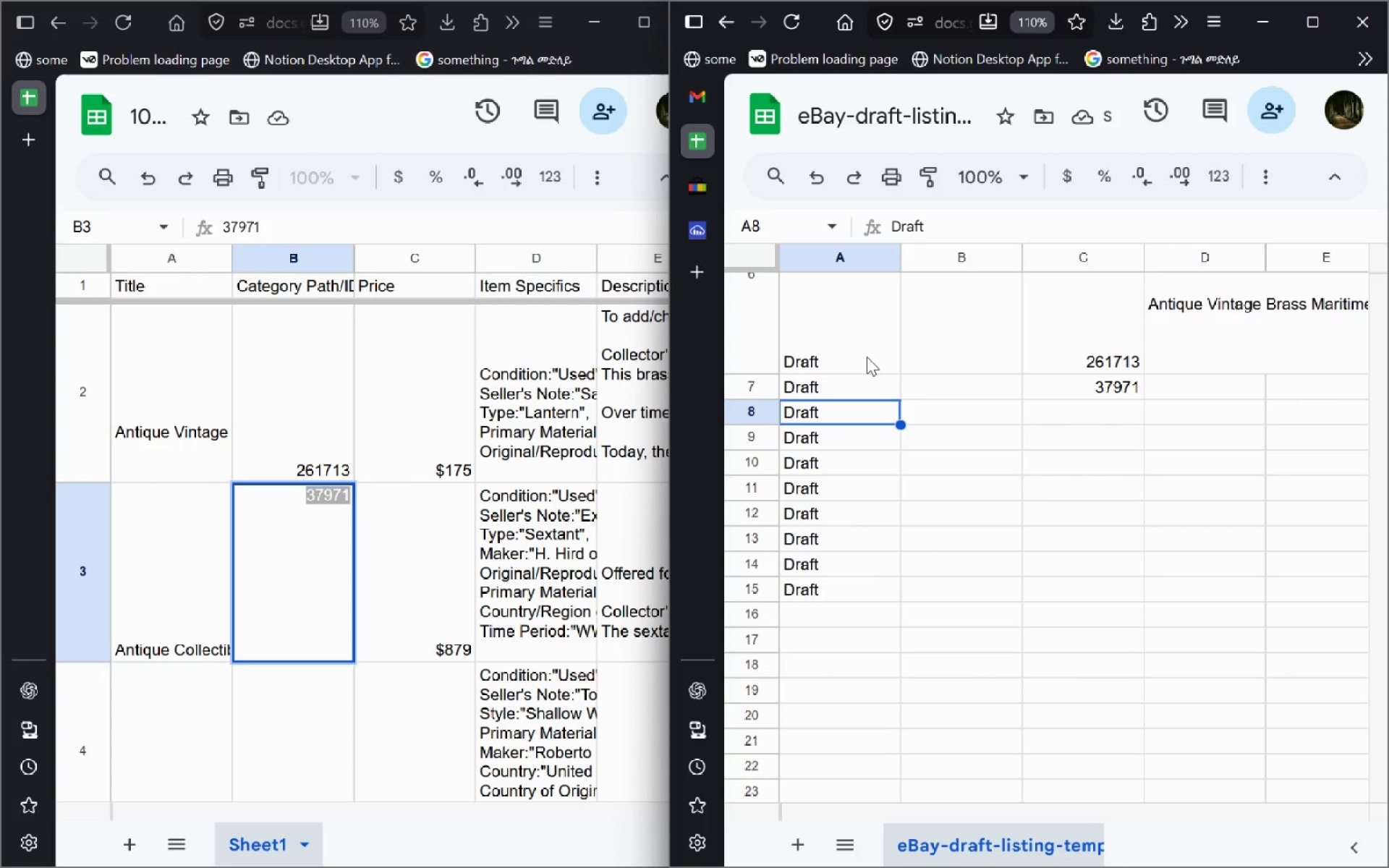 
key(ArrowDown)
 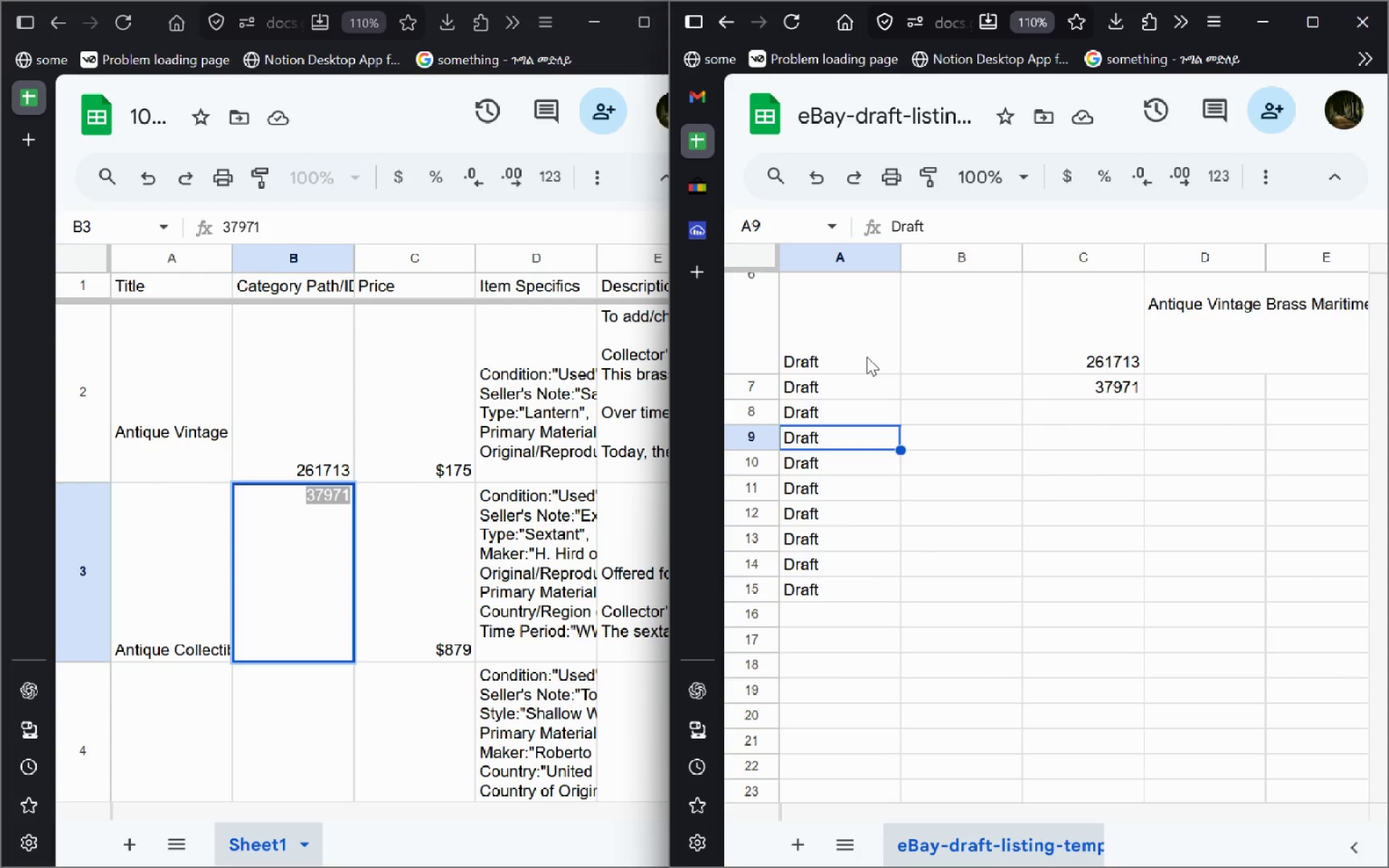 
key(ArrowDown)
 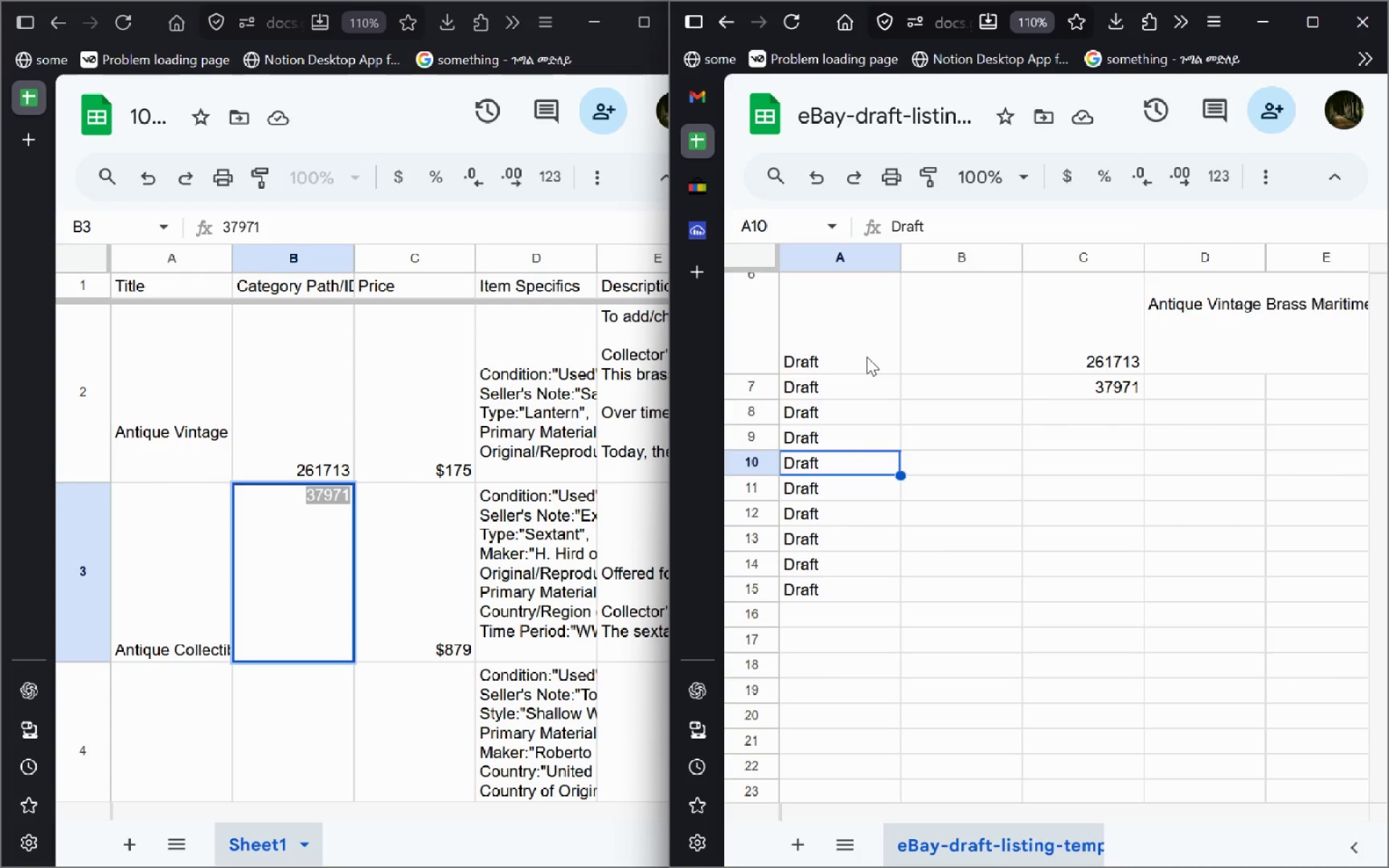 
key(ArrowDown)
 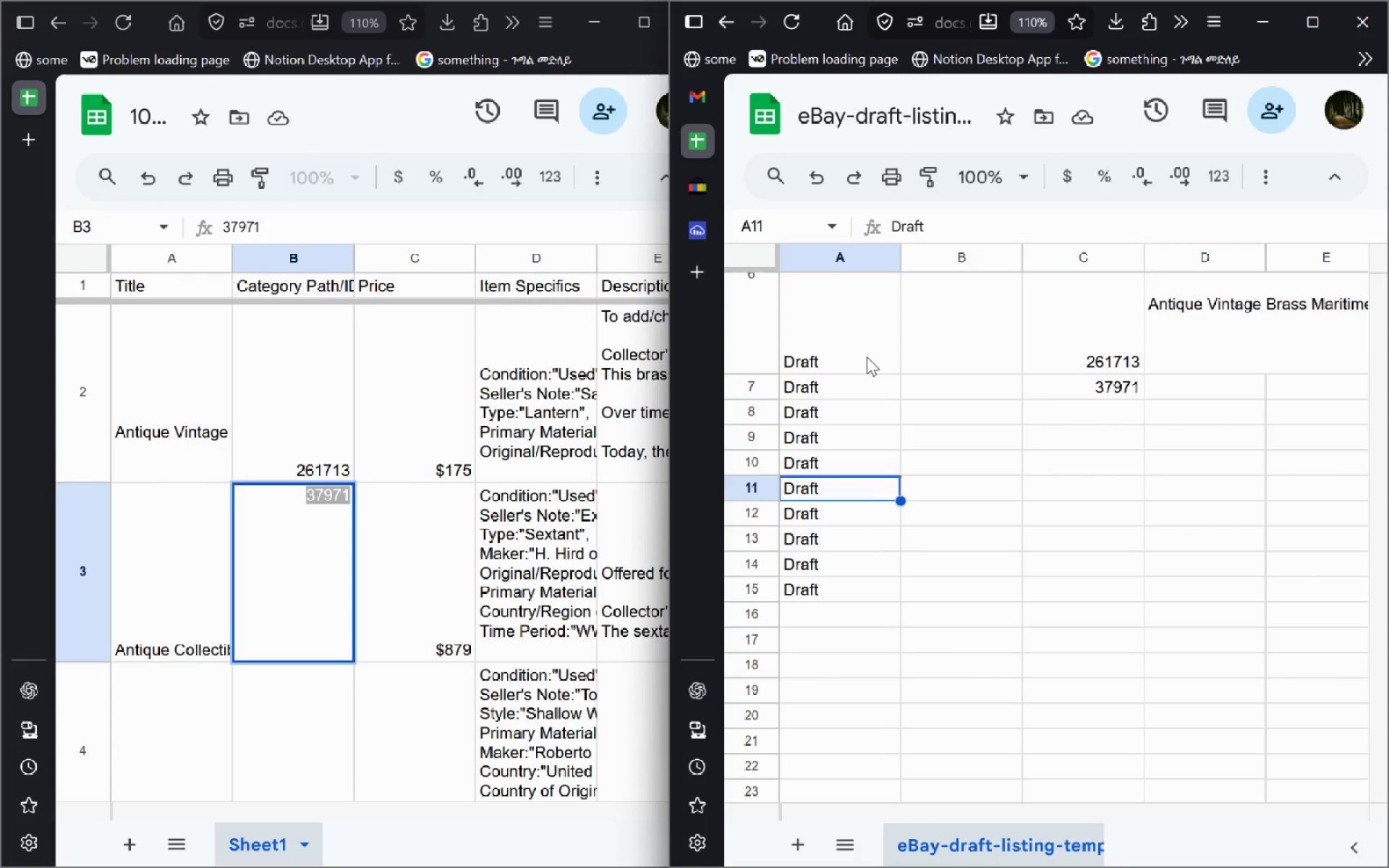 
key(ArrowDown)
 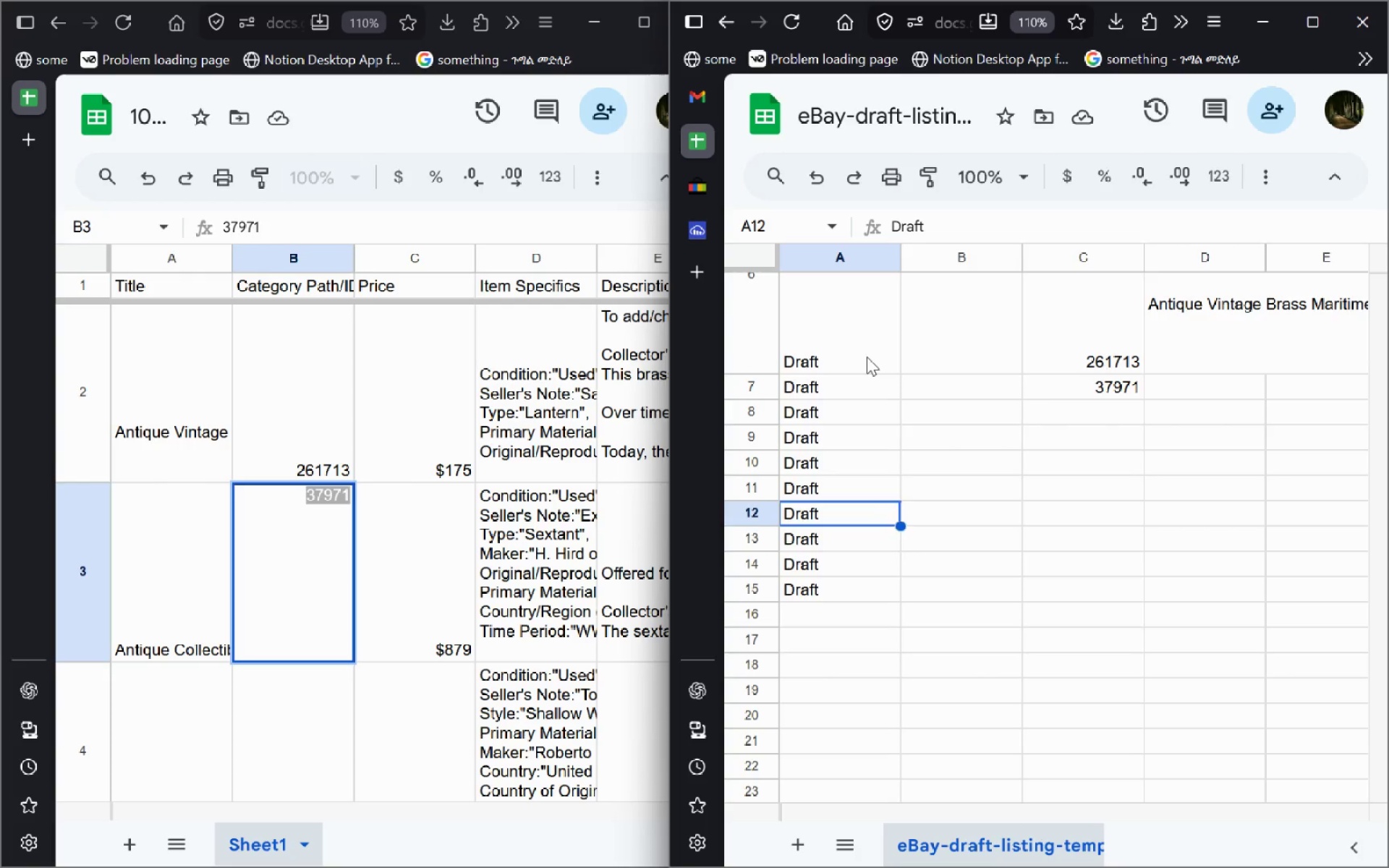 
key(ArrowDown)
 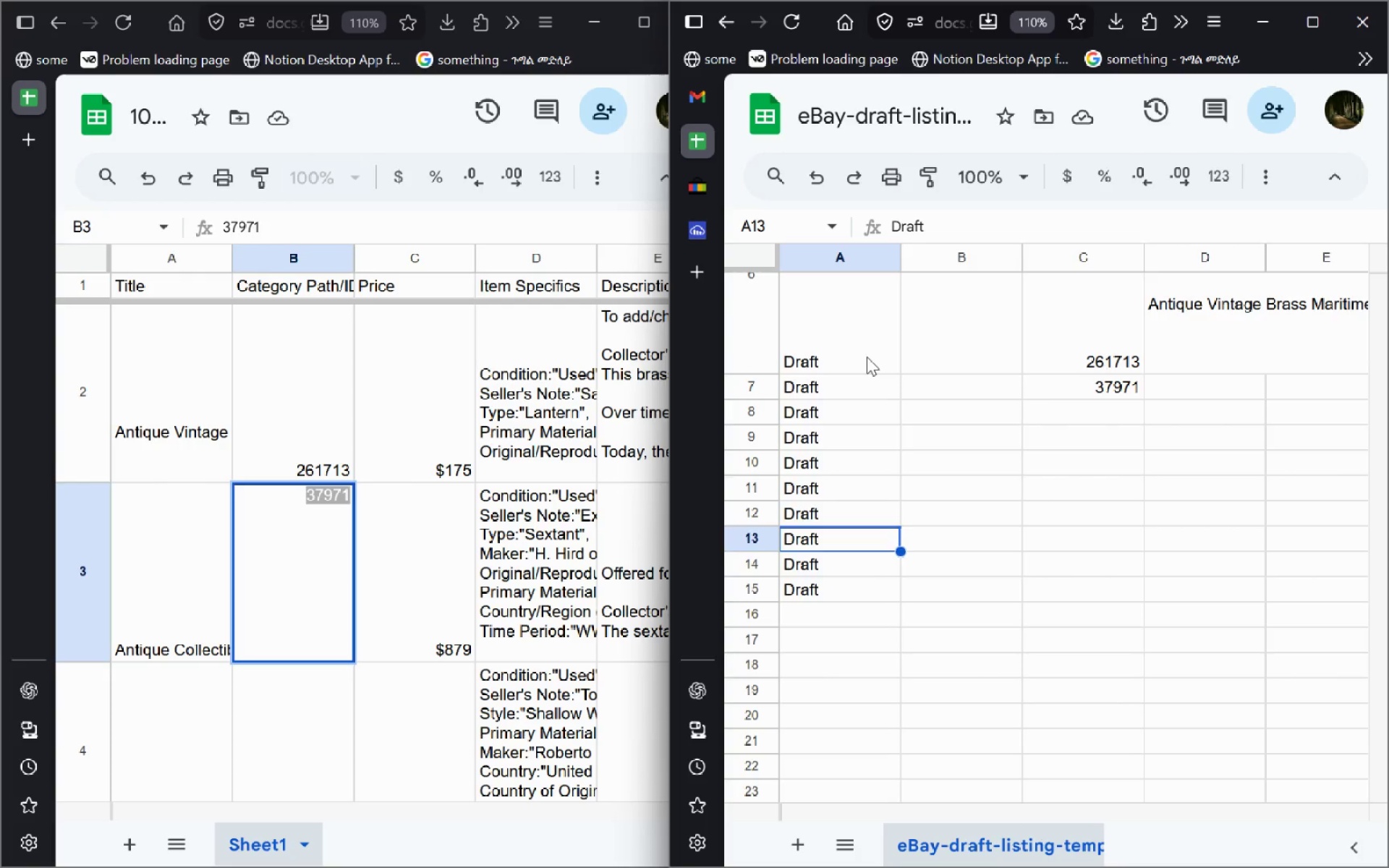 
key(ArrowDown)
 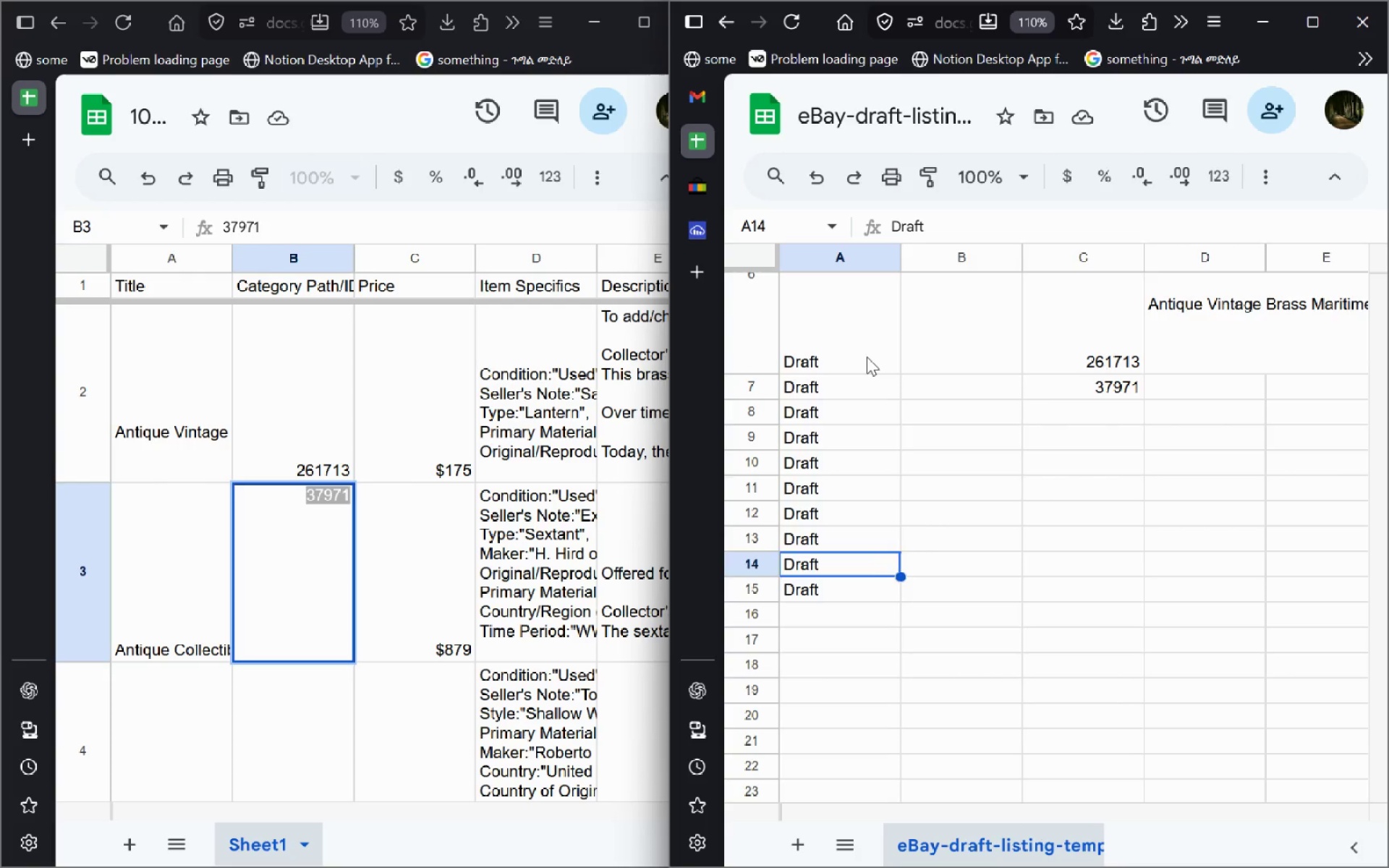 
key(ArrowDown)
 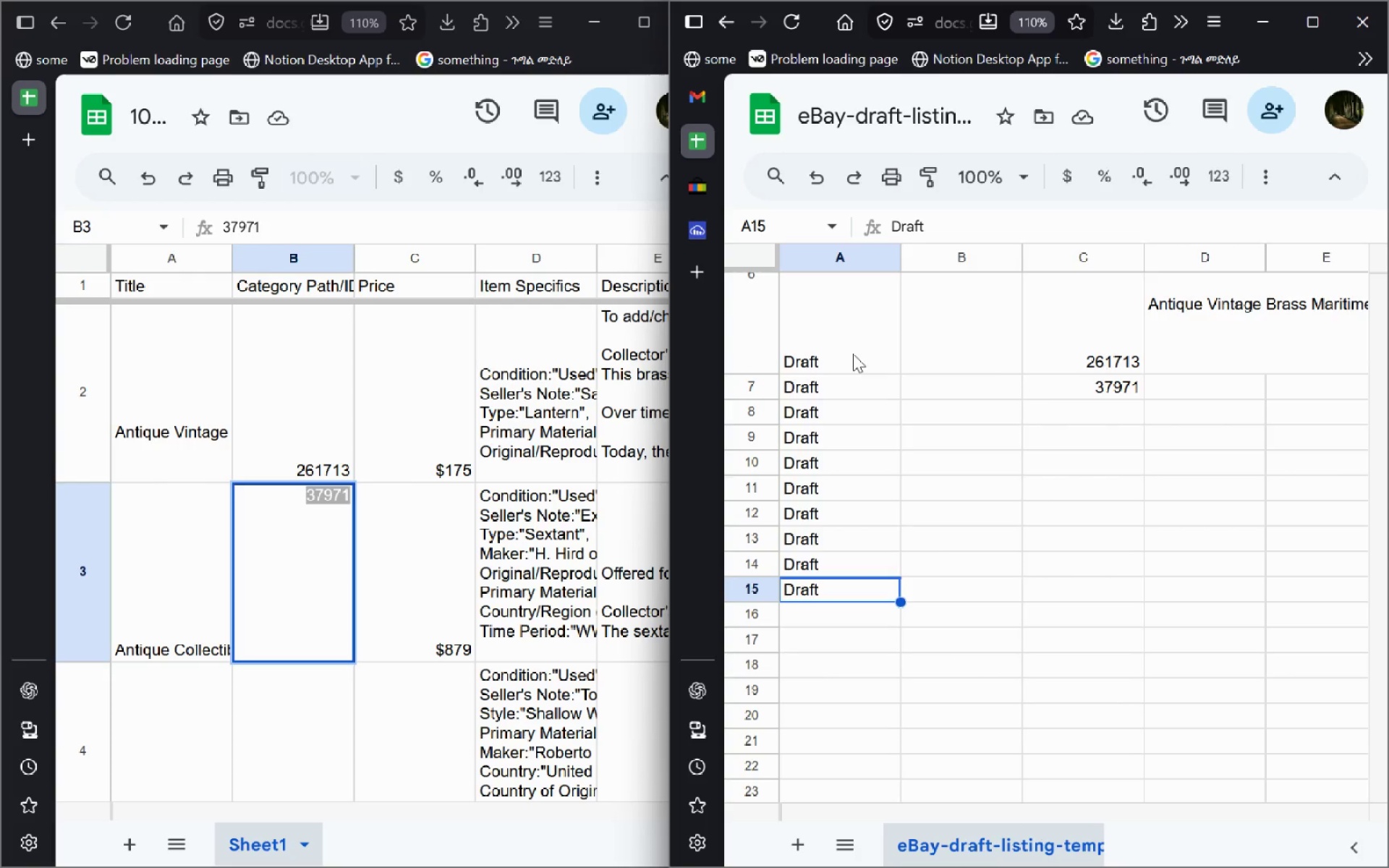 
left_click([852, 352])
 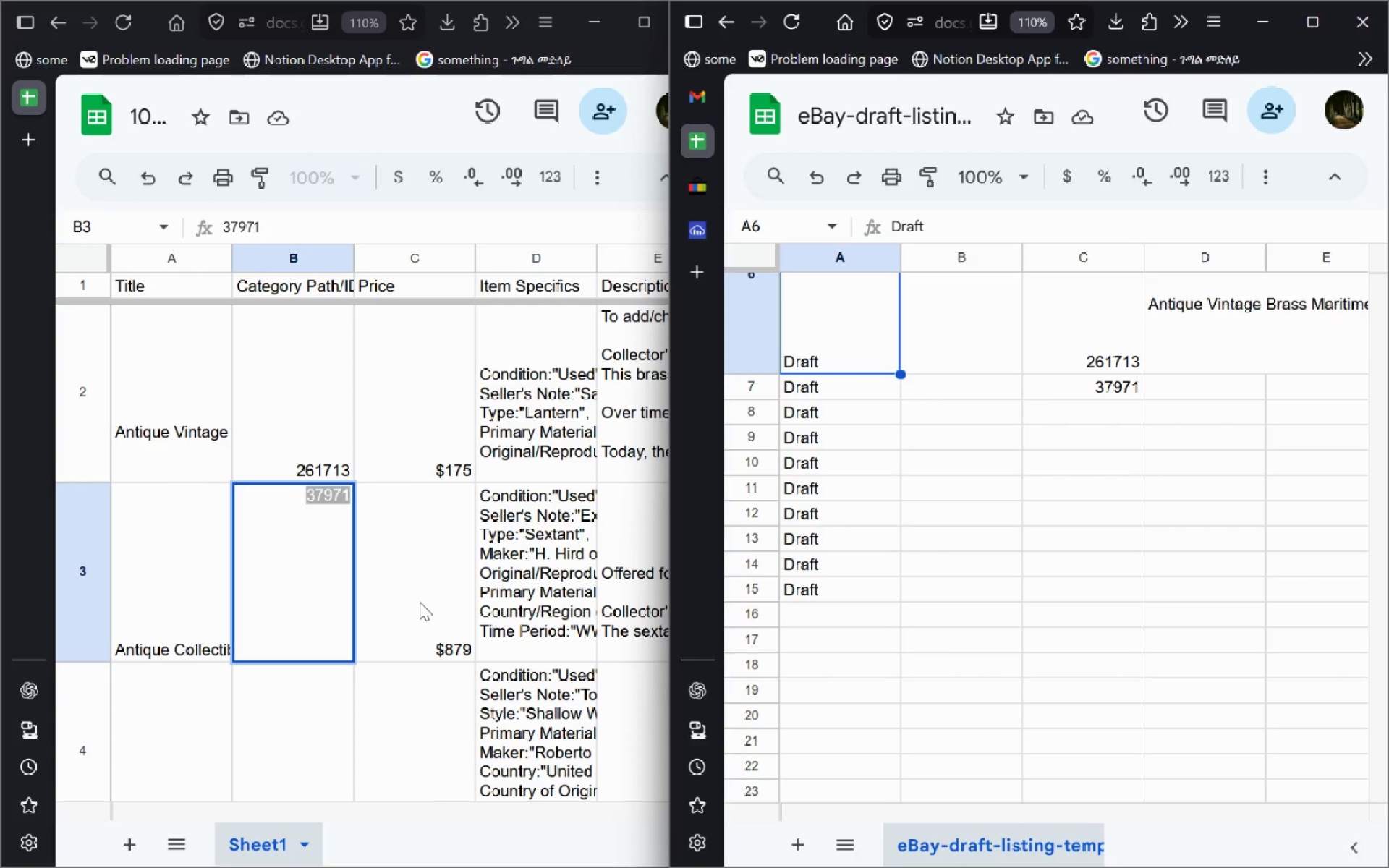 
double_click([420, 602])
 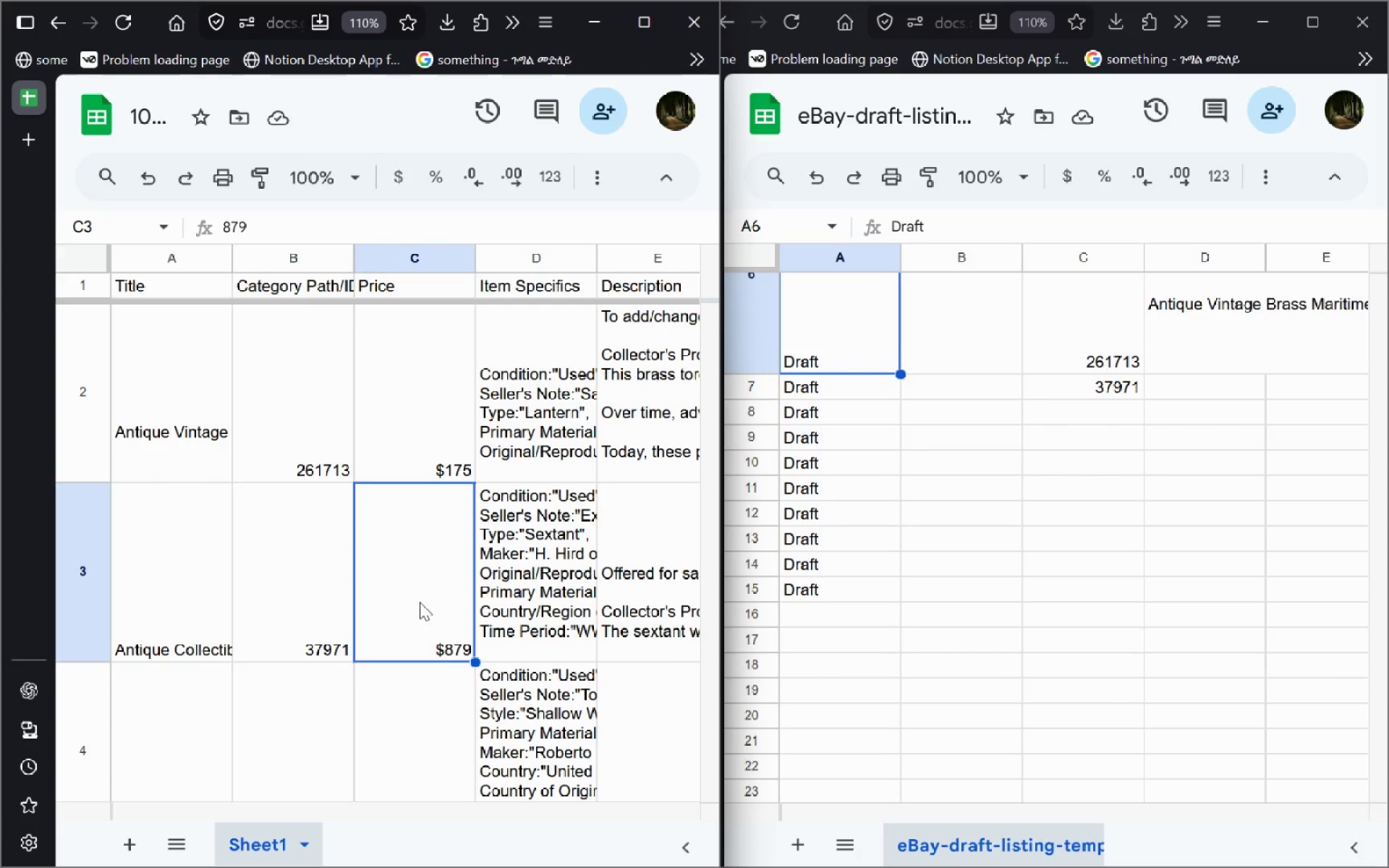 
key(Control+A)
 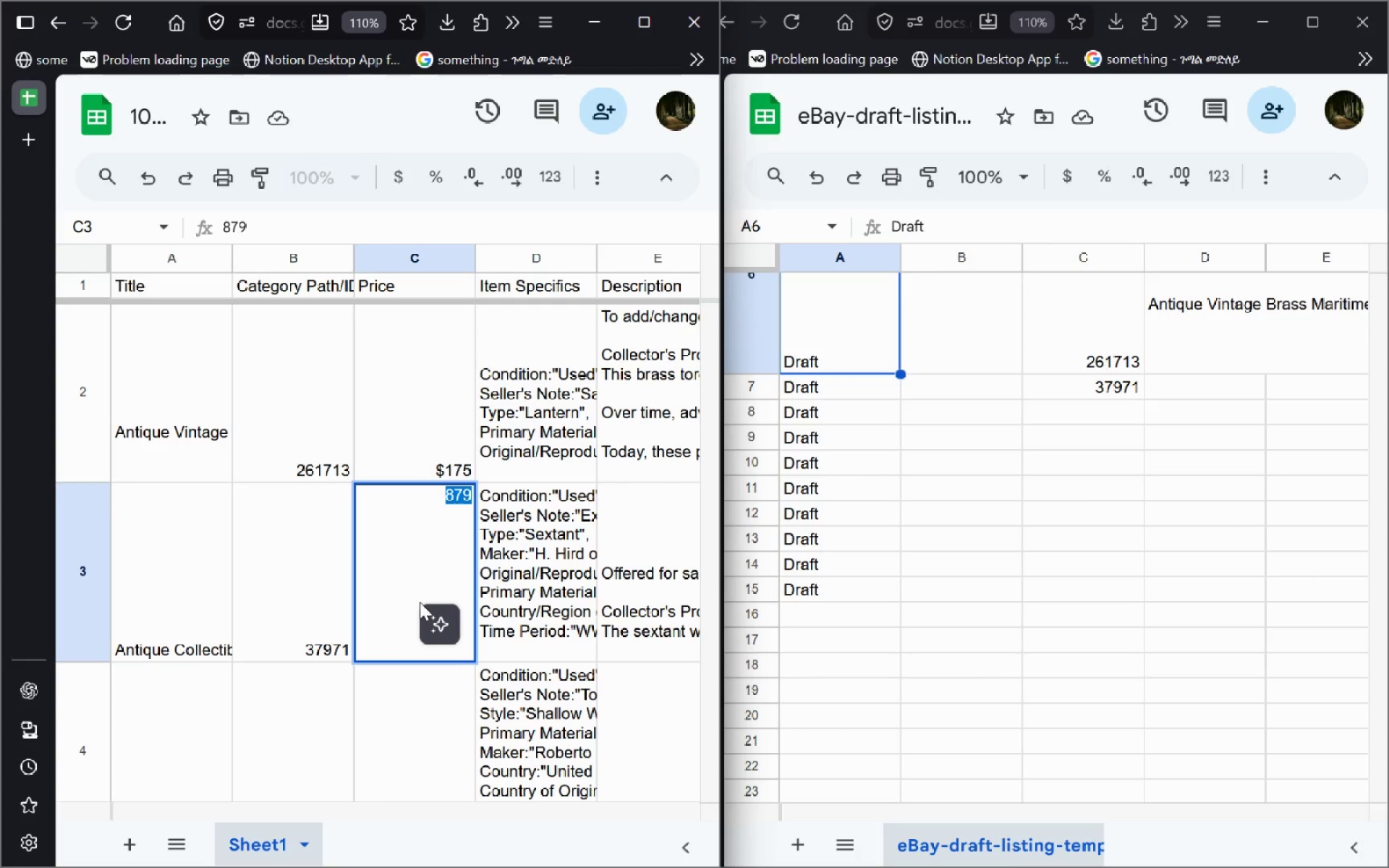 
key(Control+C)
 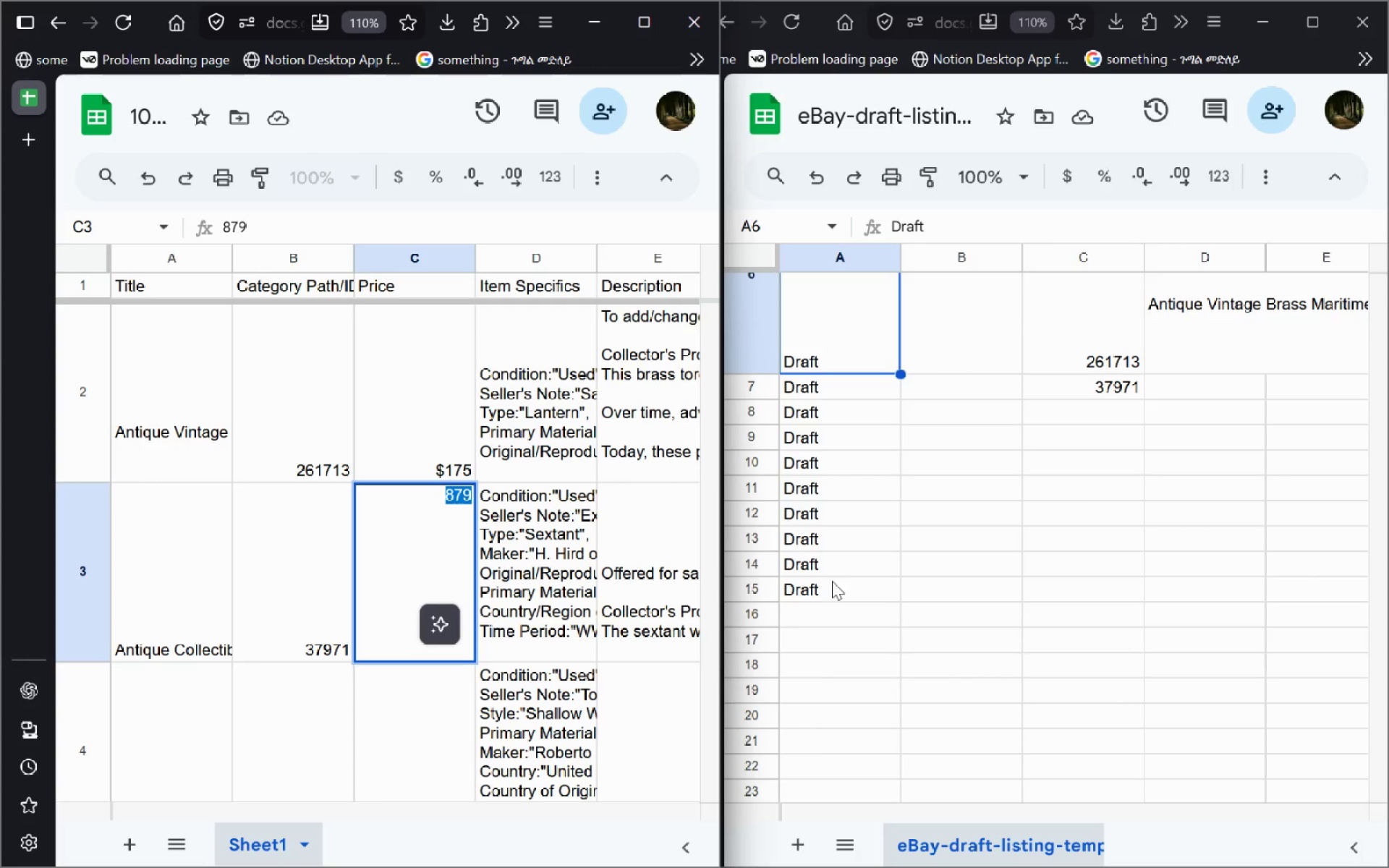 
mouse_move([984, 545])
 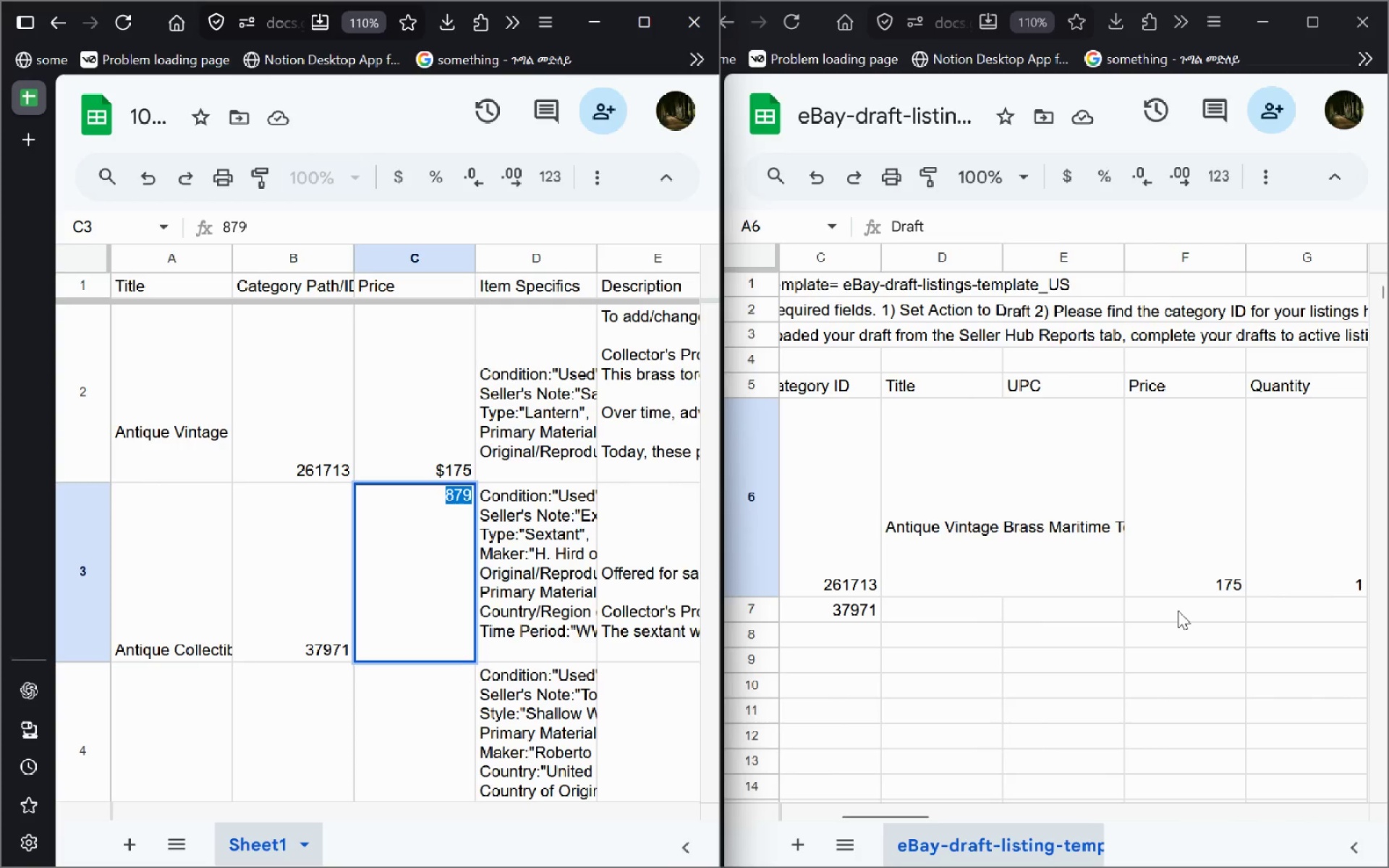 
left_click([1178, 610])
 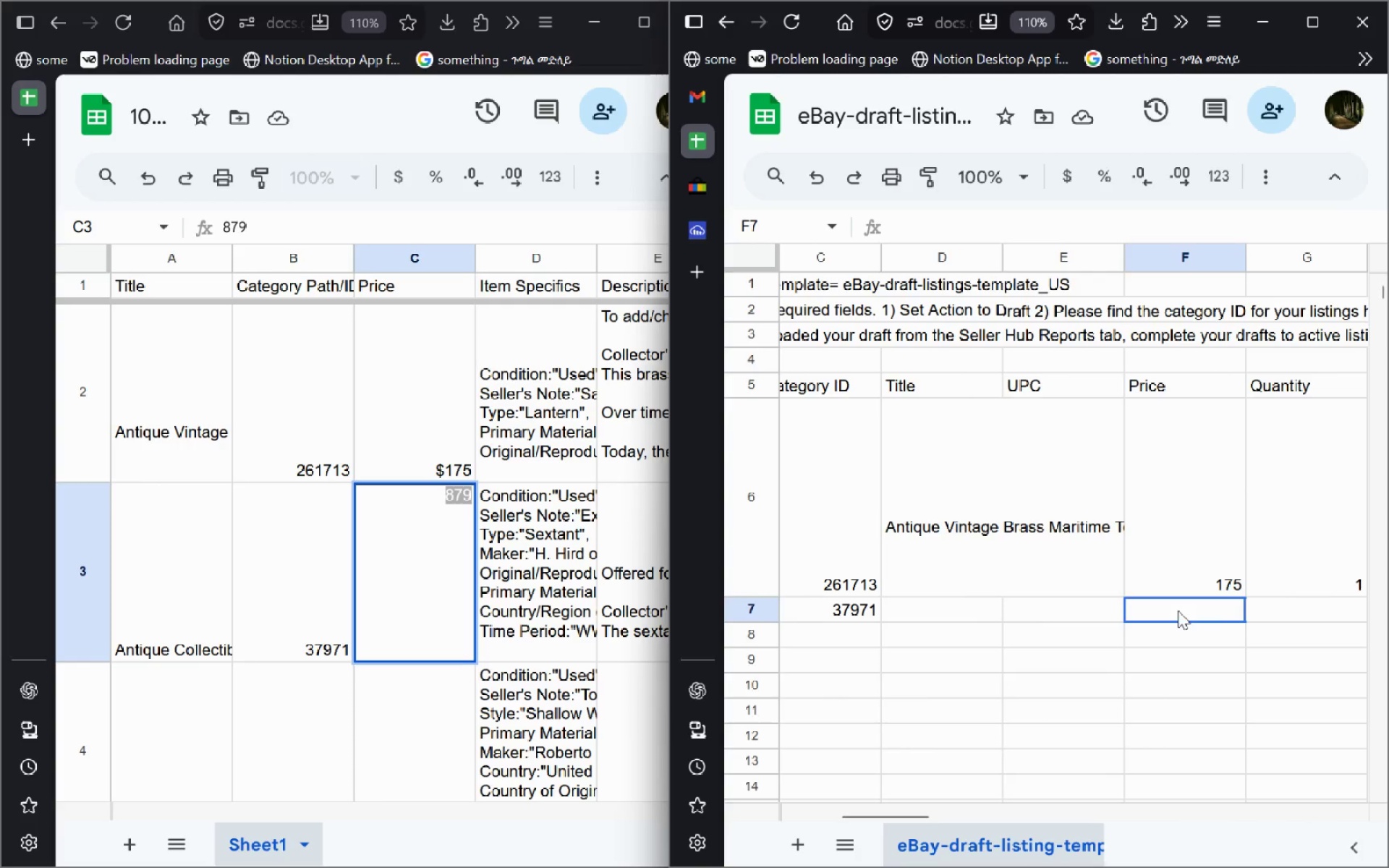 
key(Control+V)
 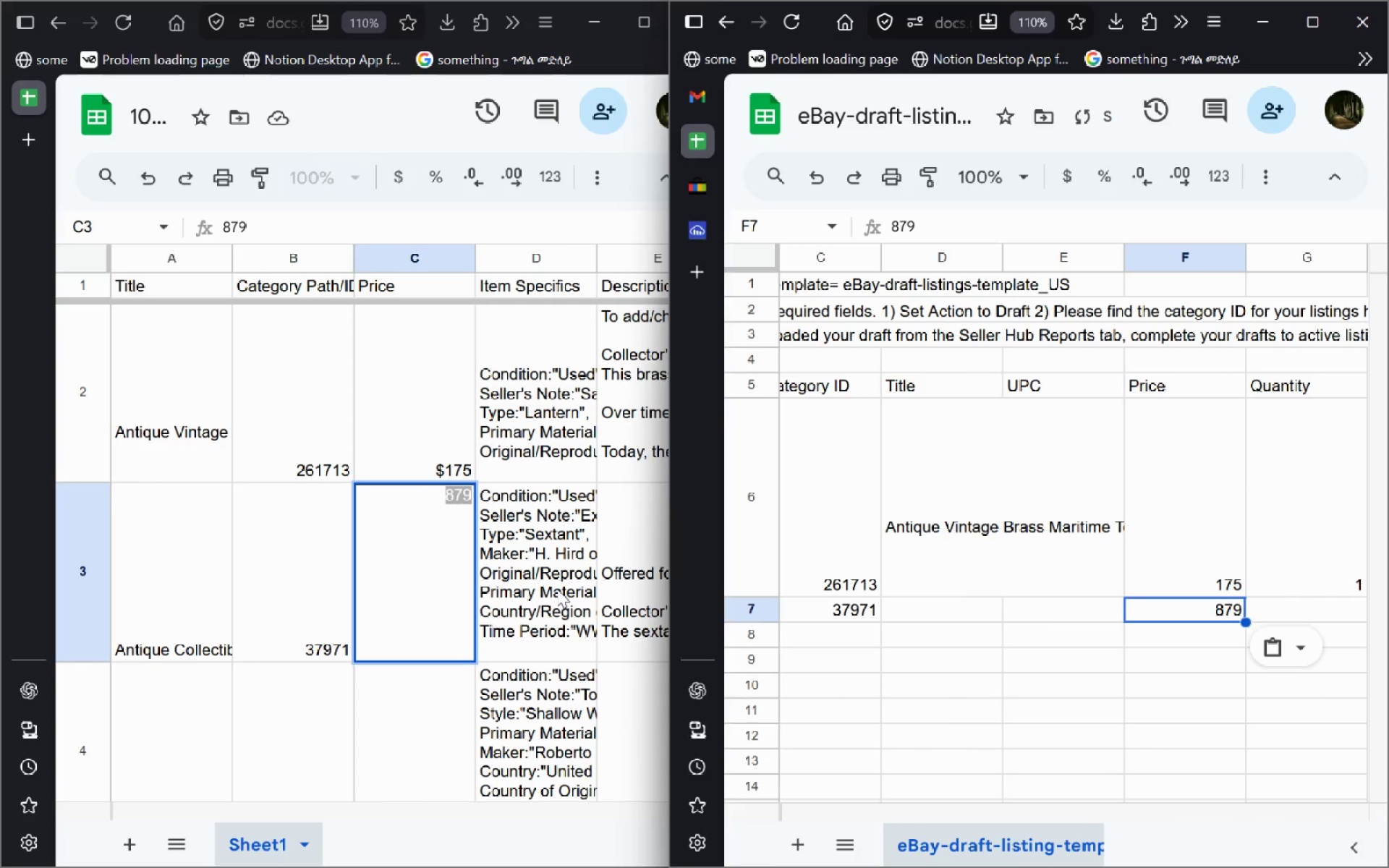 
double_click([557, 589])
 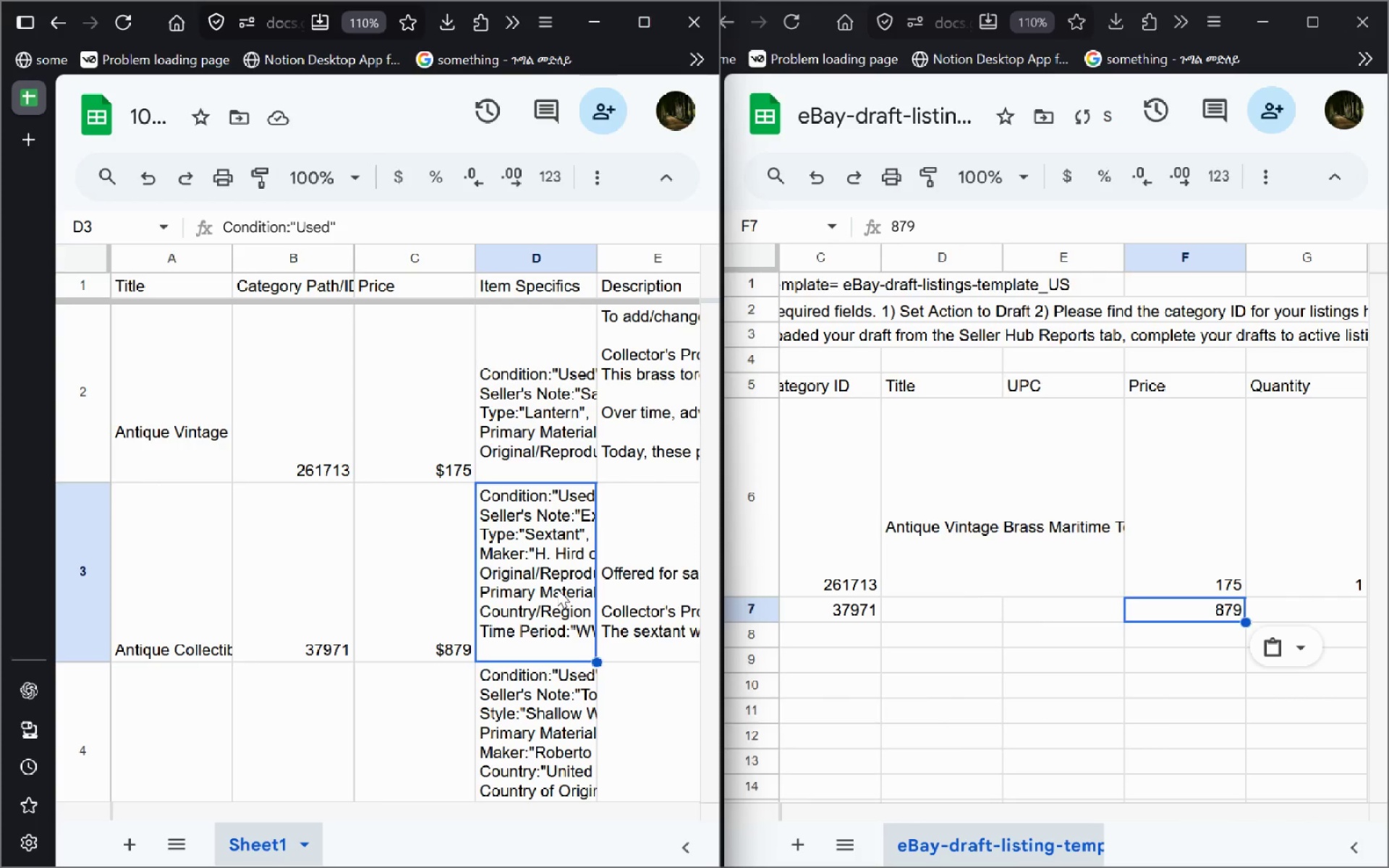 
key(Control+A)
 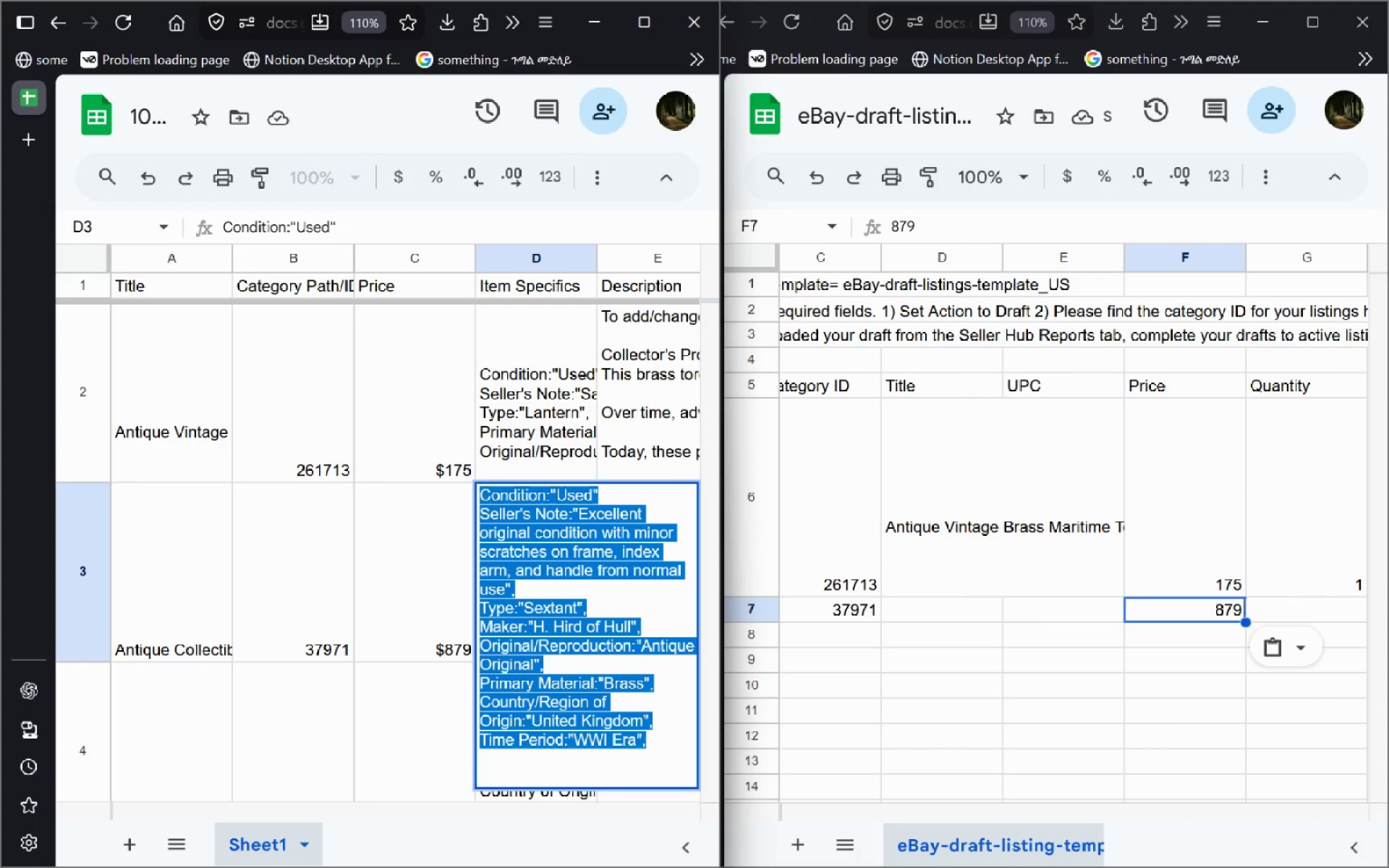 
key(Control+C)
 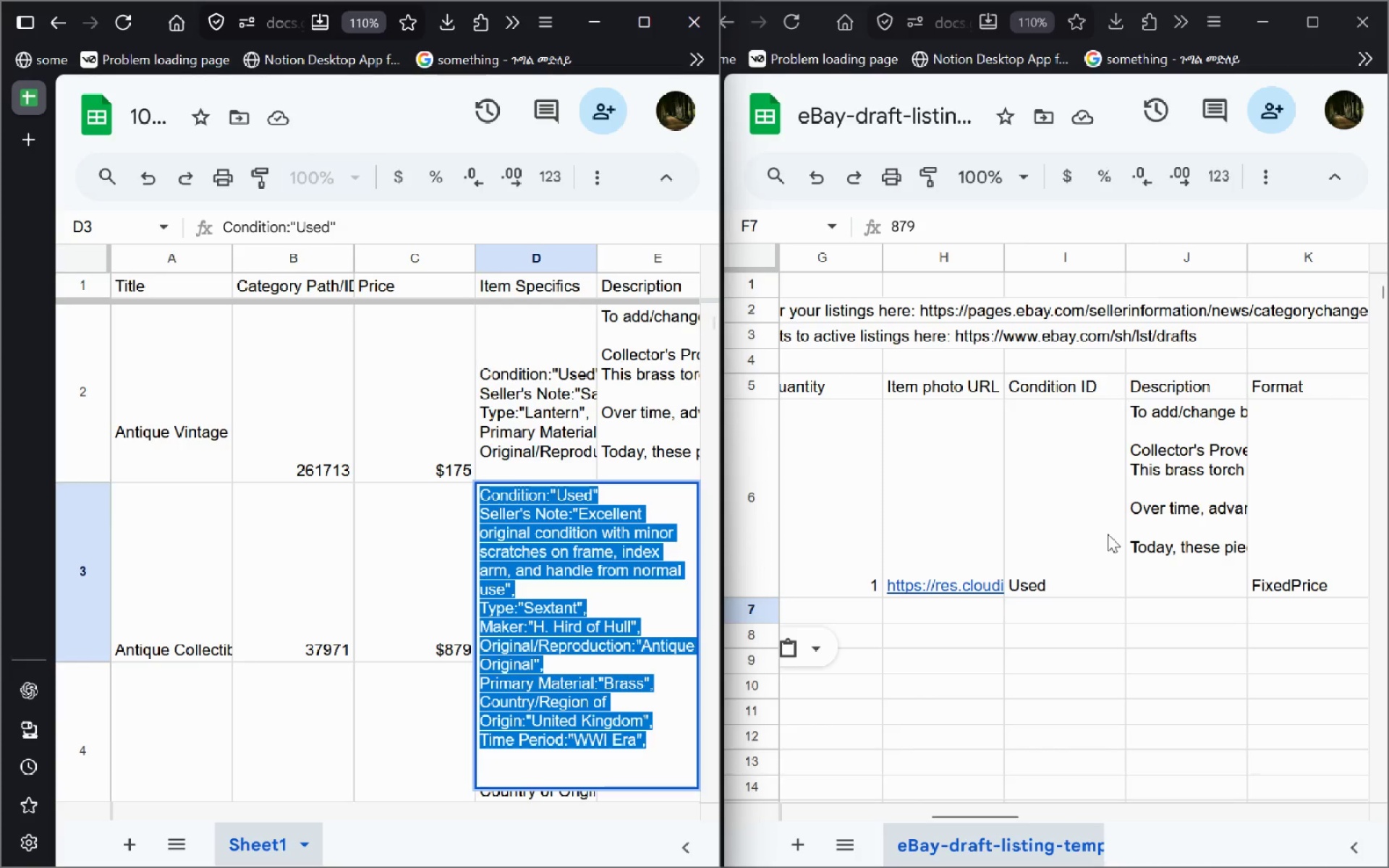 
left_click([1155, 608])
 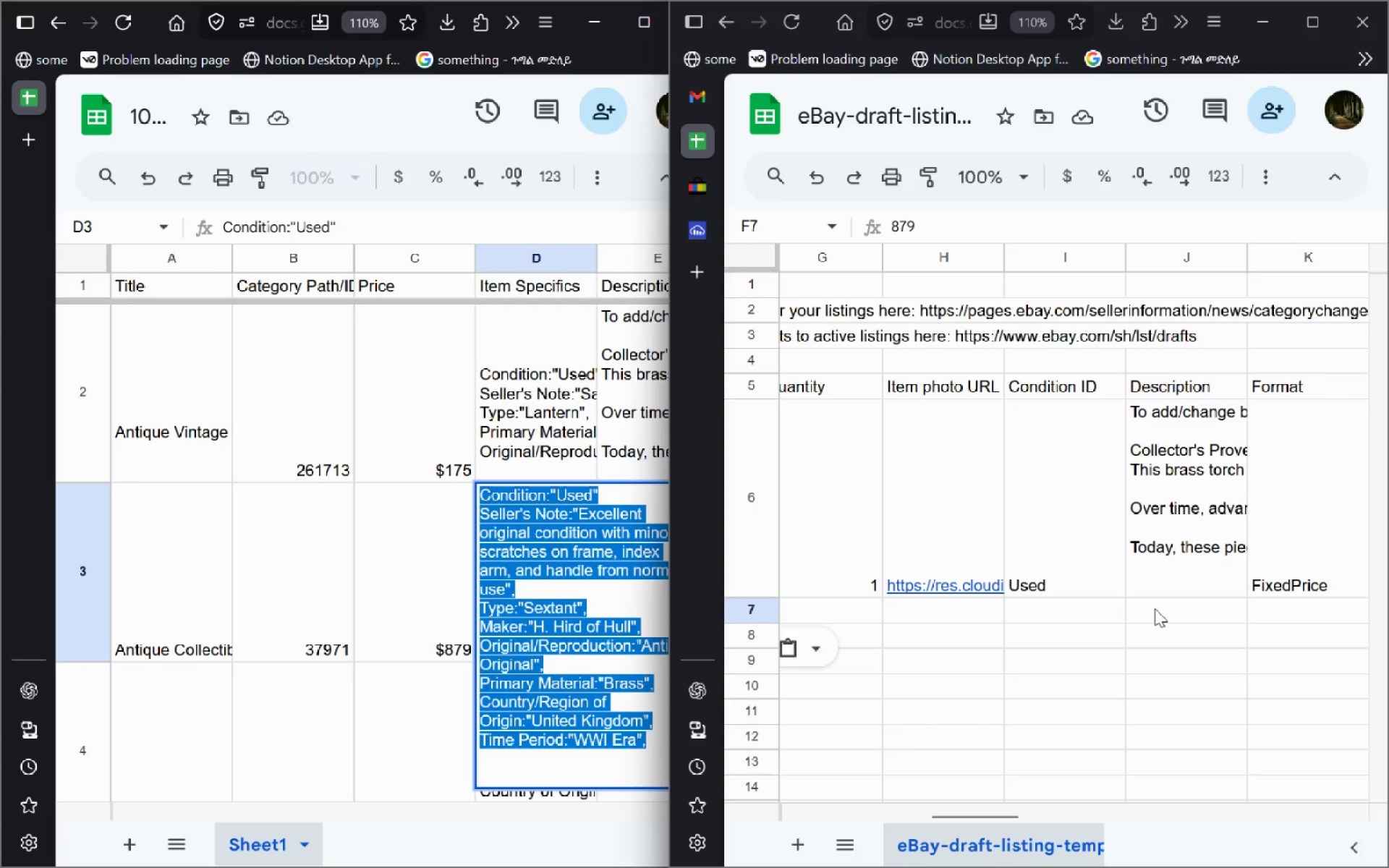 
key(Control+V)
 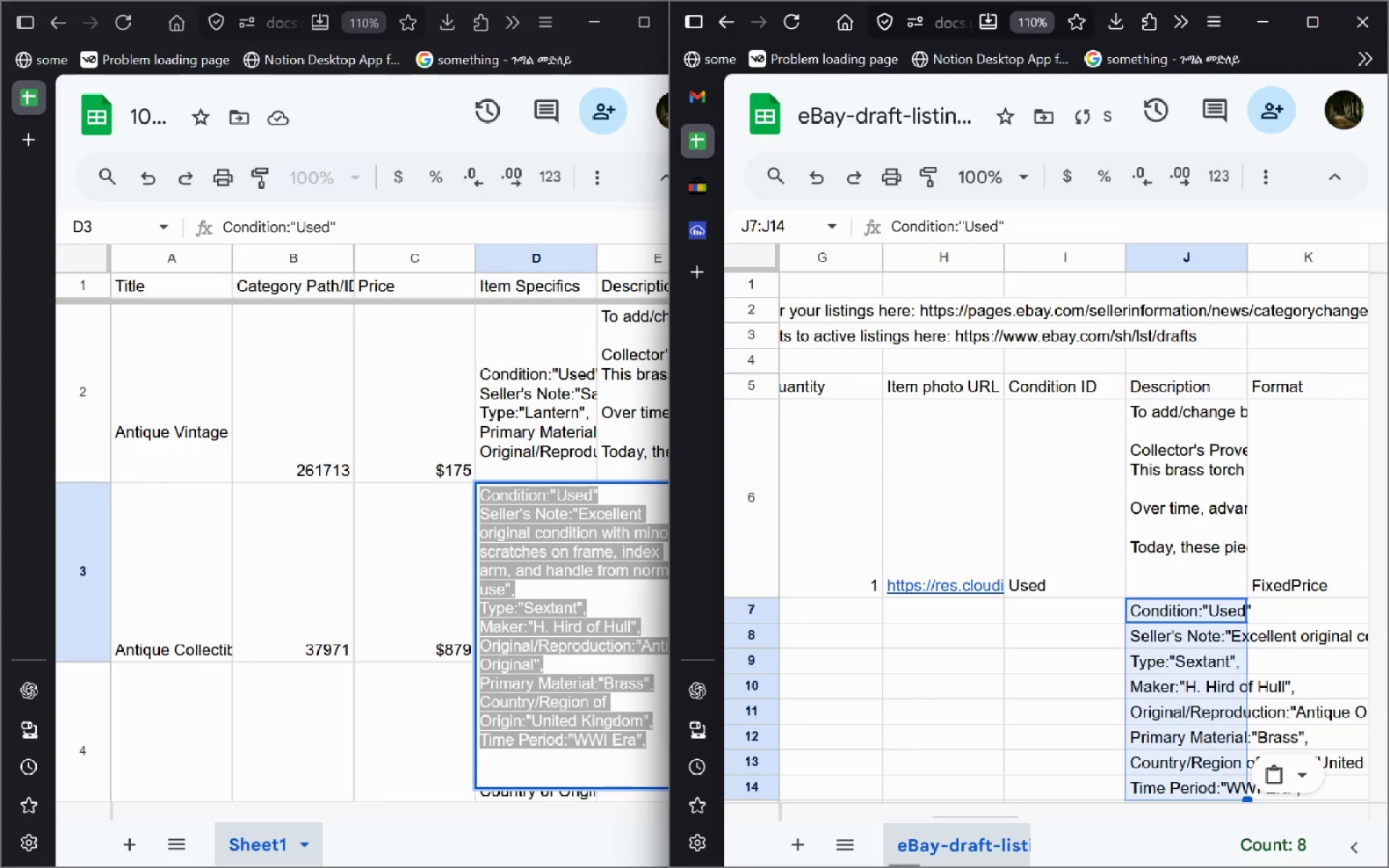 
key(Control+Z)
 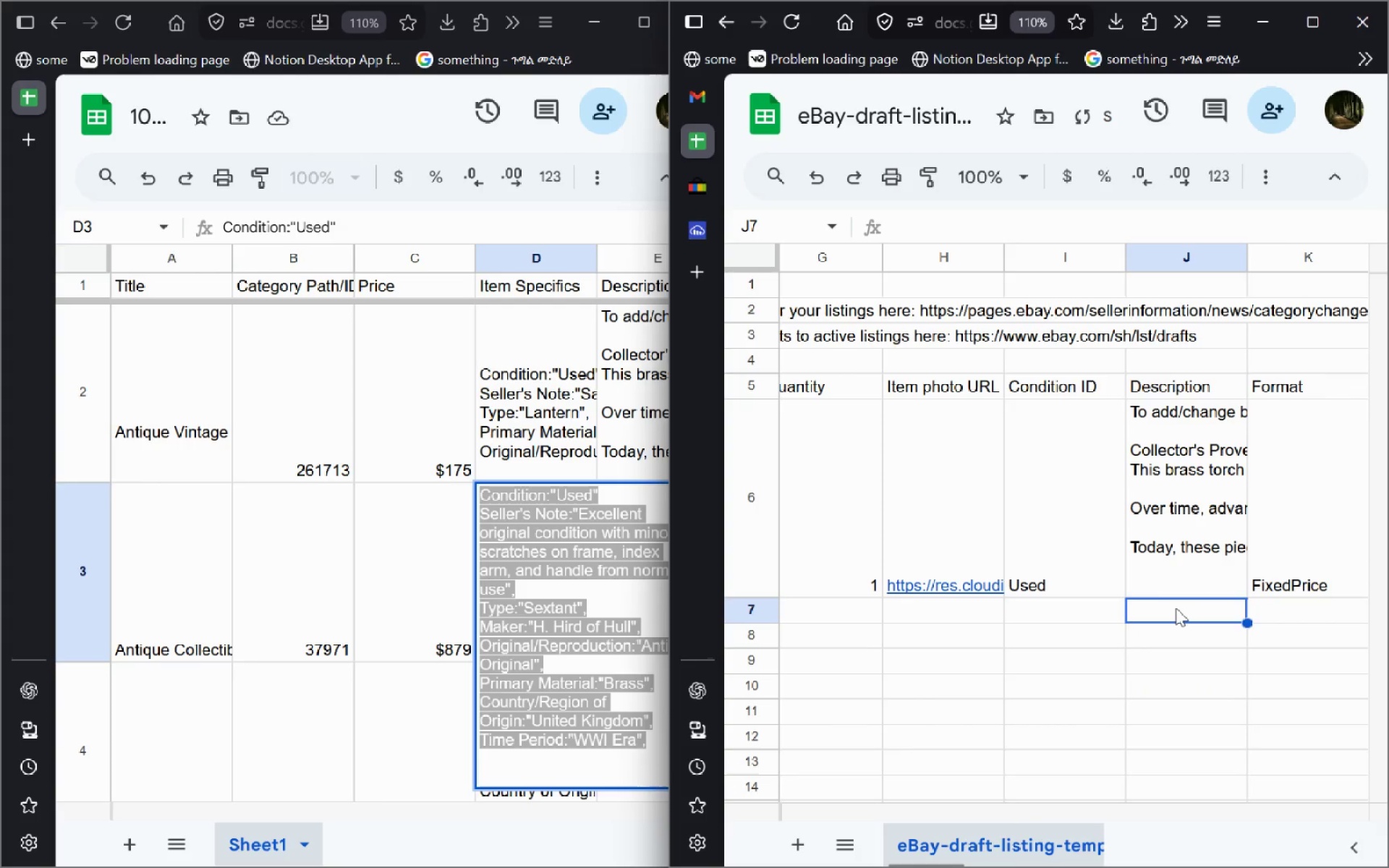 
double_click([1176, 608])
 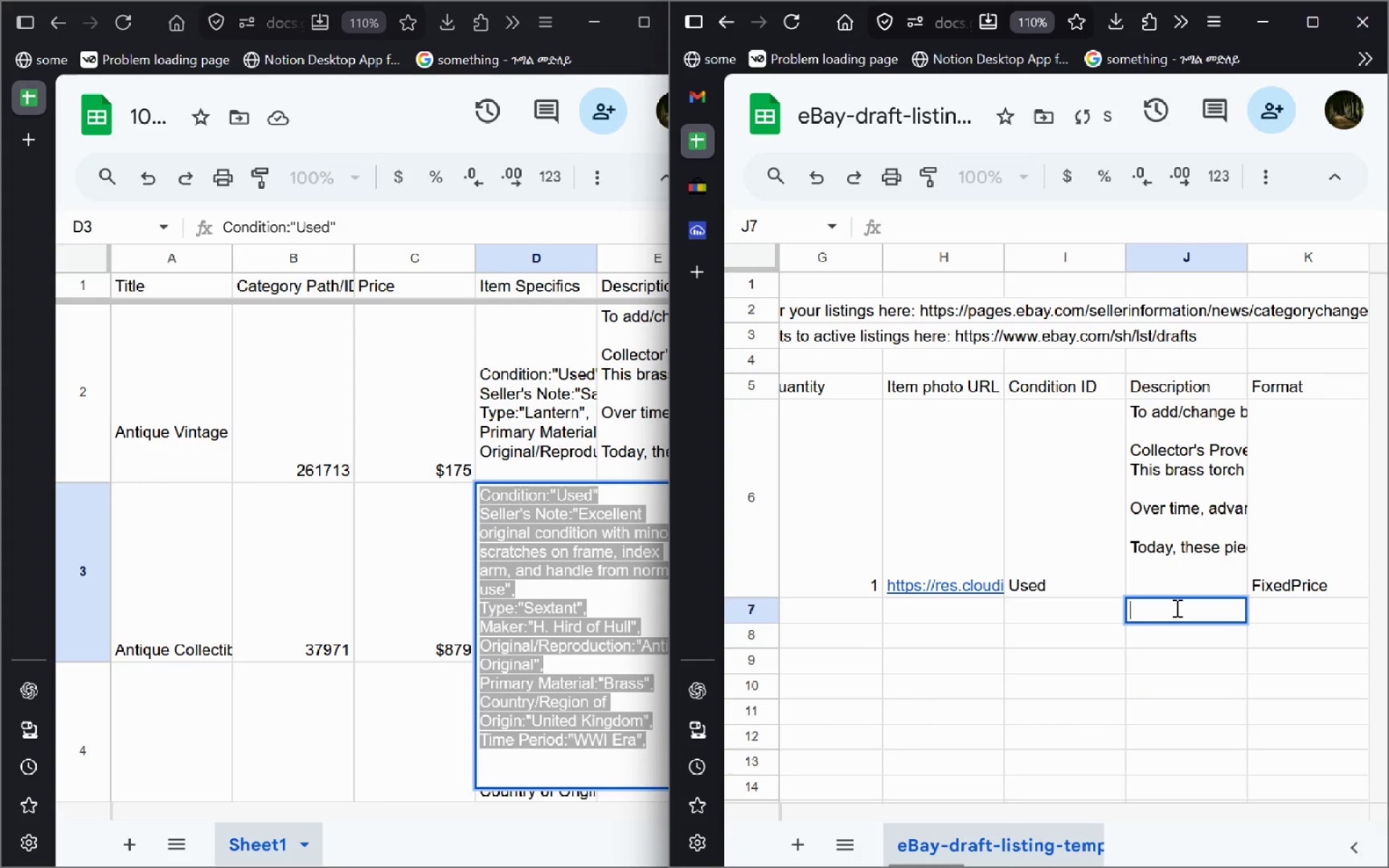 
key(Control+V)
 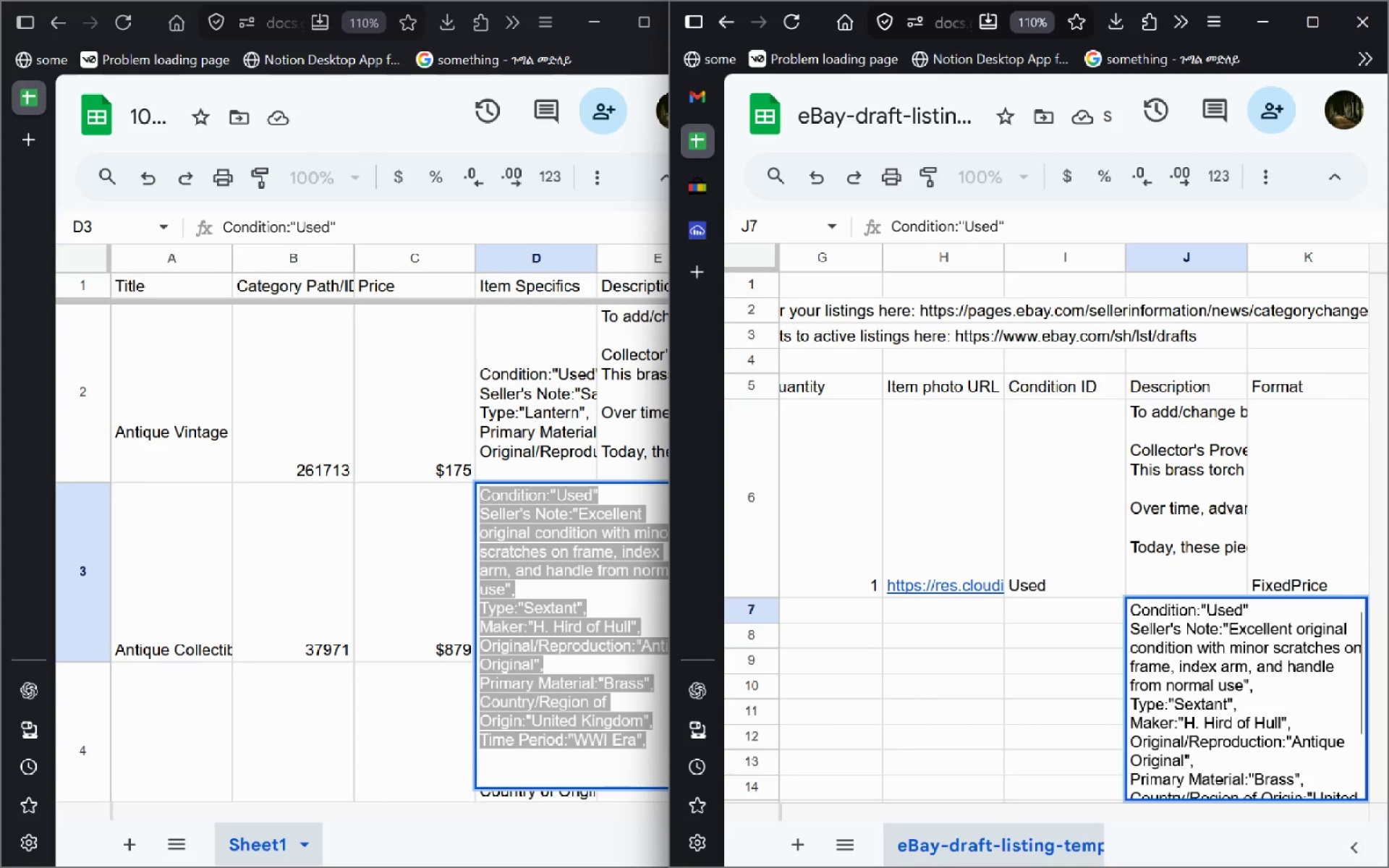 
key(Control+Z)
 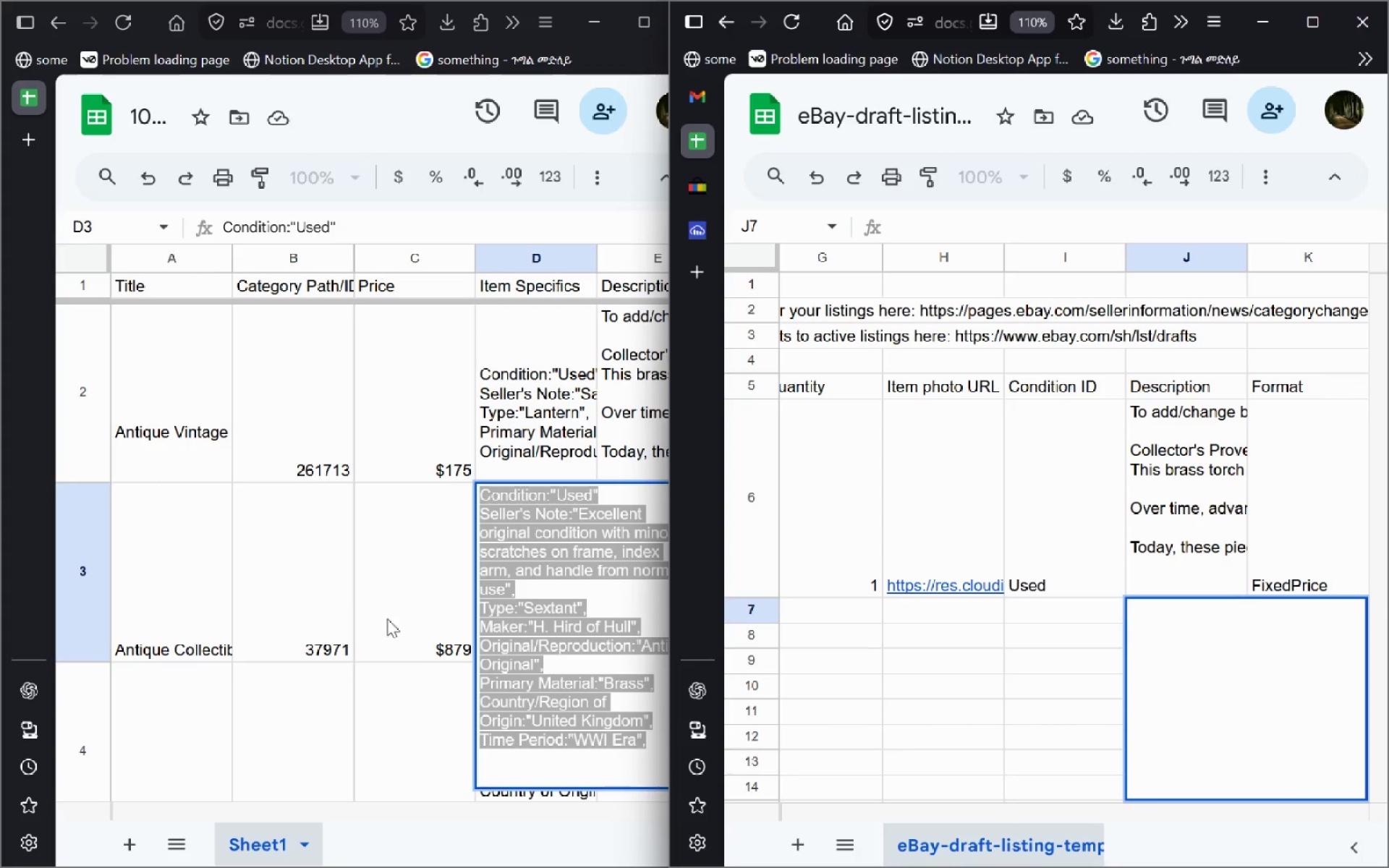 
left_click([344, 590])
 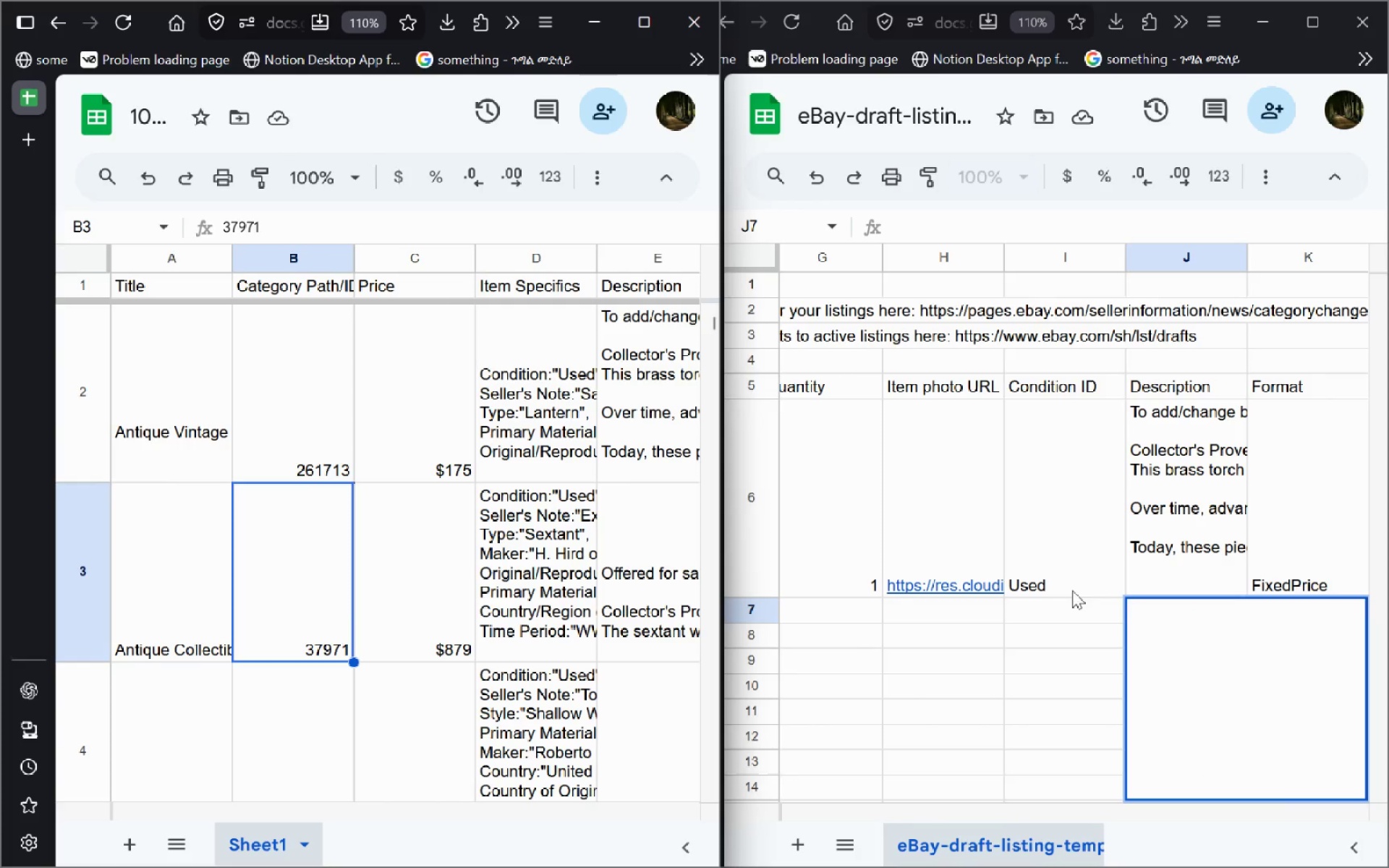 
left_click([1037, 542])
 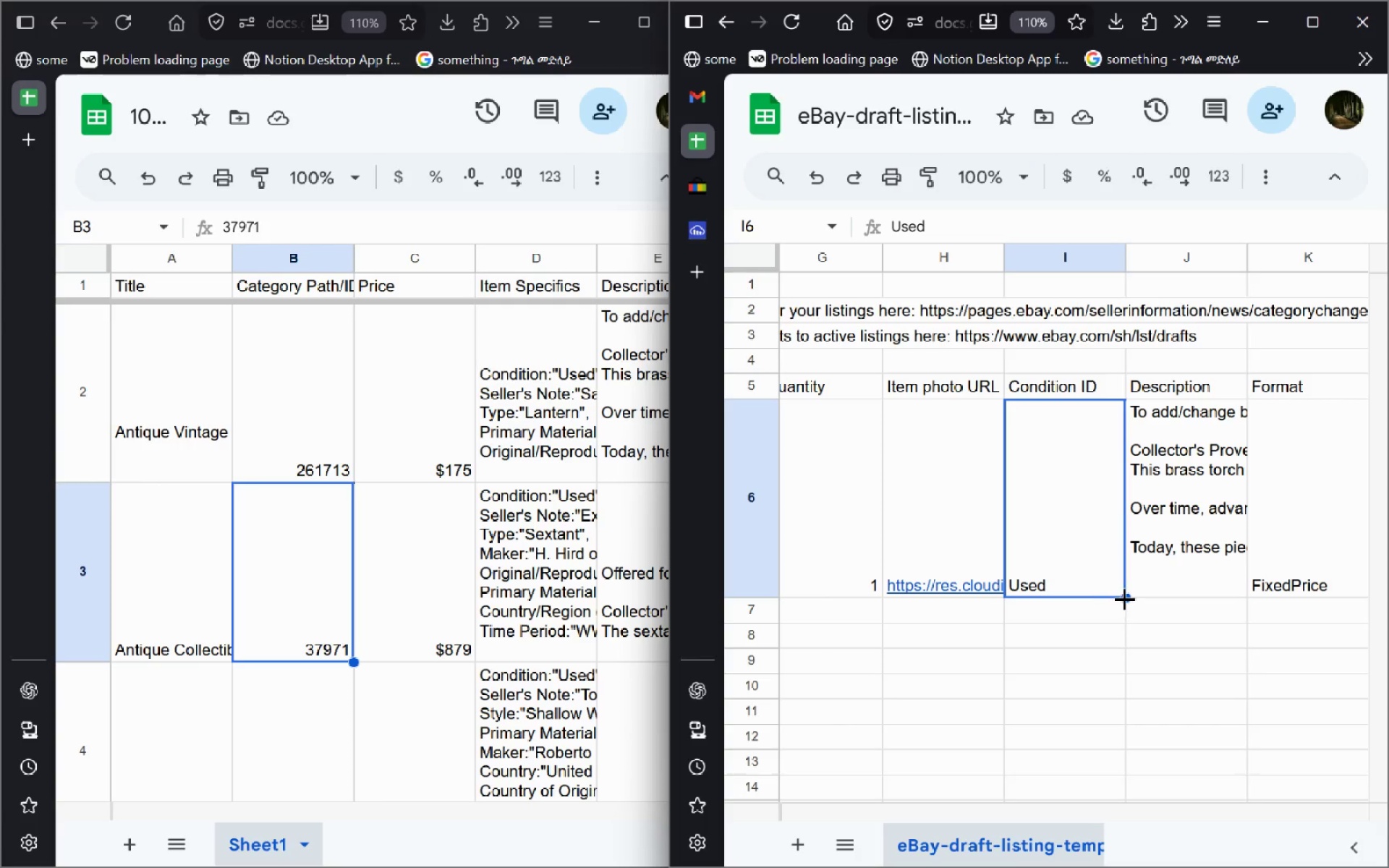 
left_click_drag(start_coordinate=[1126, 599], to_coordinate=[1109, 785])
 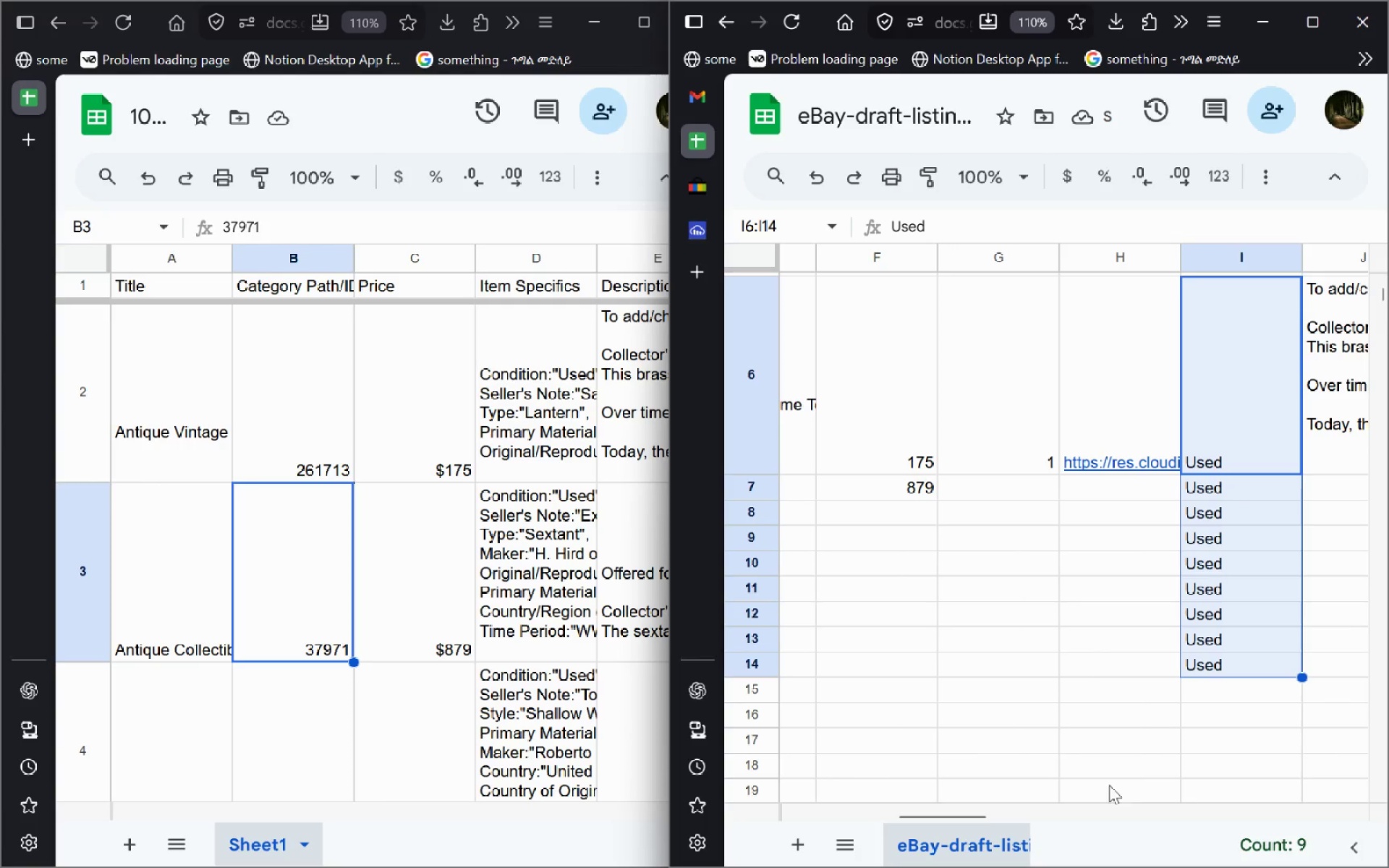 
left_click([1242, 487])
 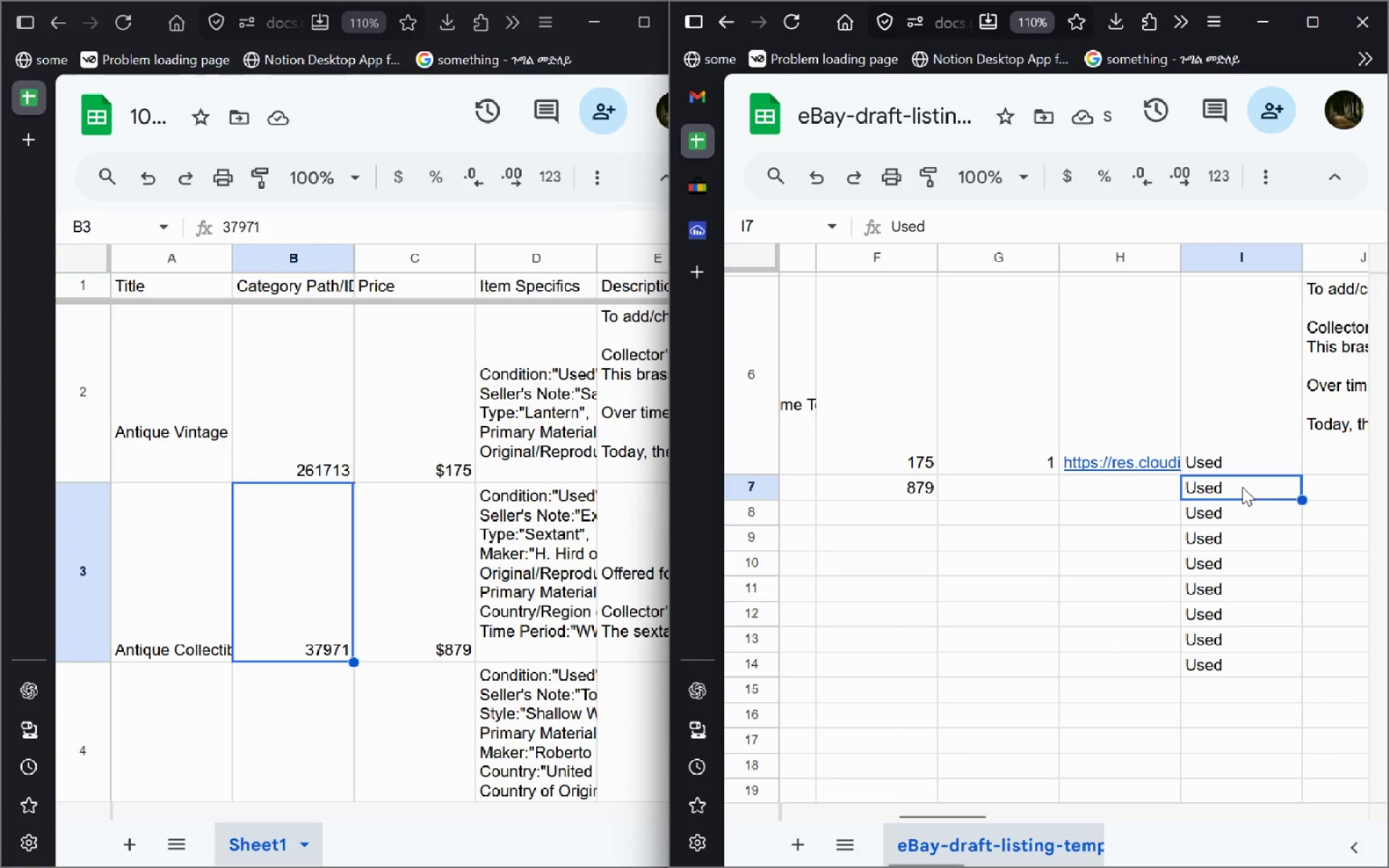 
key(ArrowUp)
 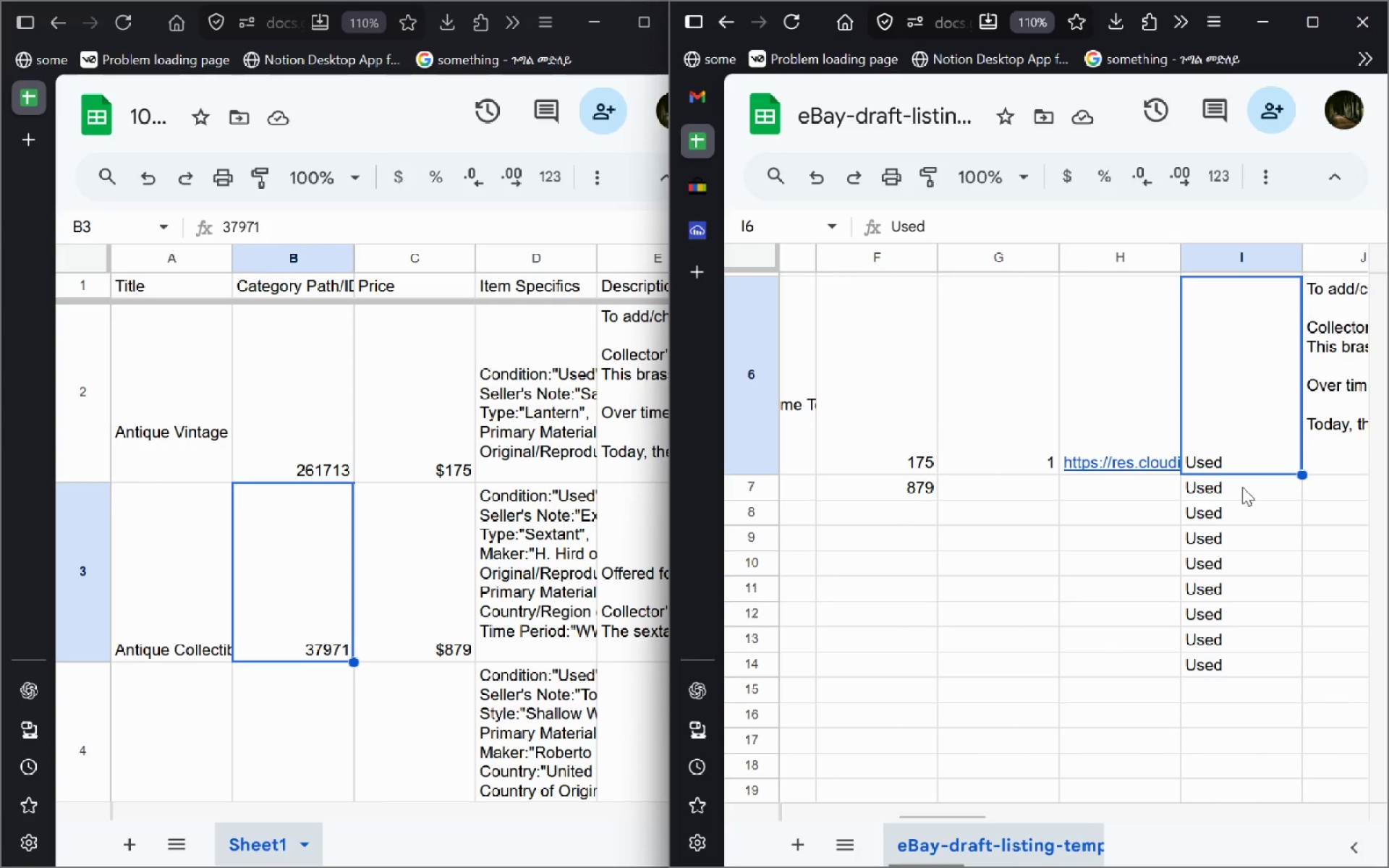 
key(ArrowDown)
 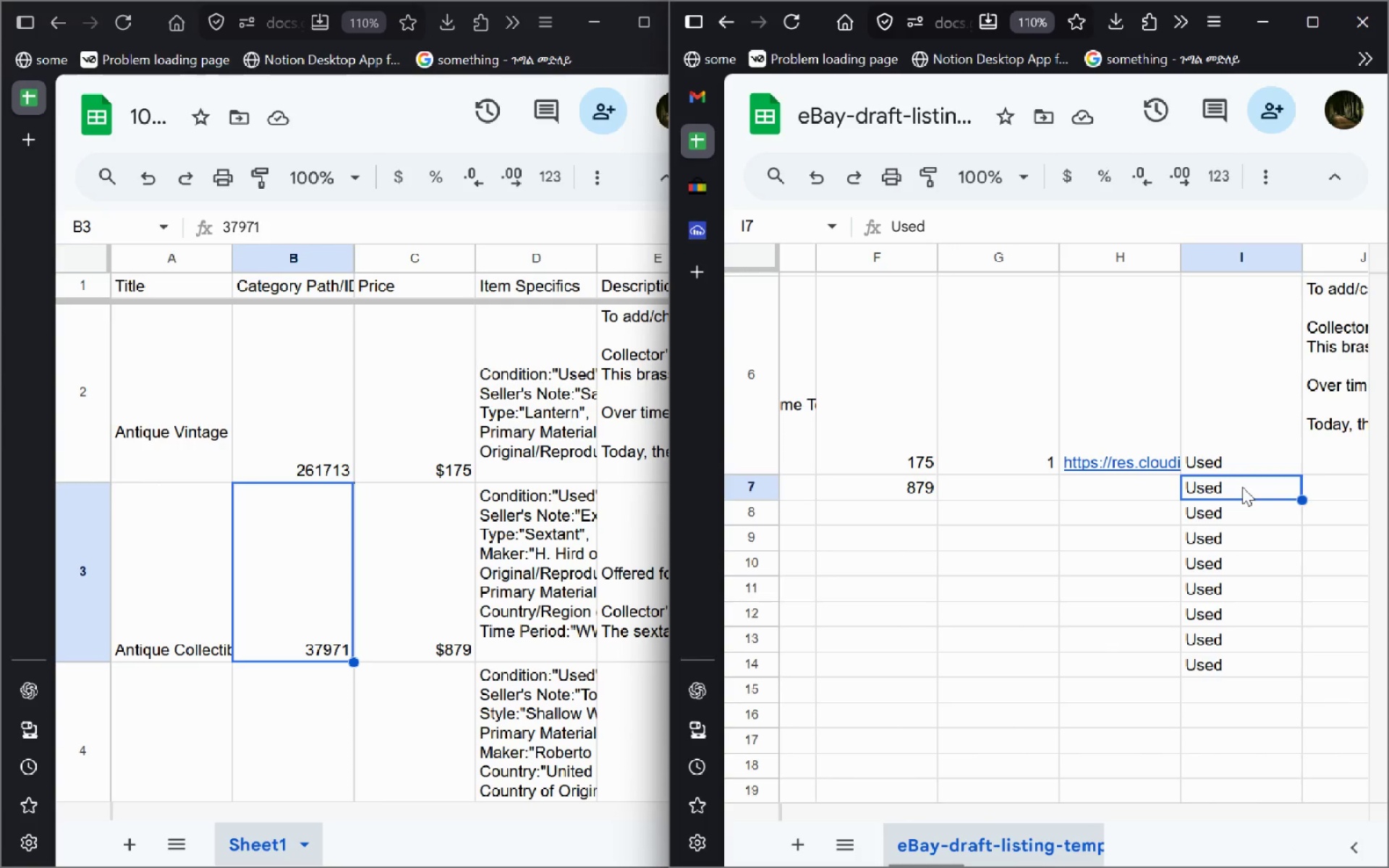 
key(ArrowDown)
 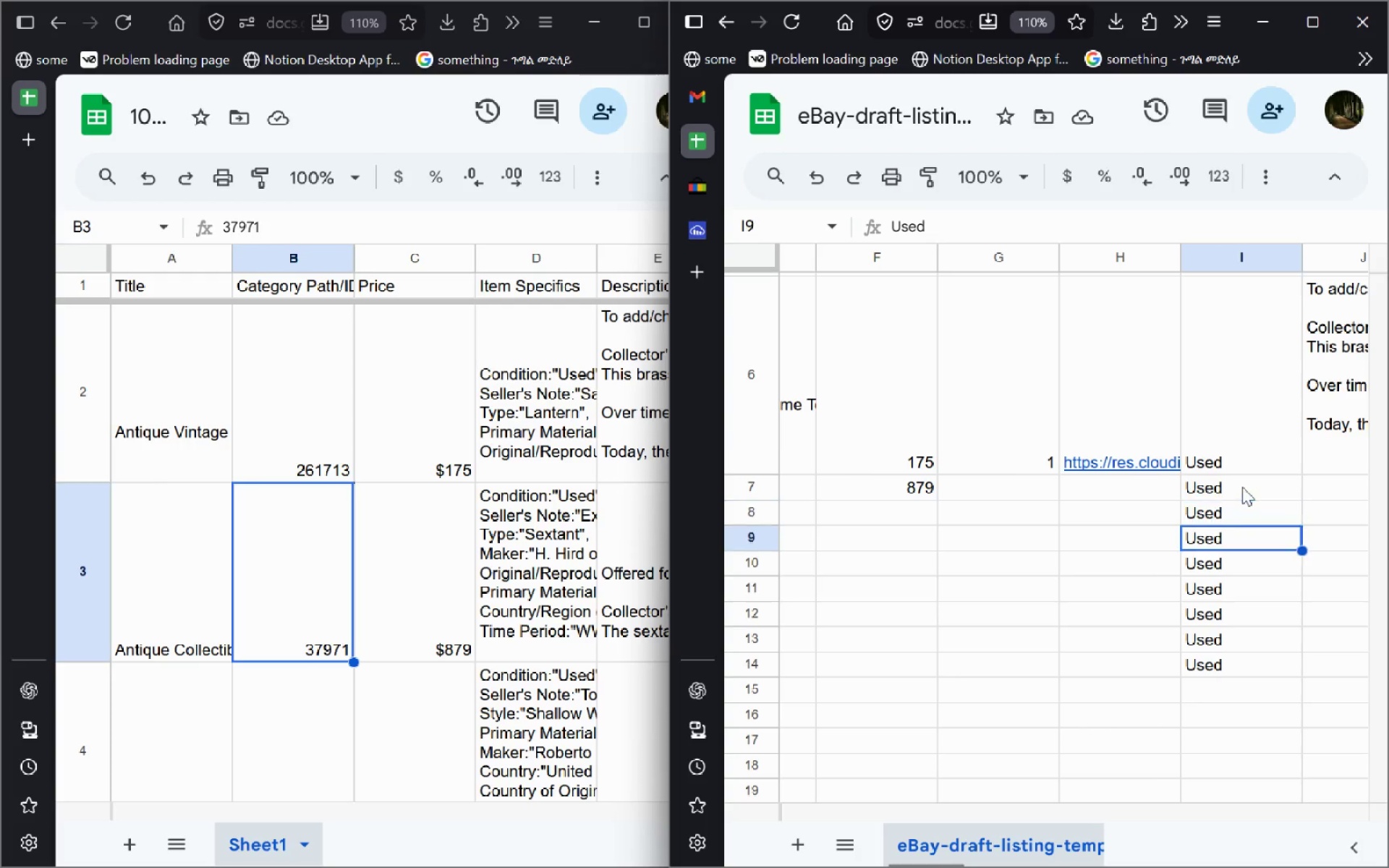 
key(ArrowDown)
 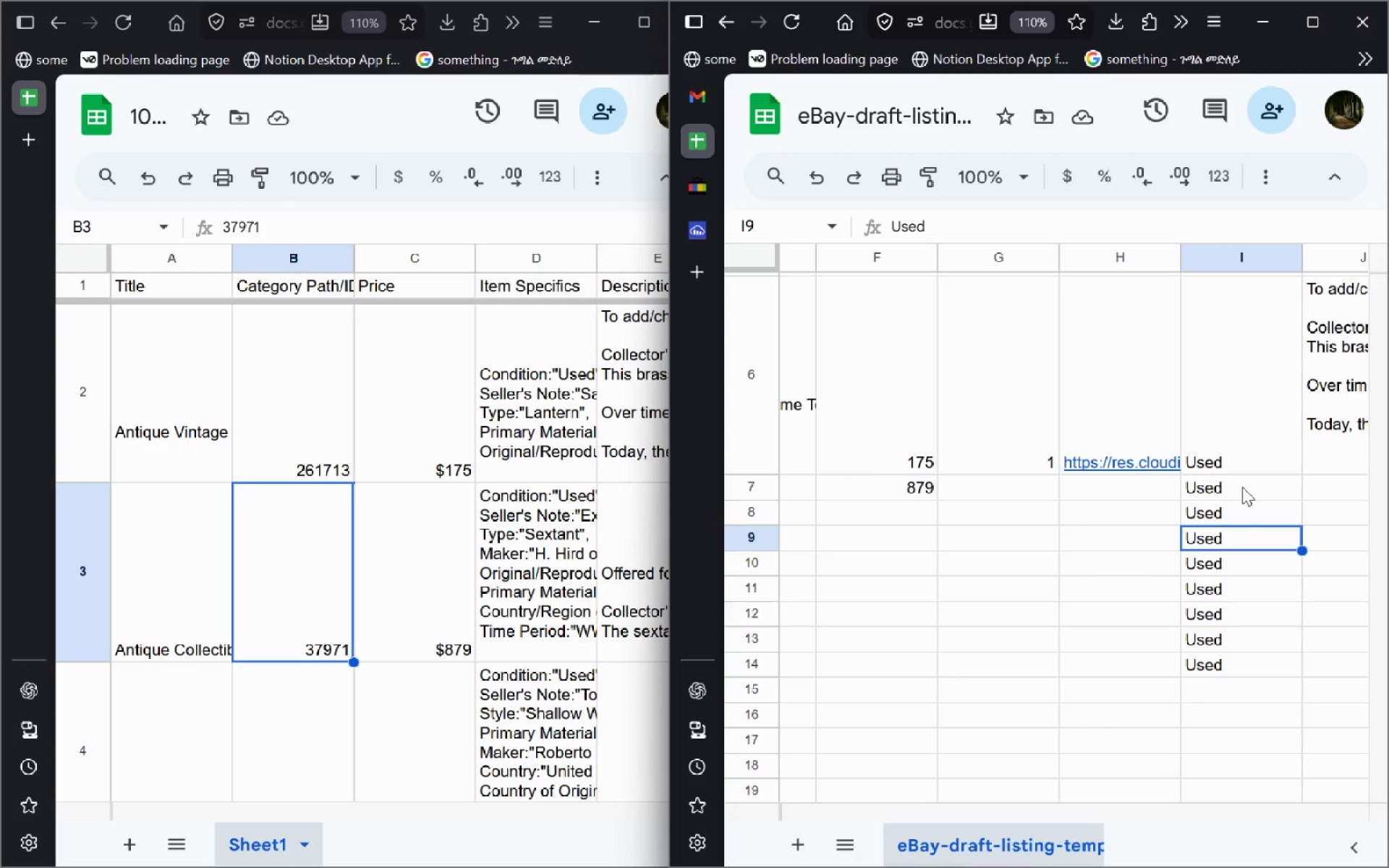 
key(ArrowDown)
 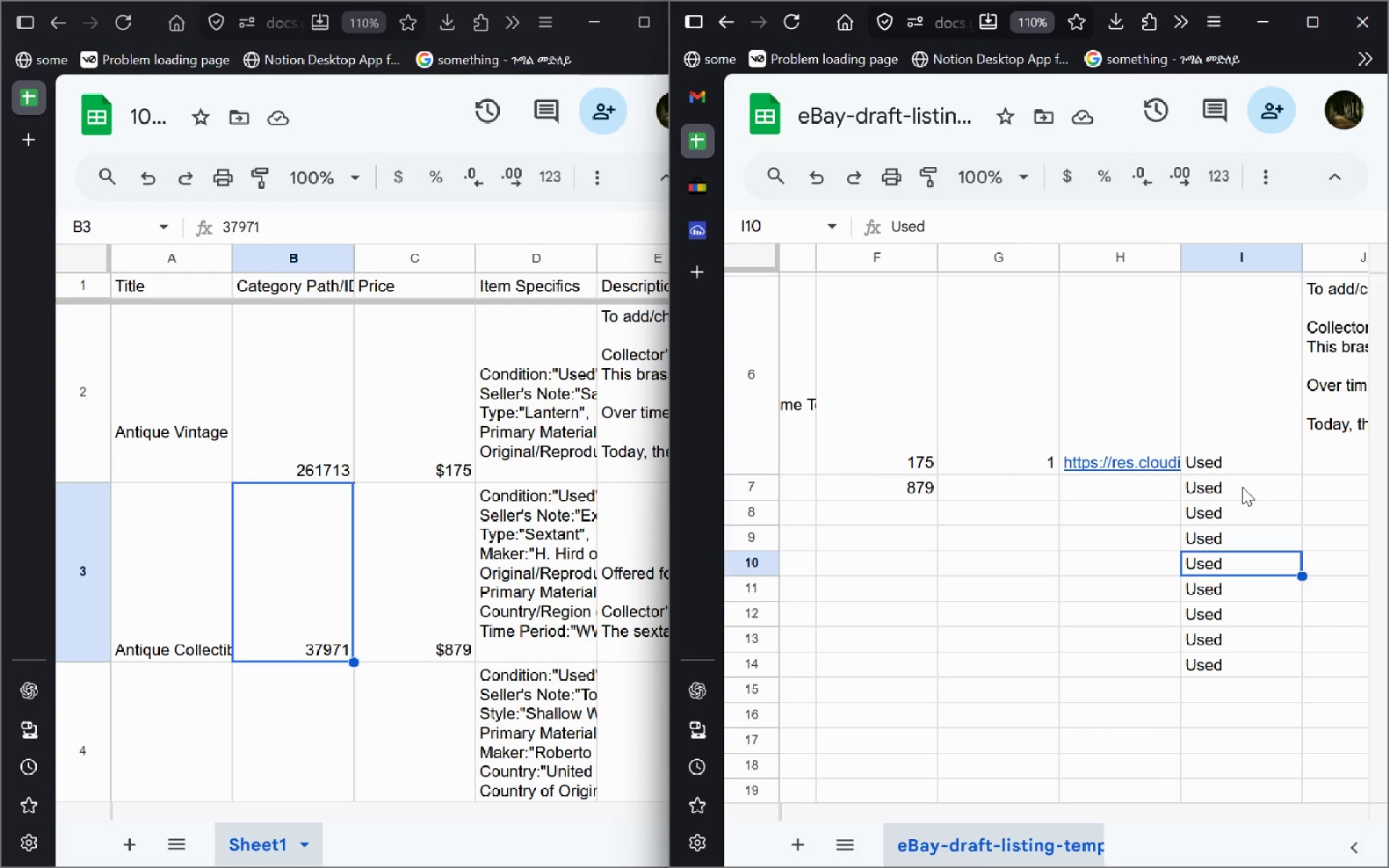 
key(ArrowDown)
 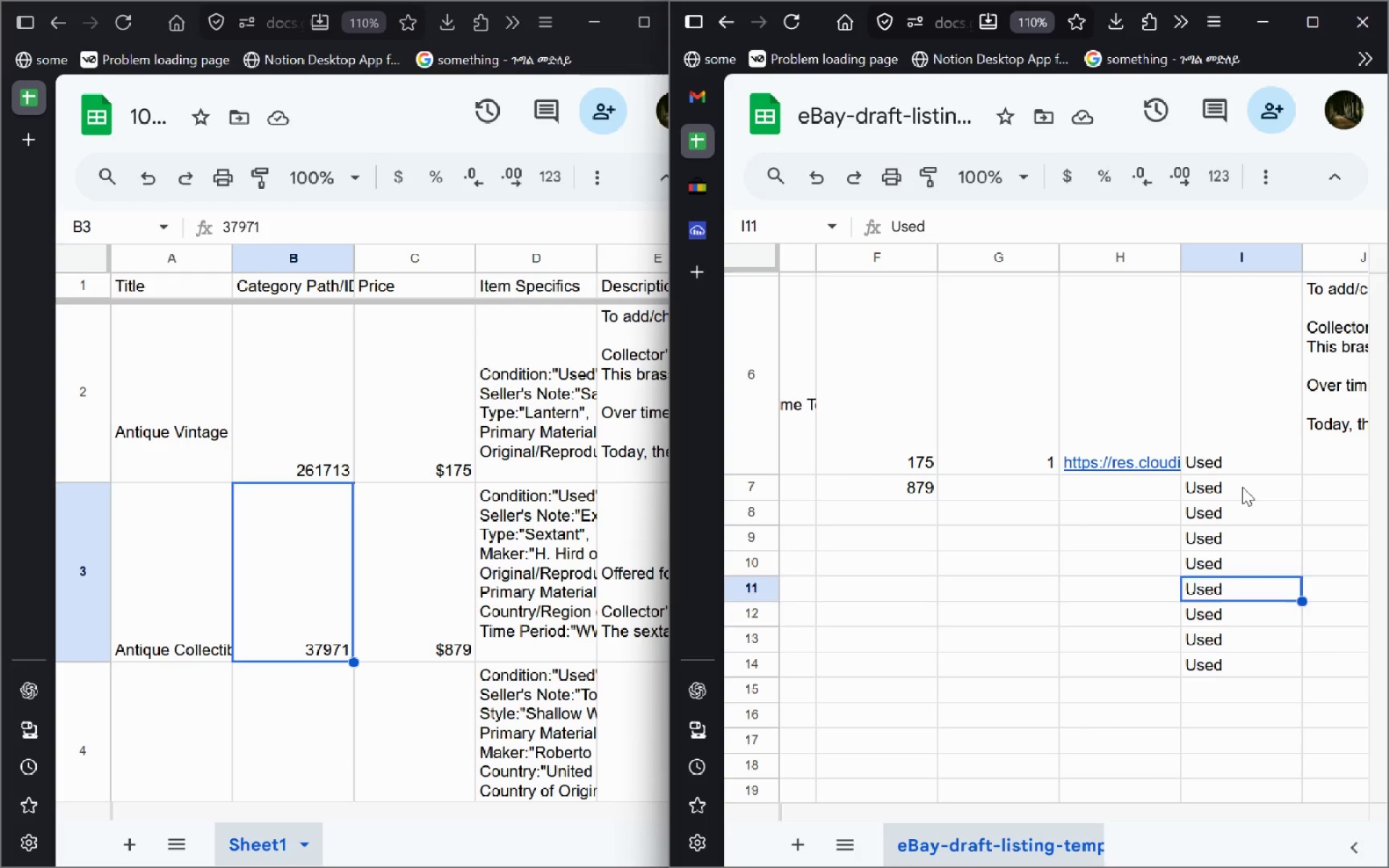 
key(ArrowDown)
 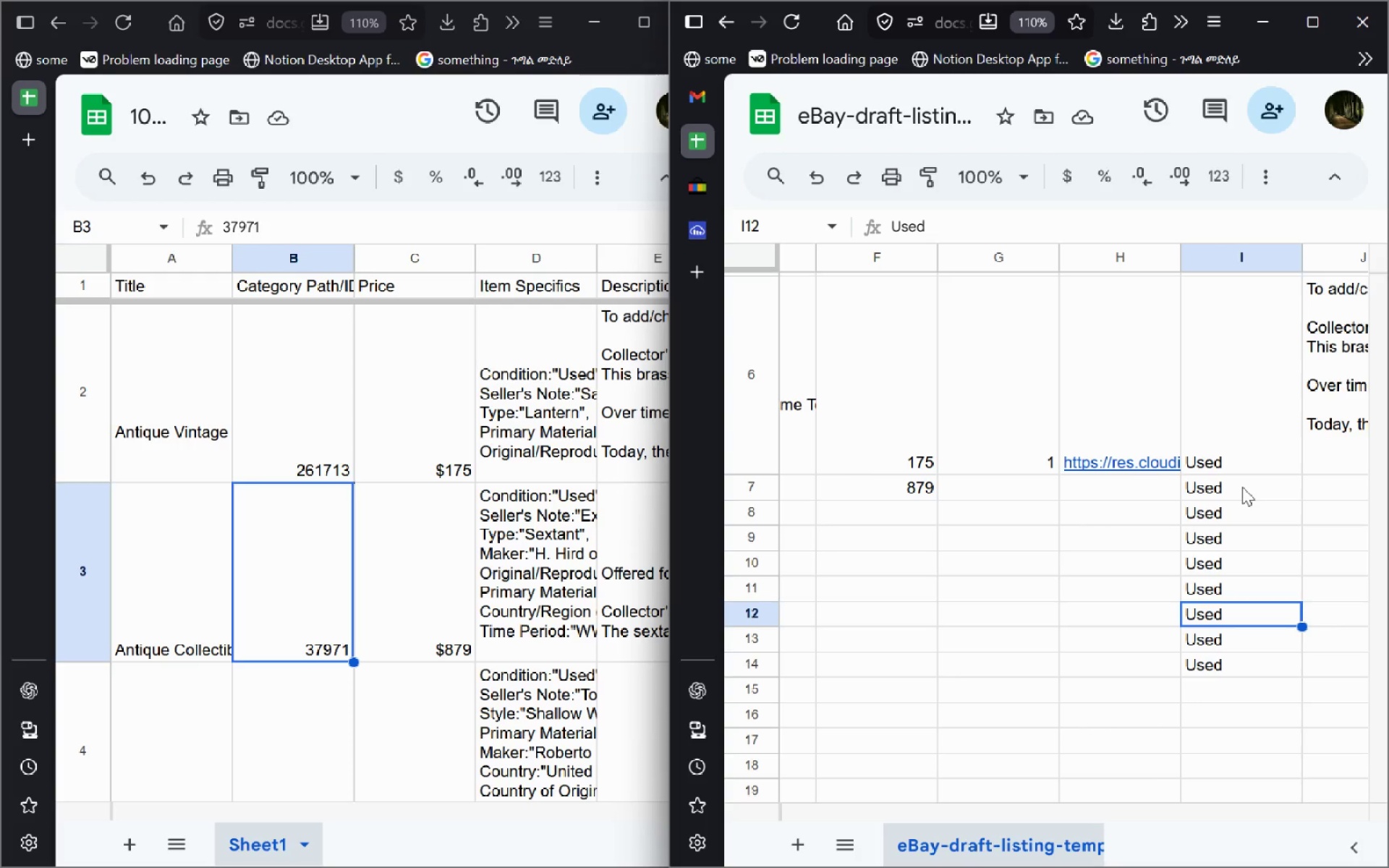 
key(ArrowDown)
 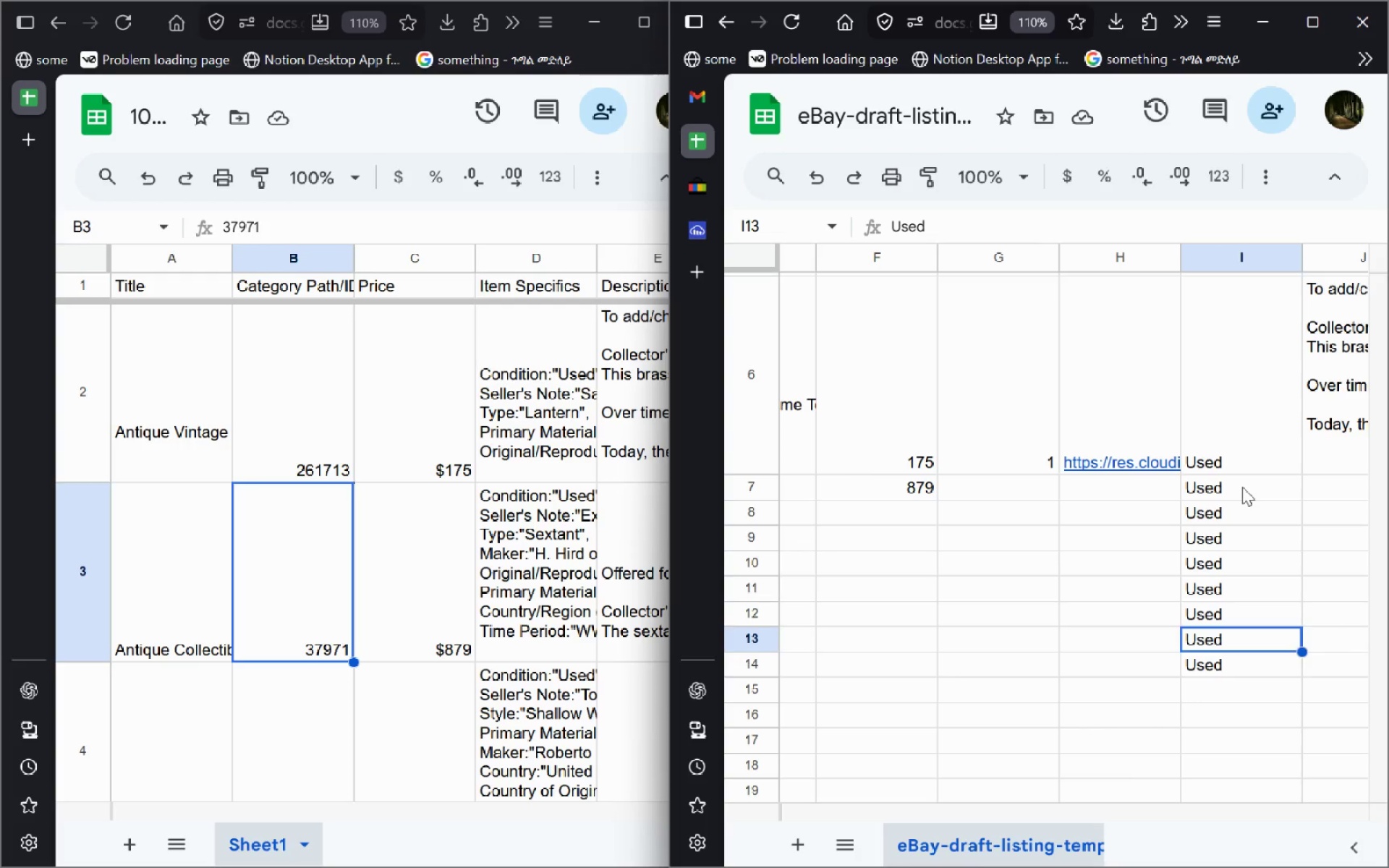 
key(ArrowDown)
 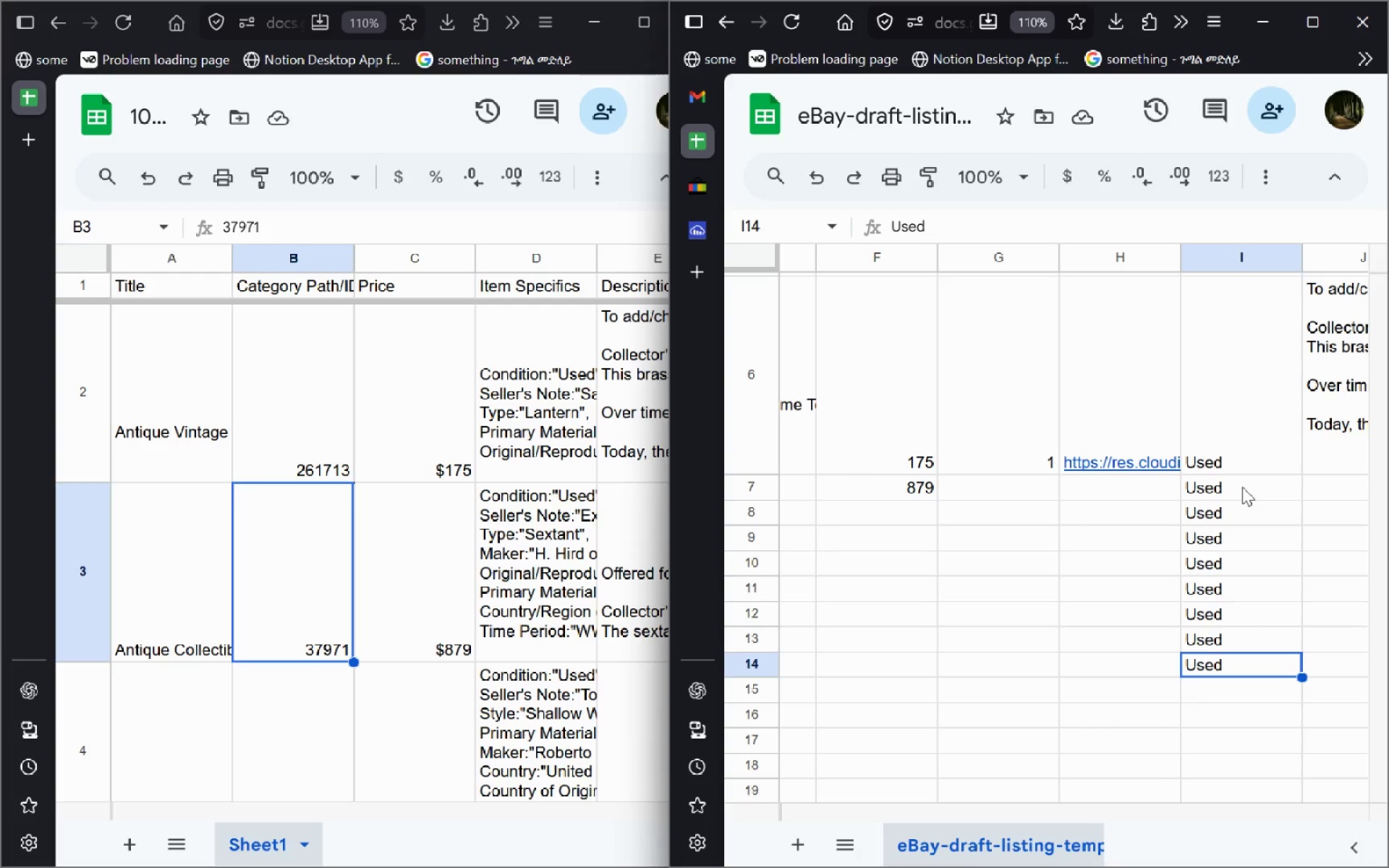 
key(ArrowUp)
 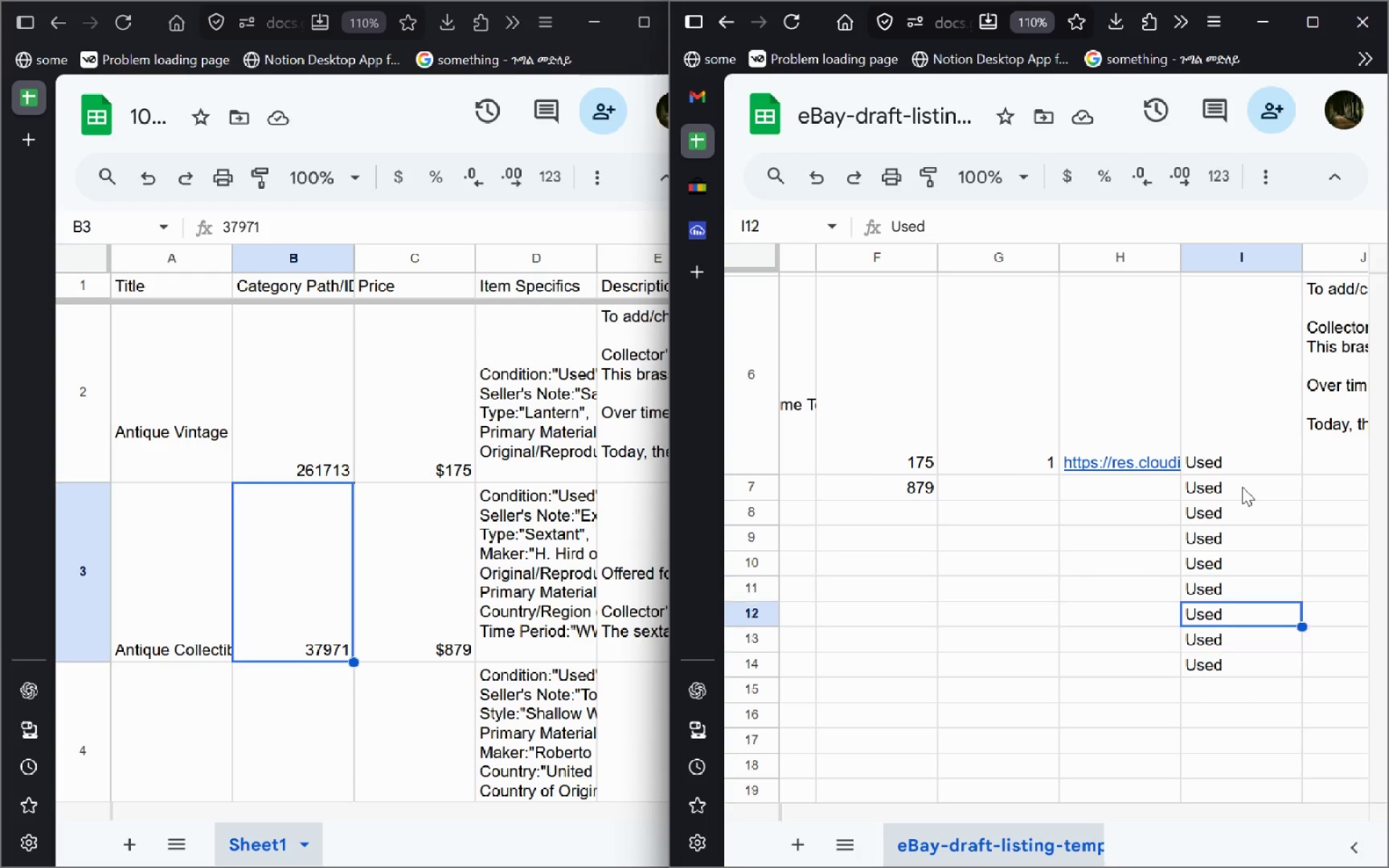 
key(ArrowUp)
 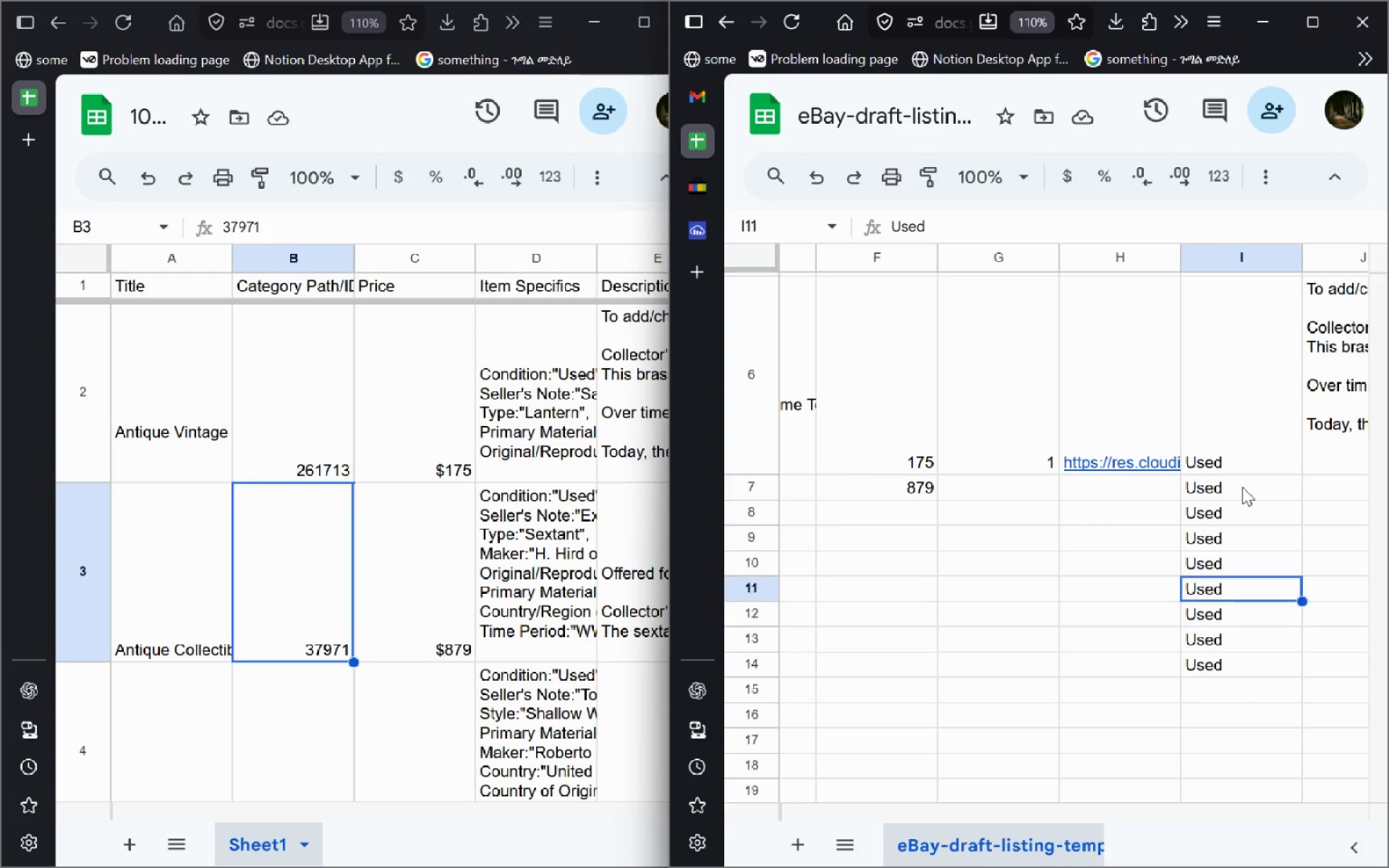 
key(ArrowUp)
 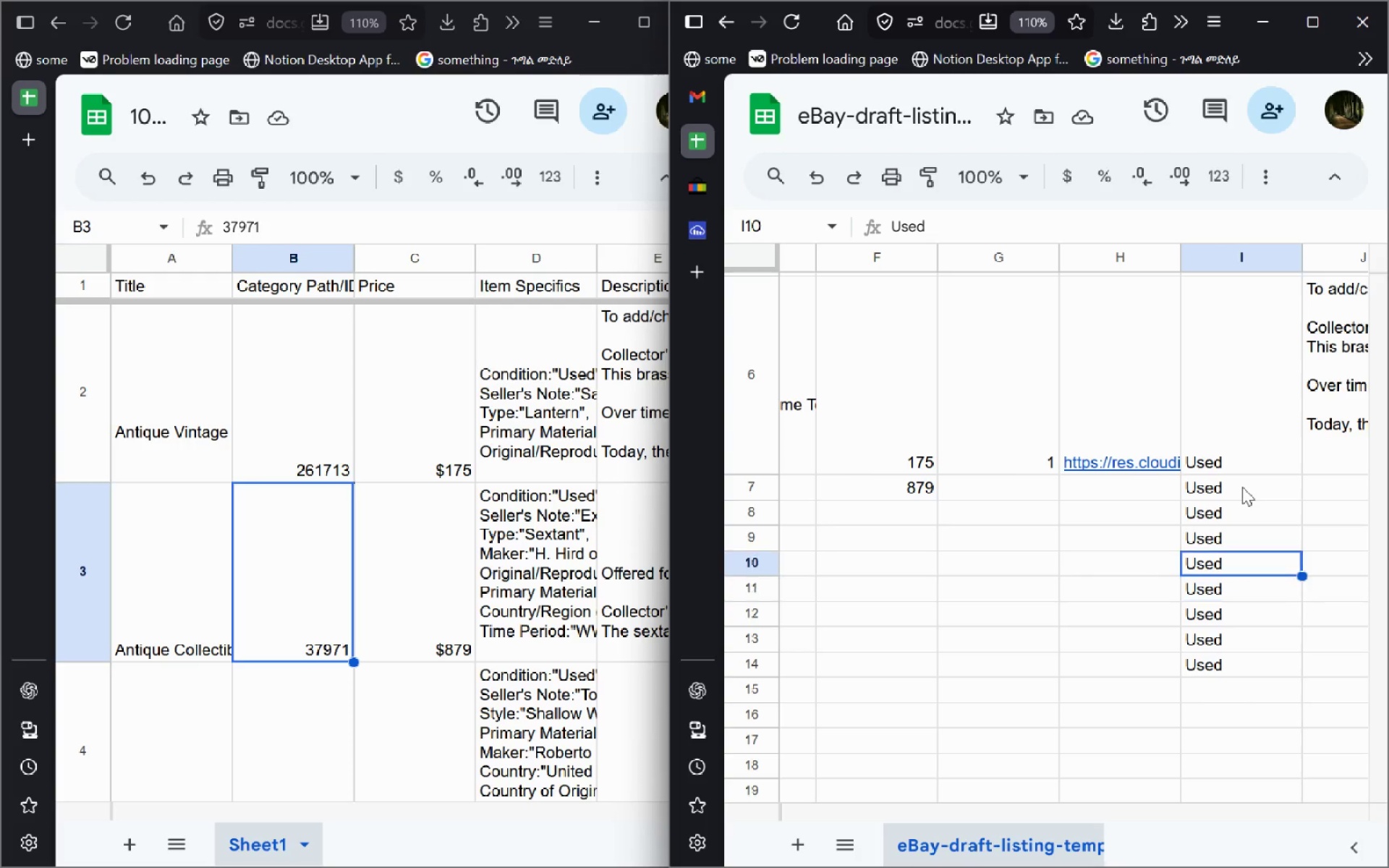 
key(ArrowUp)
 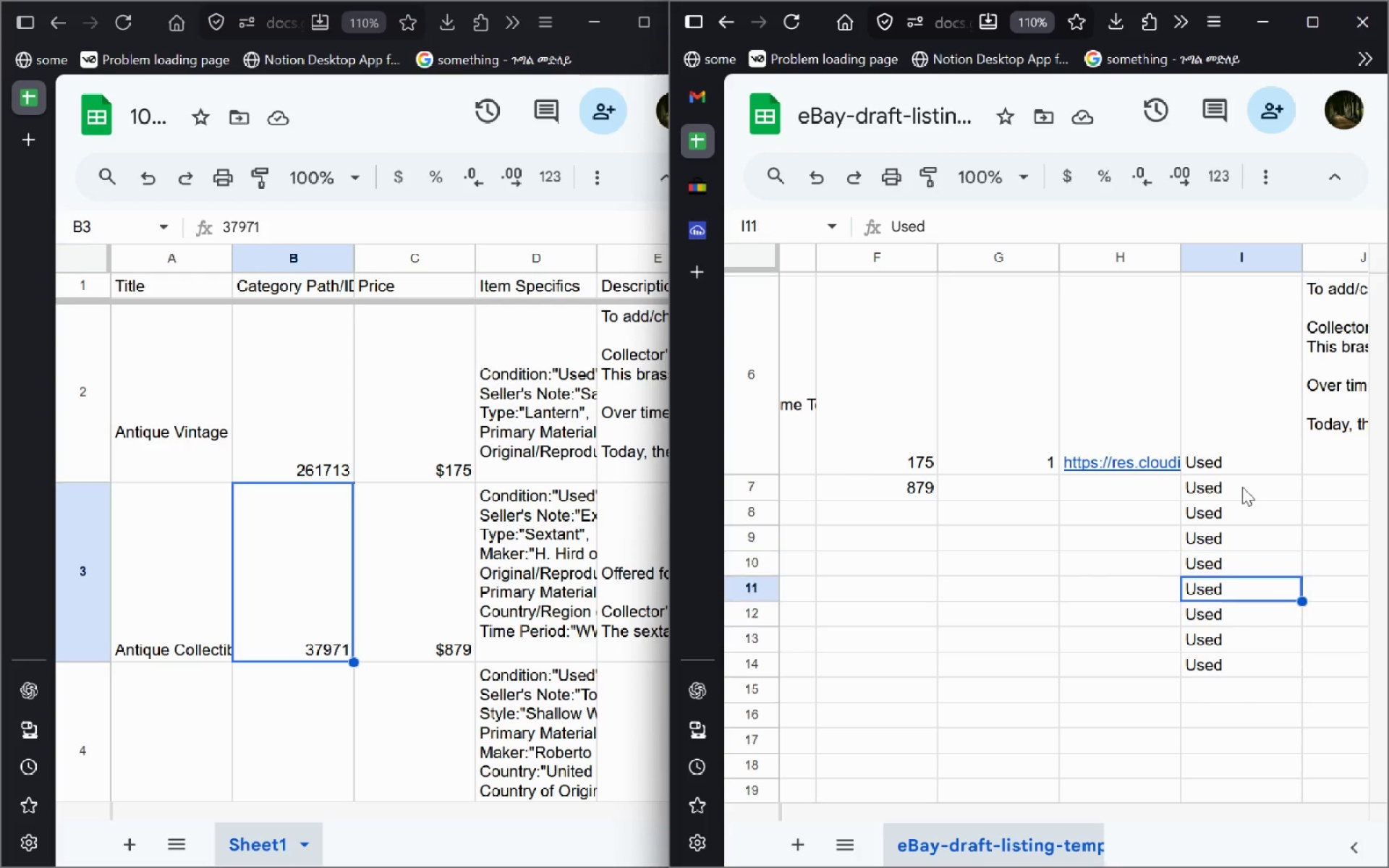 
key(ArrowDown)
 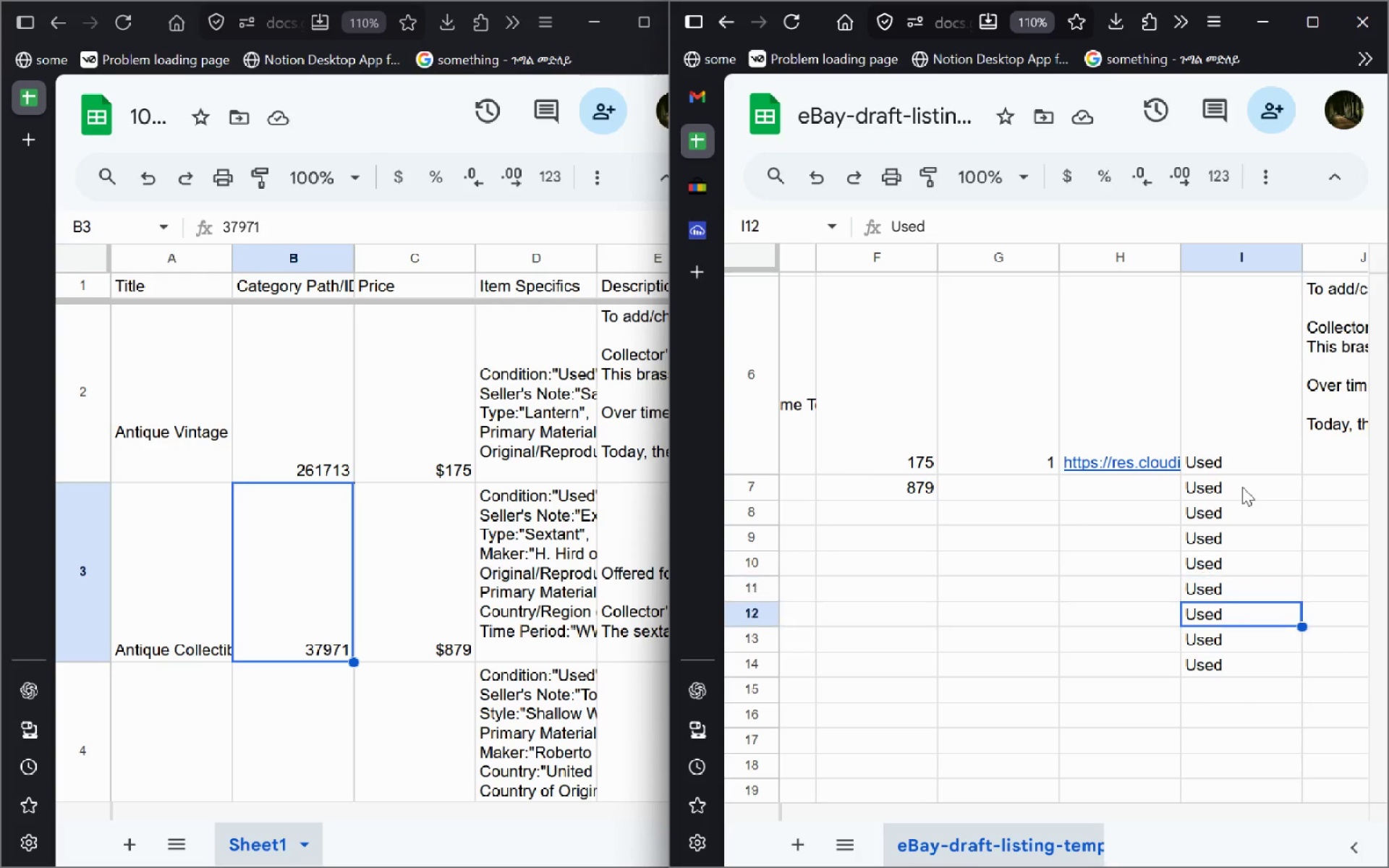 
key(ArrowDown)
 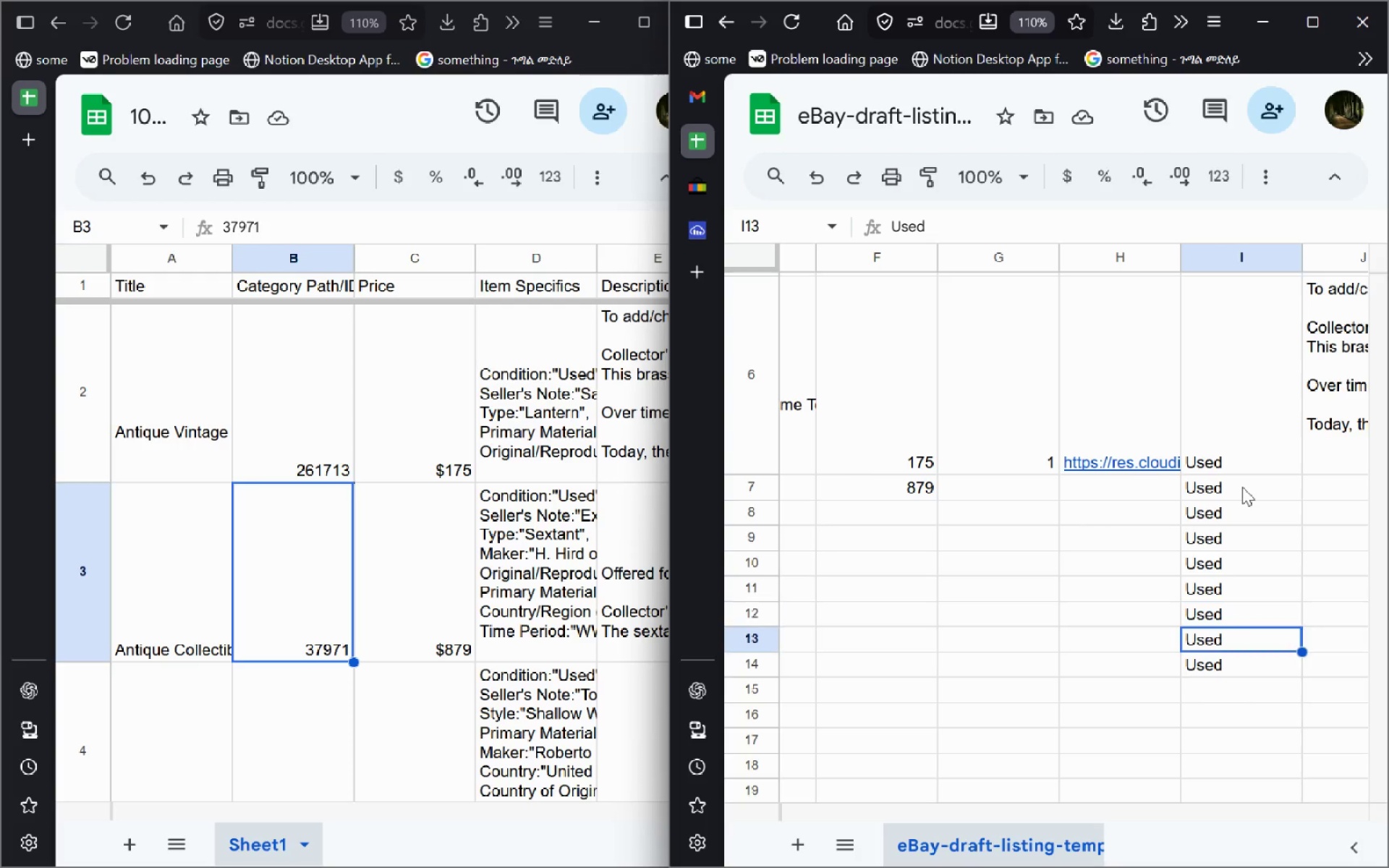 
key(ArrowDown)
 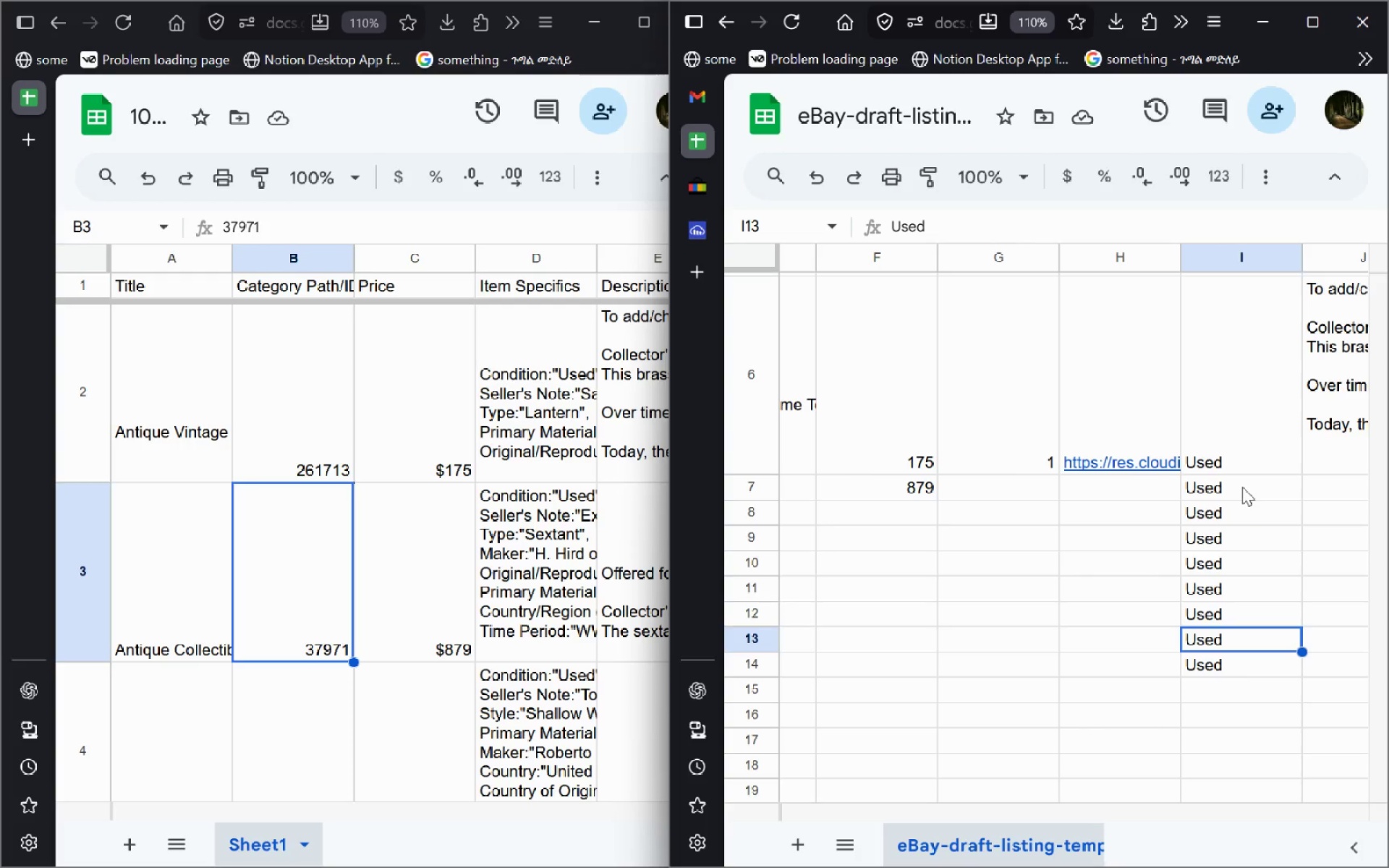 
key(ArrowDown)
 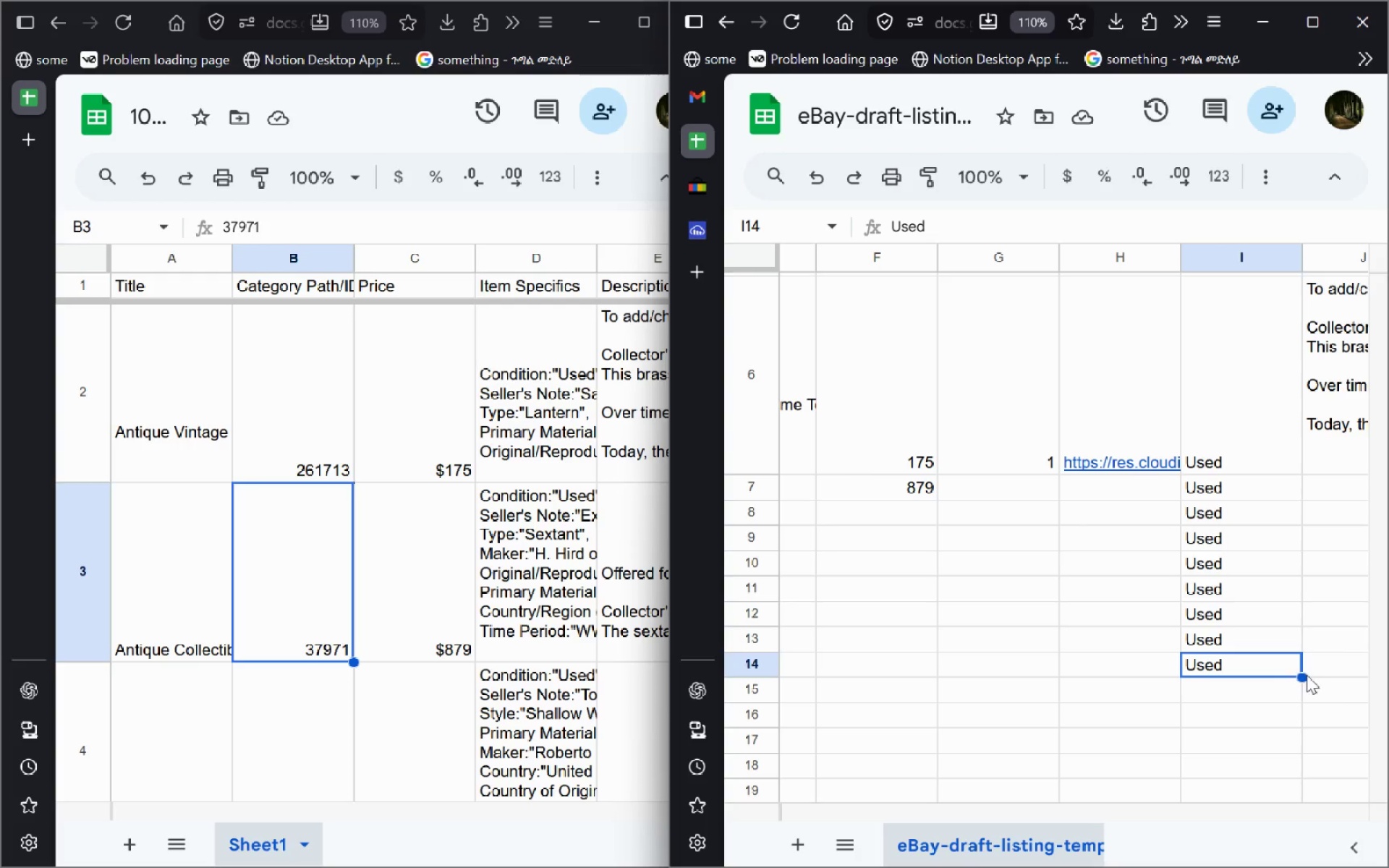 
left_click_drag(start_coordinate=[1303, 677], to_coordinate=[1300, 704])
 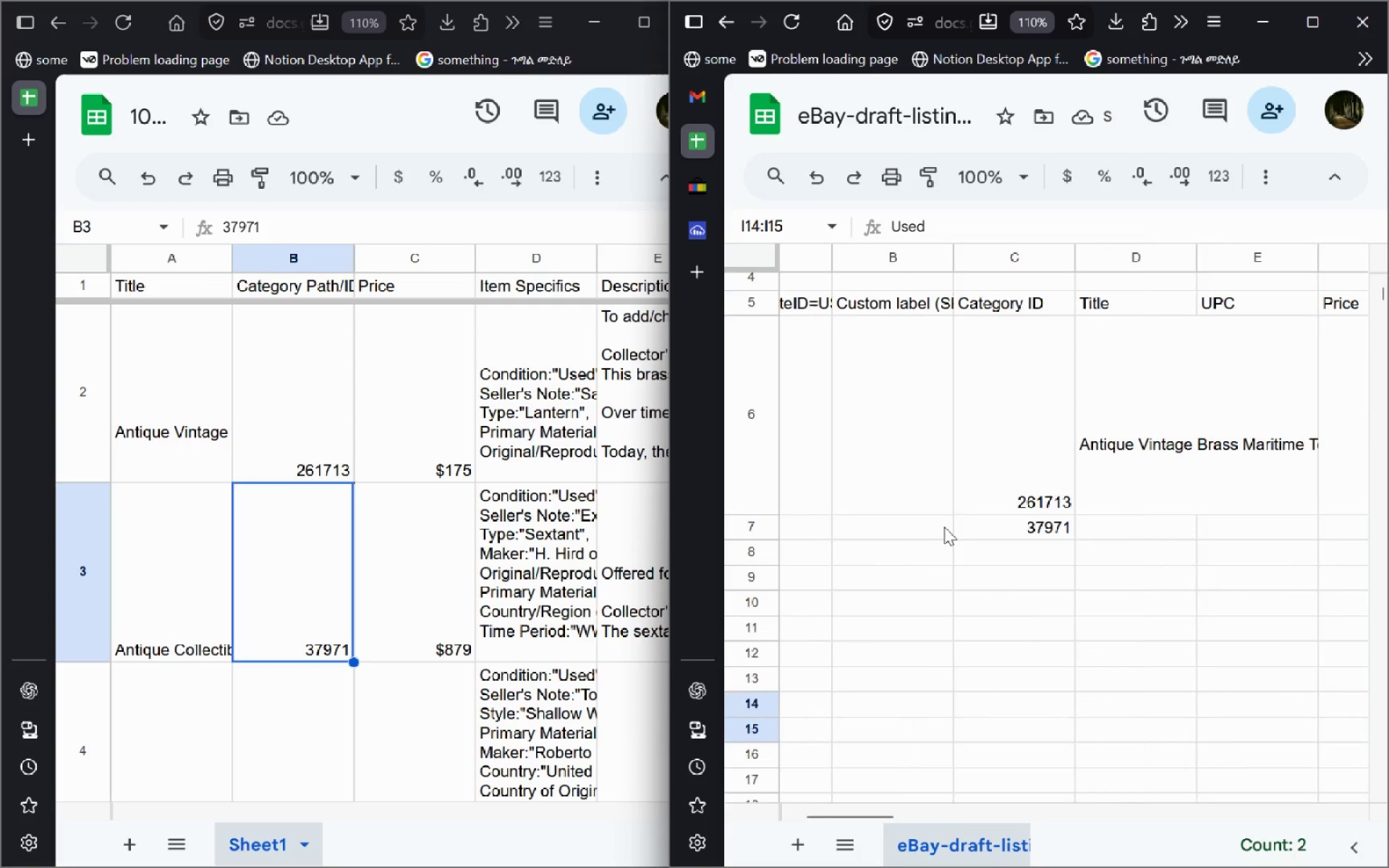 
left_click([853, 449])
 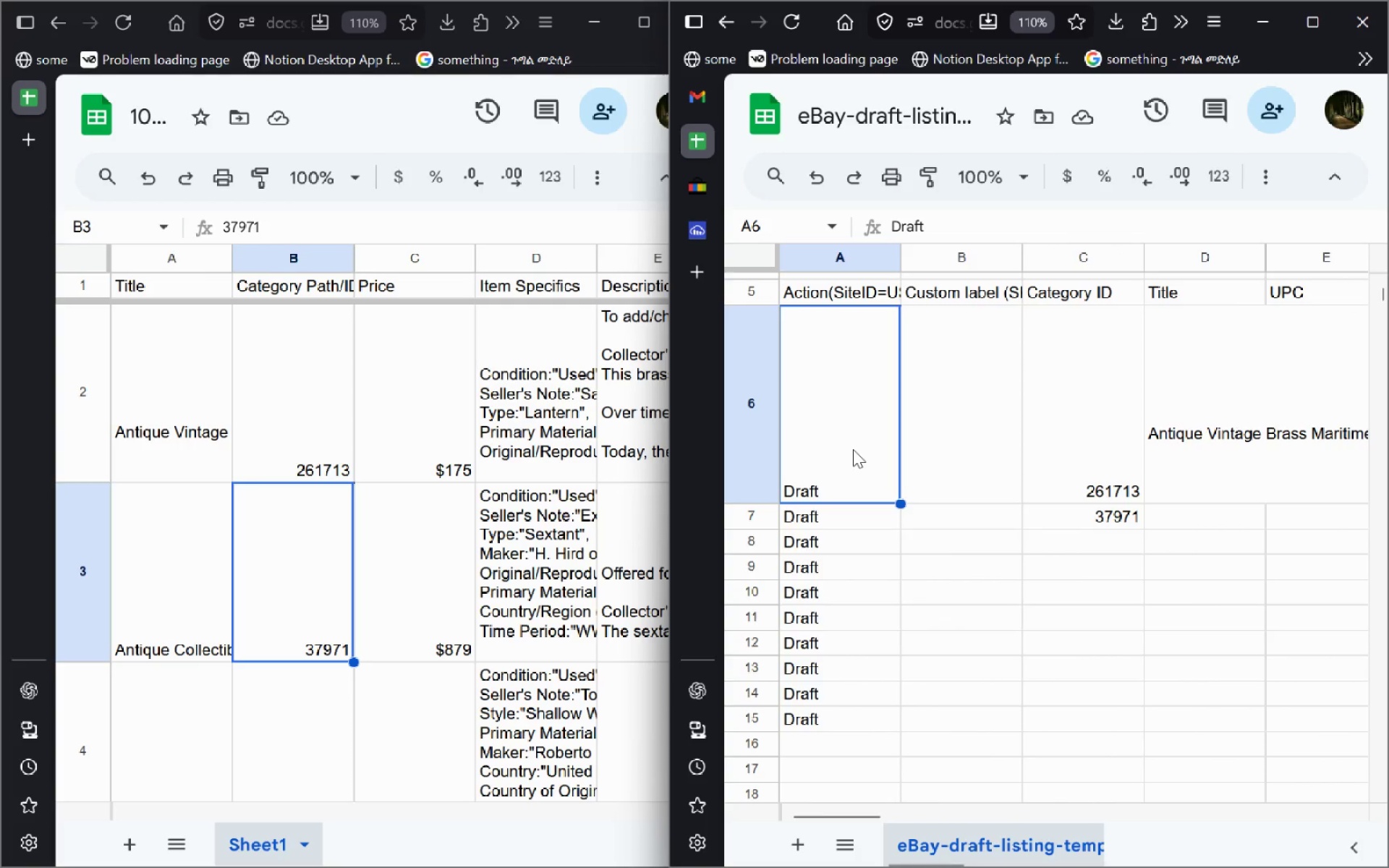 
key(ArrowDown)
 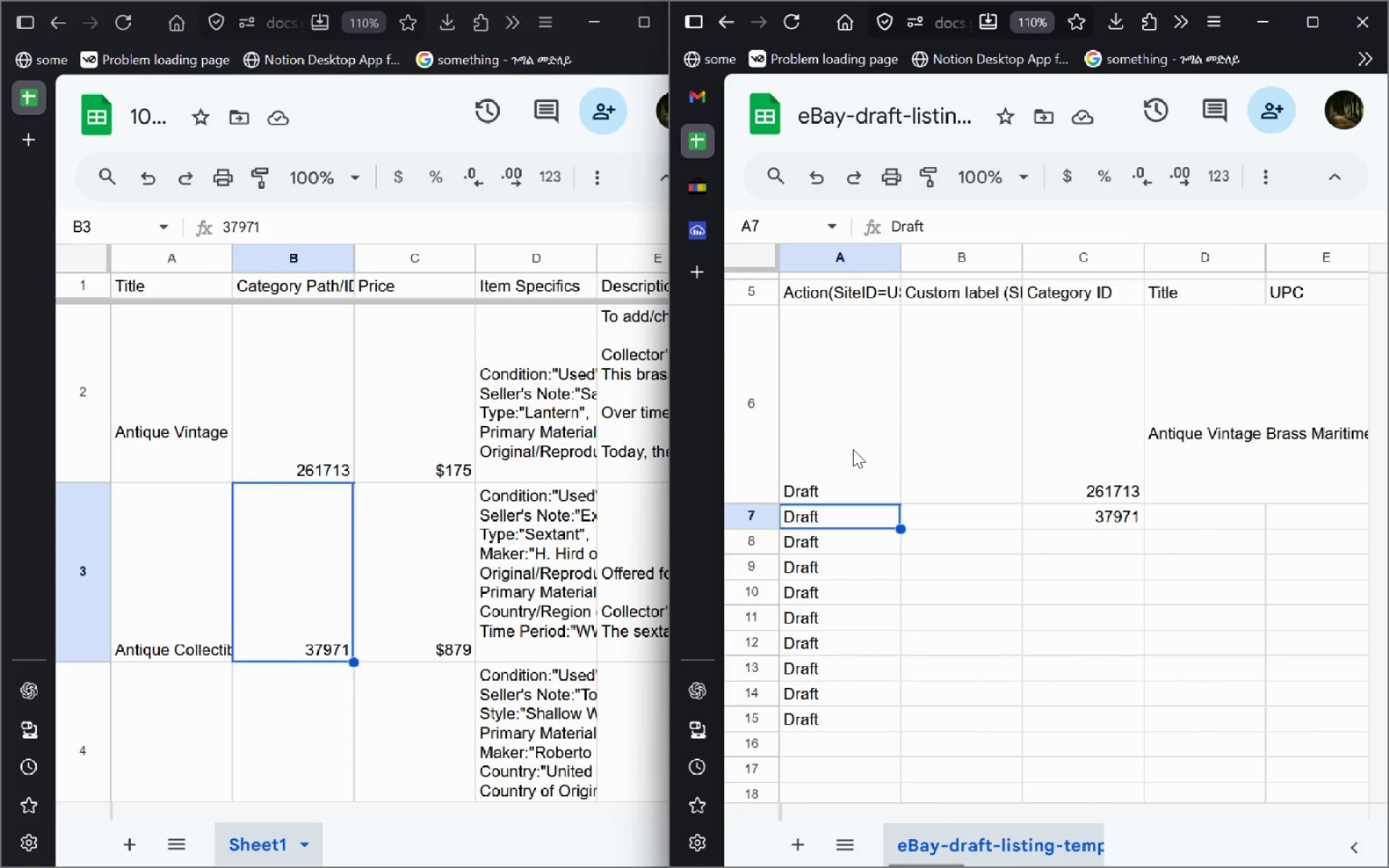 
key(ArrowDown)
 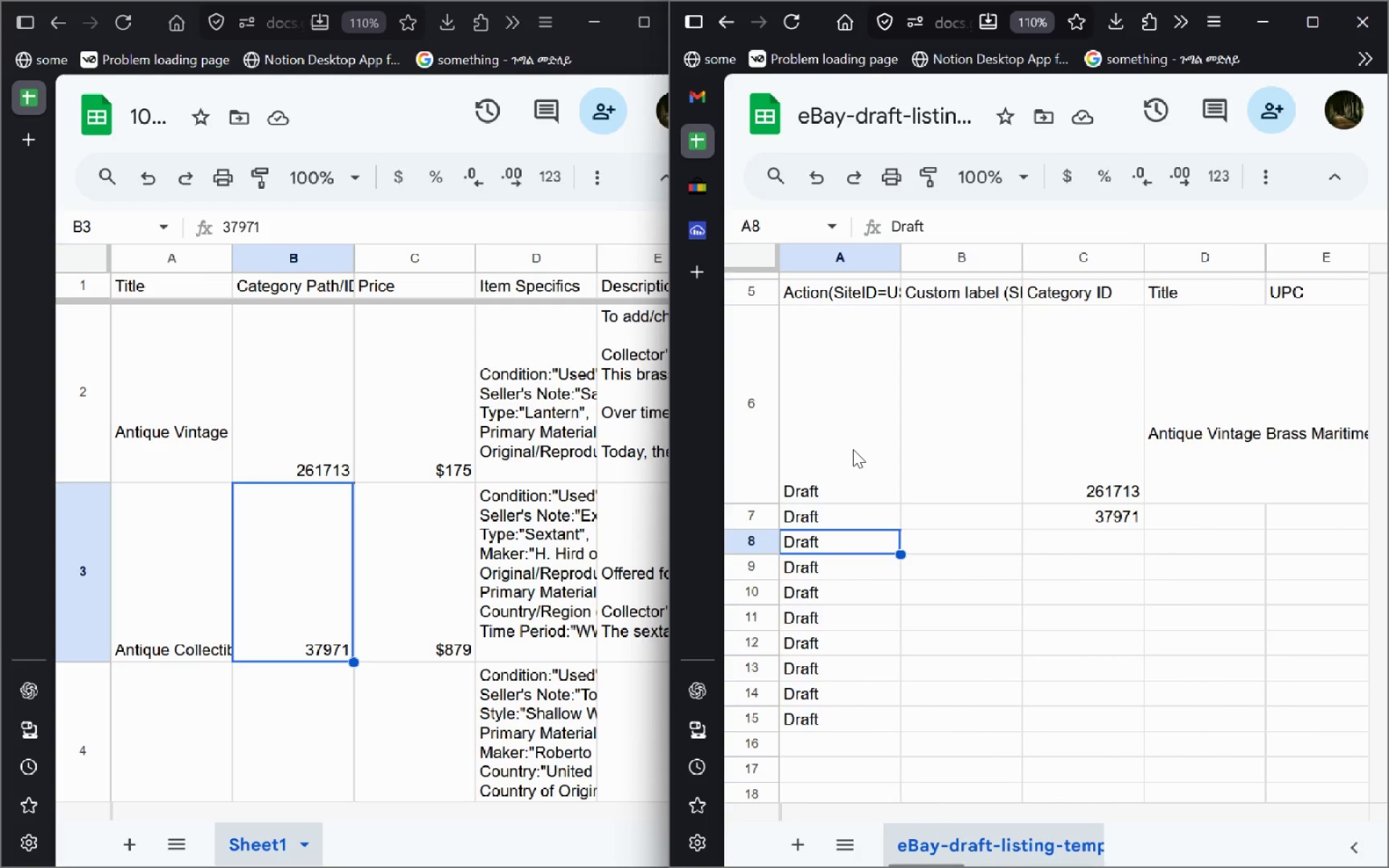 
key(ArrowDown)
 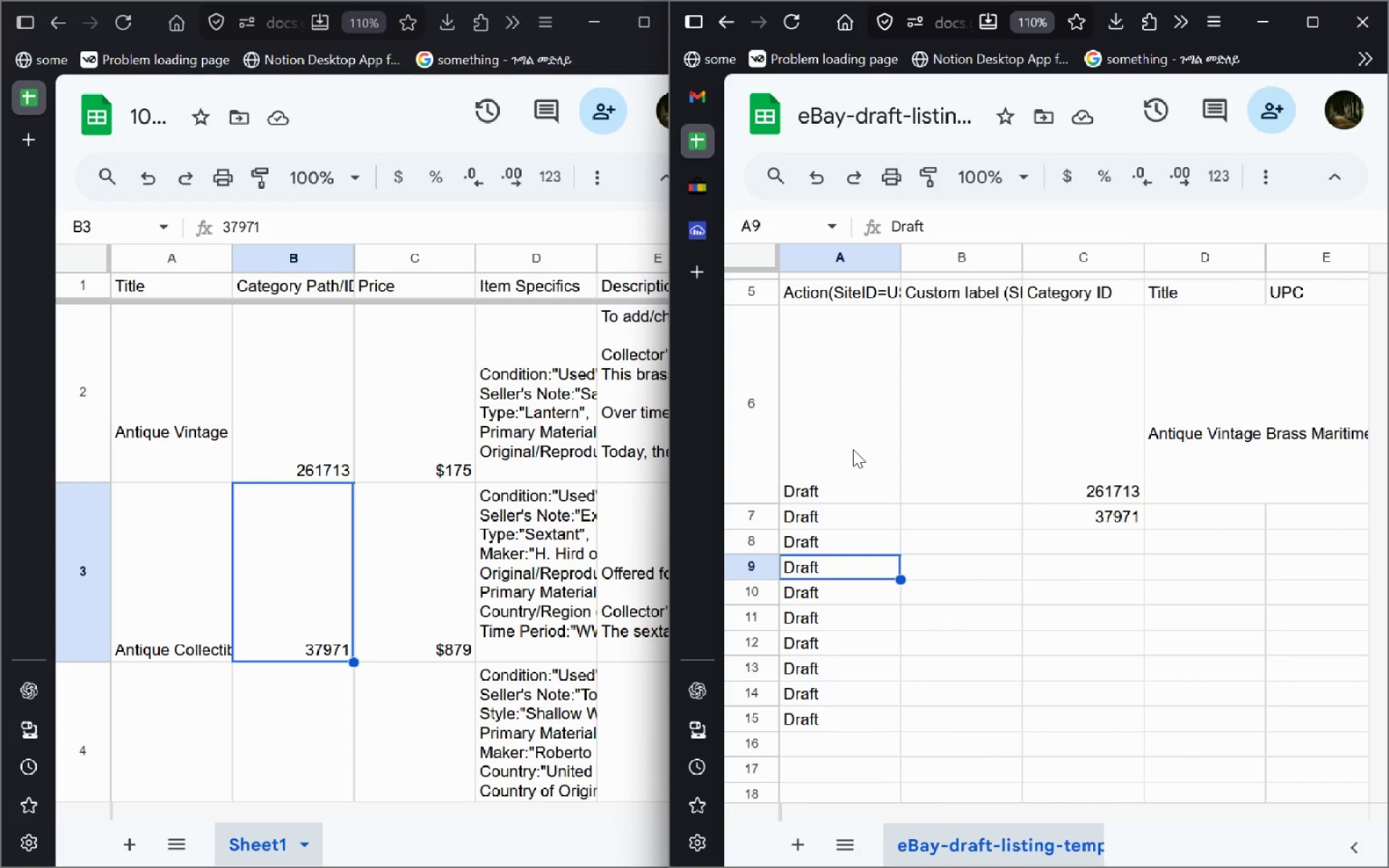 
key(ArrowDown)
 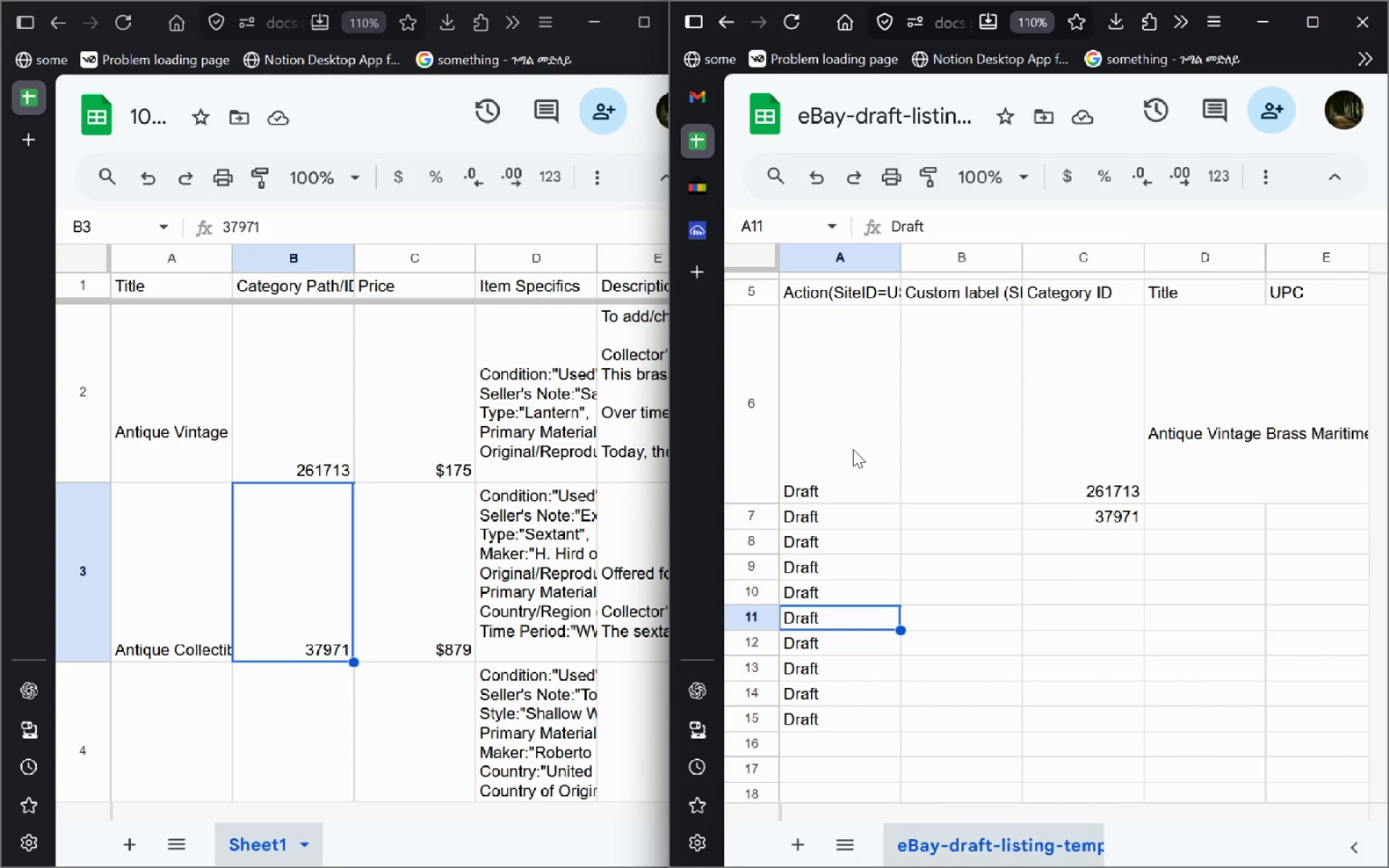 
key(ArrowDown)
 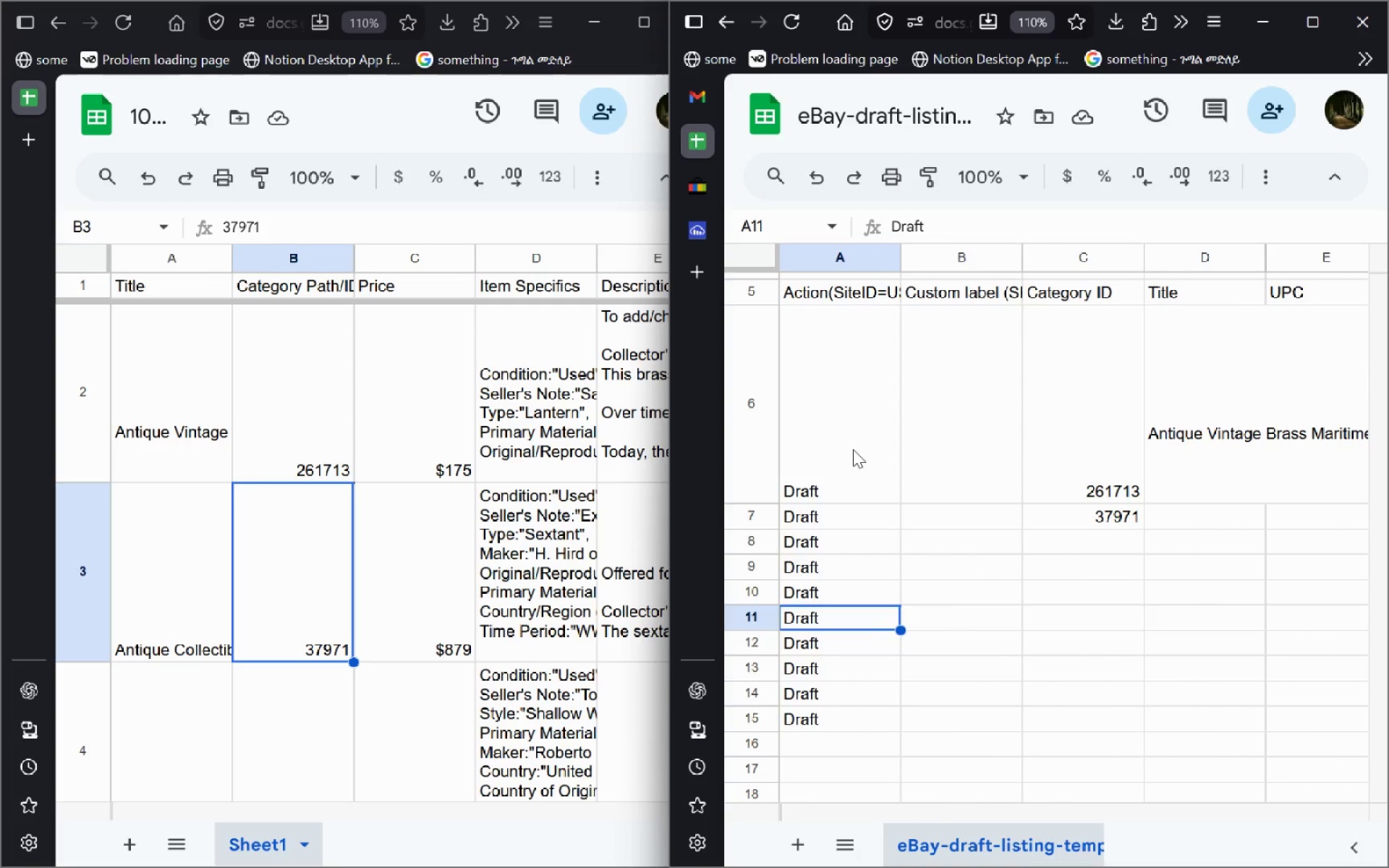 
key(ArrowDown)
 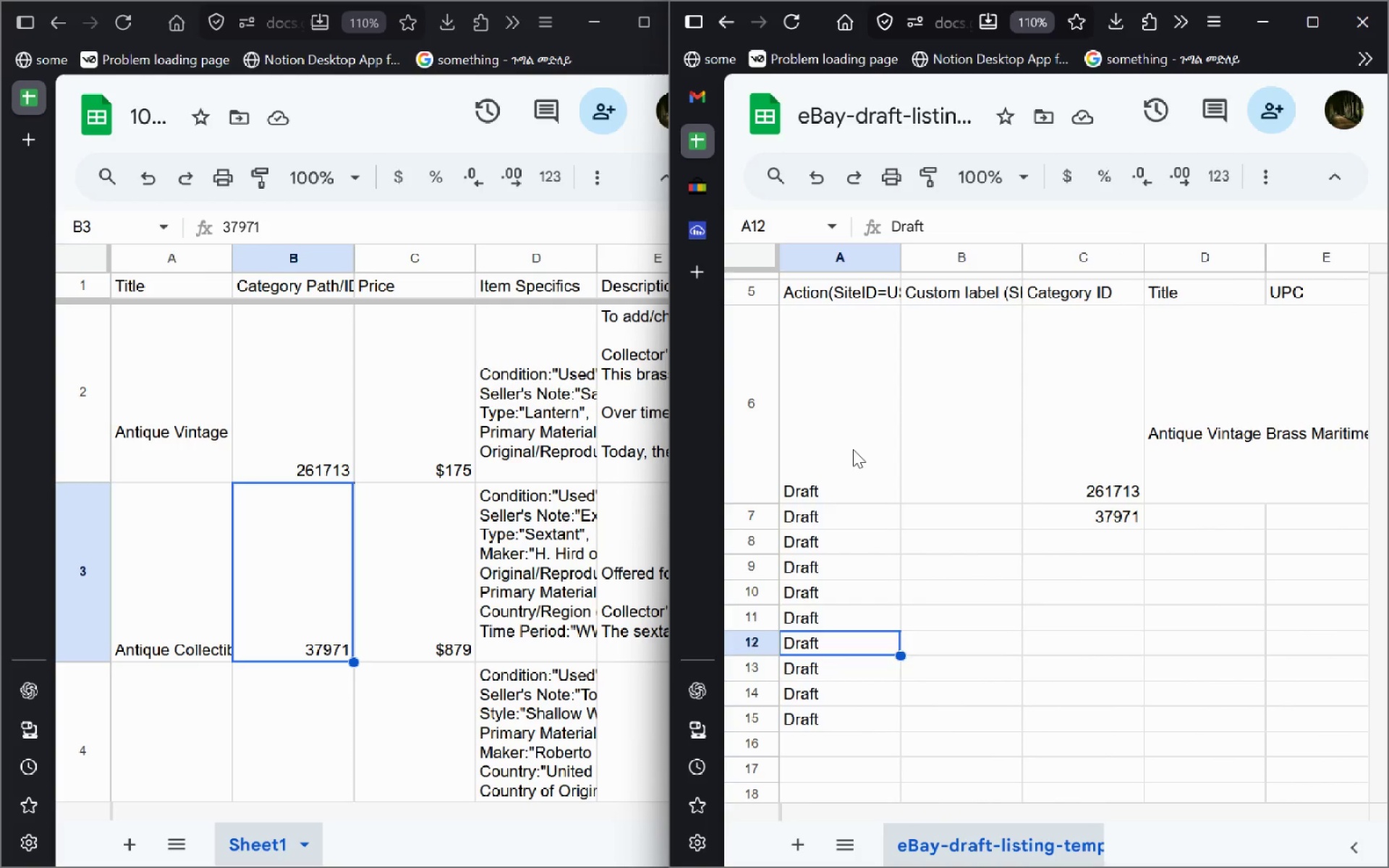 
key(ArrowDown)
 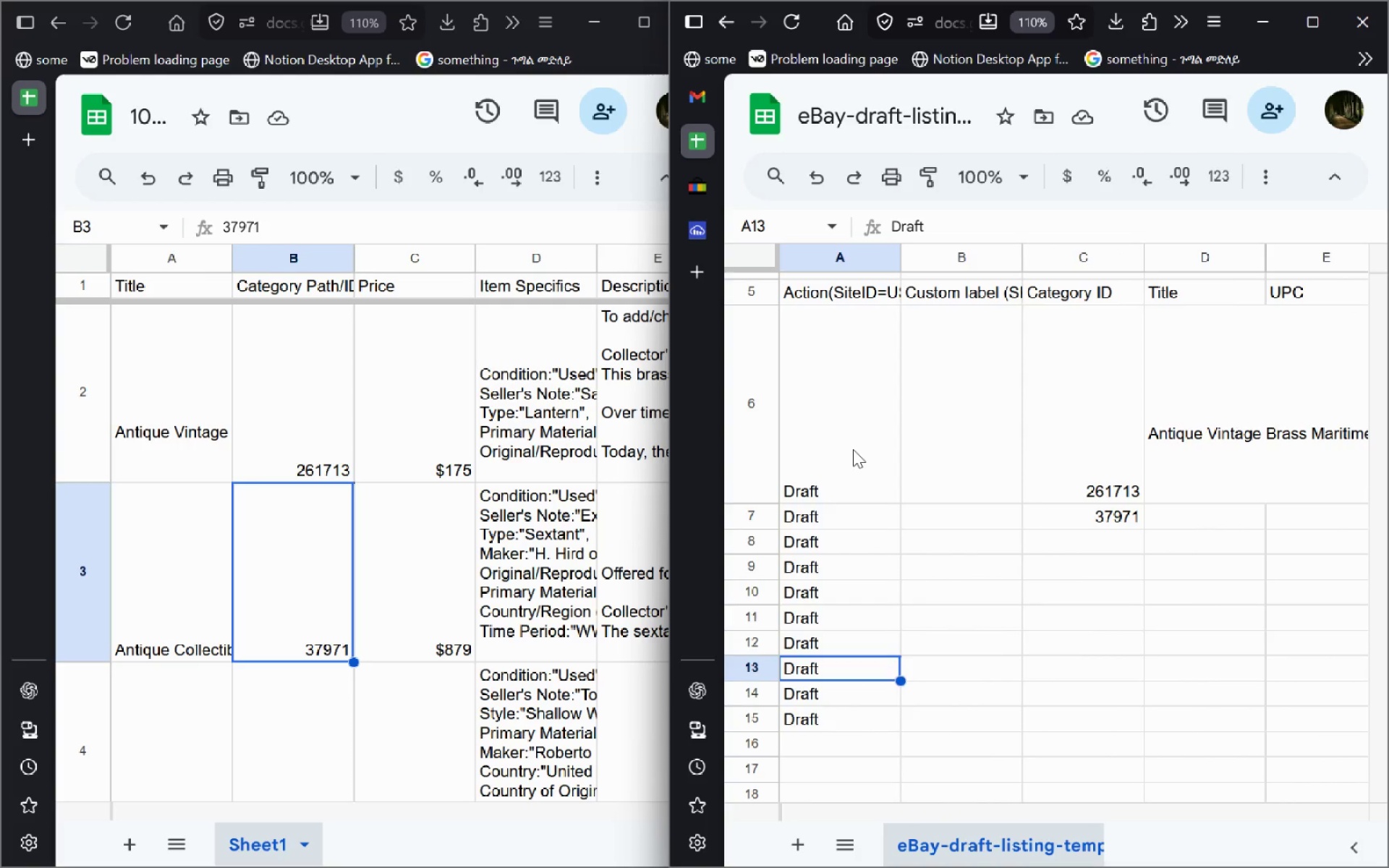 
key(ArrowDown)
 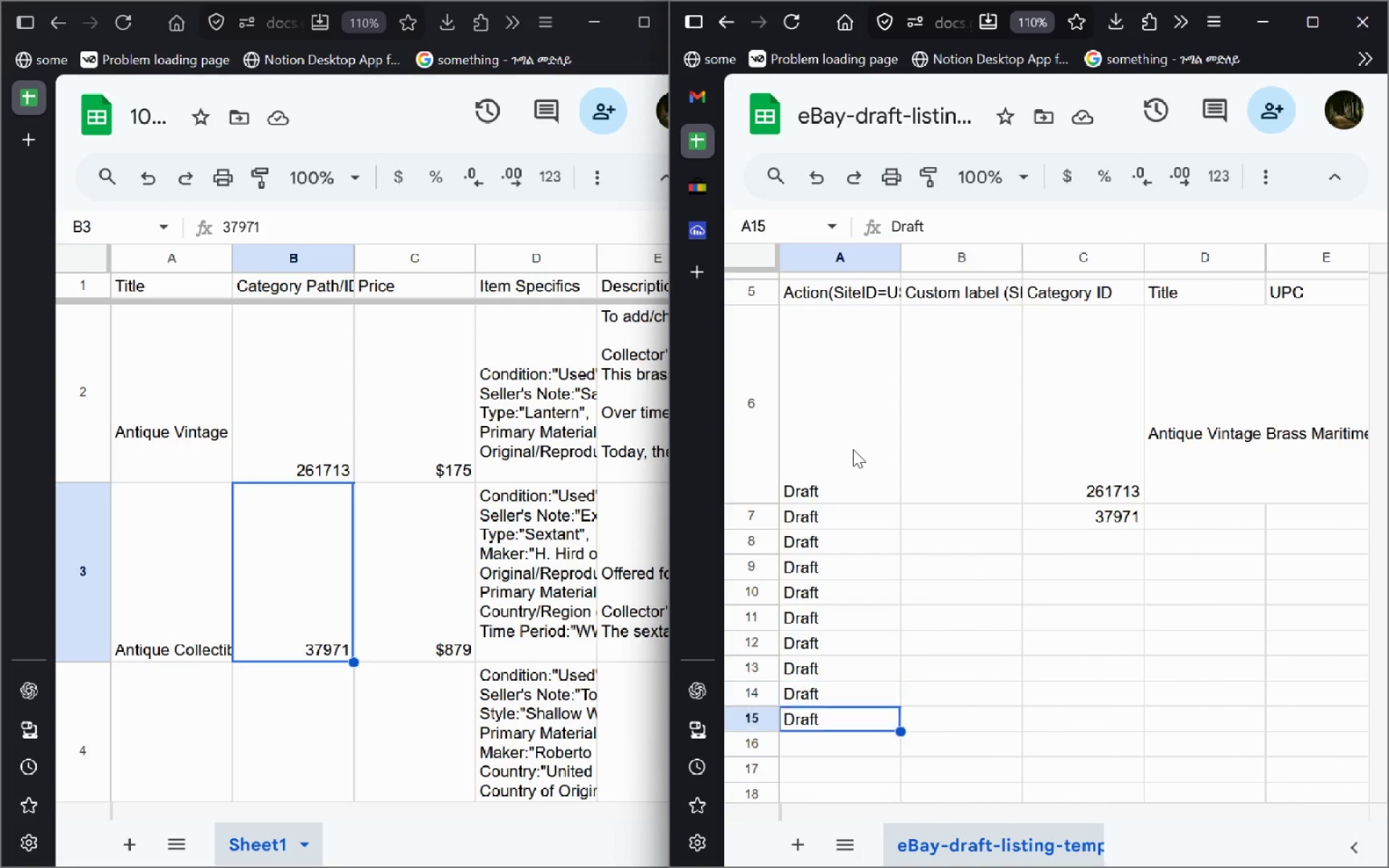 
key(ArrowDown)
 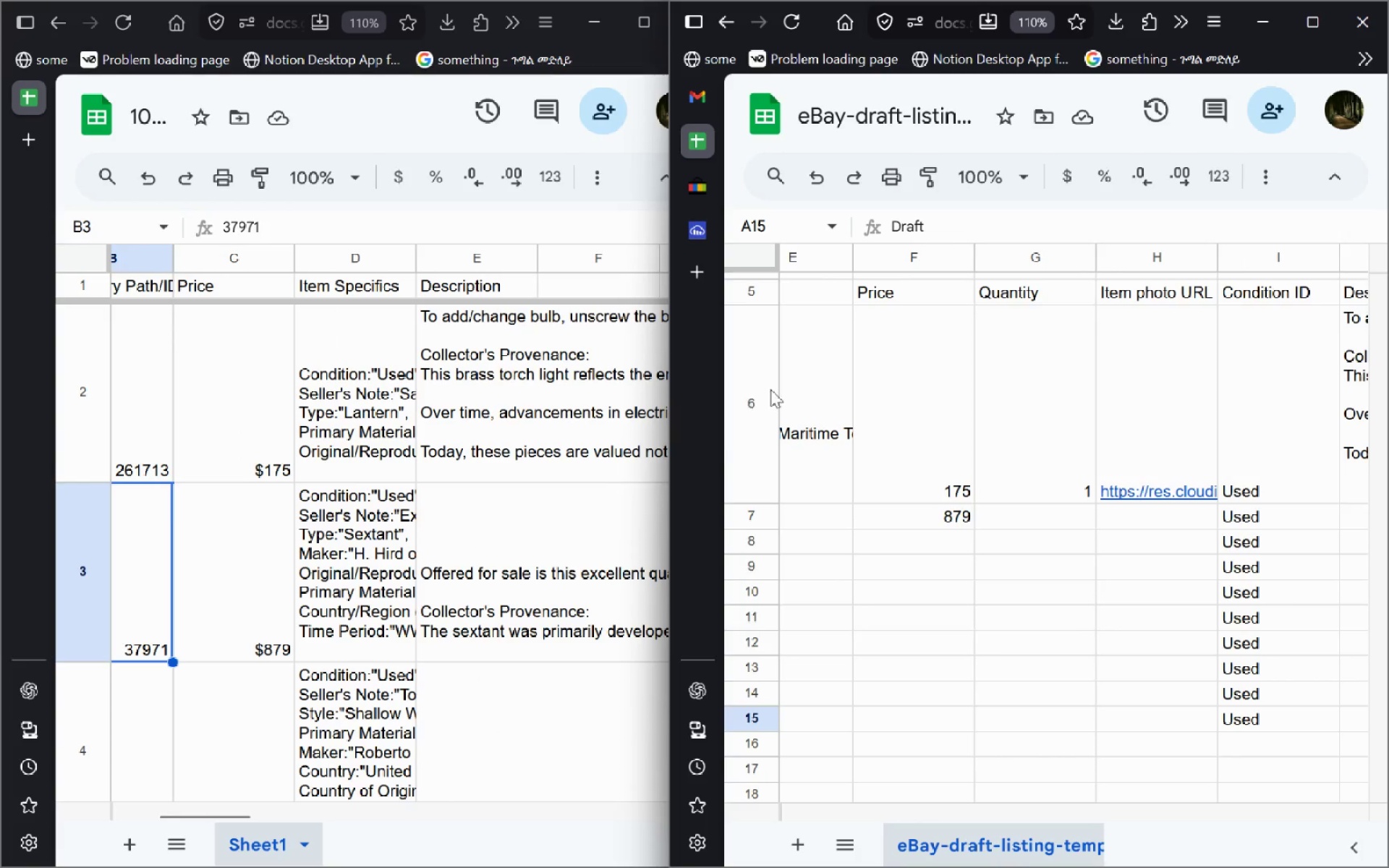 
wait(12.28)
 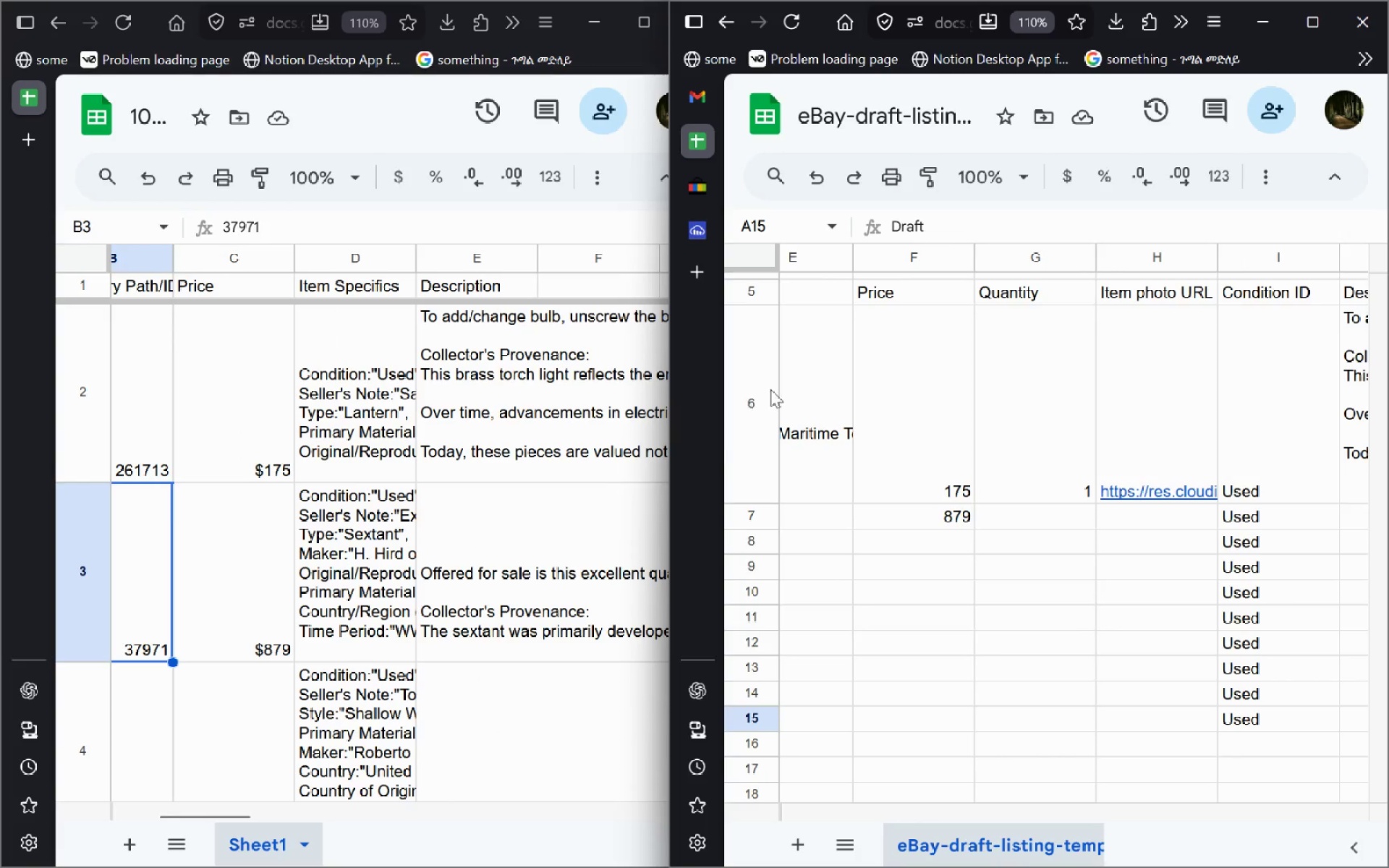 
double_click([1093, 402])
 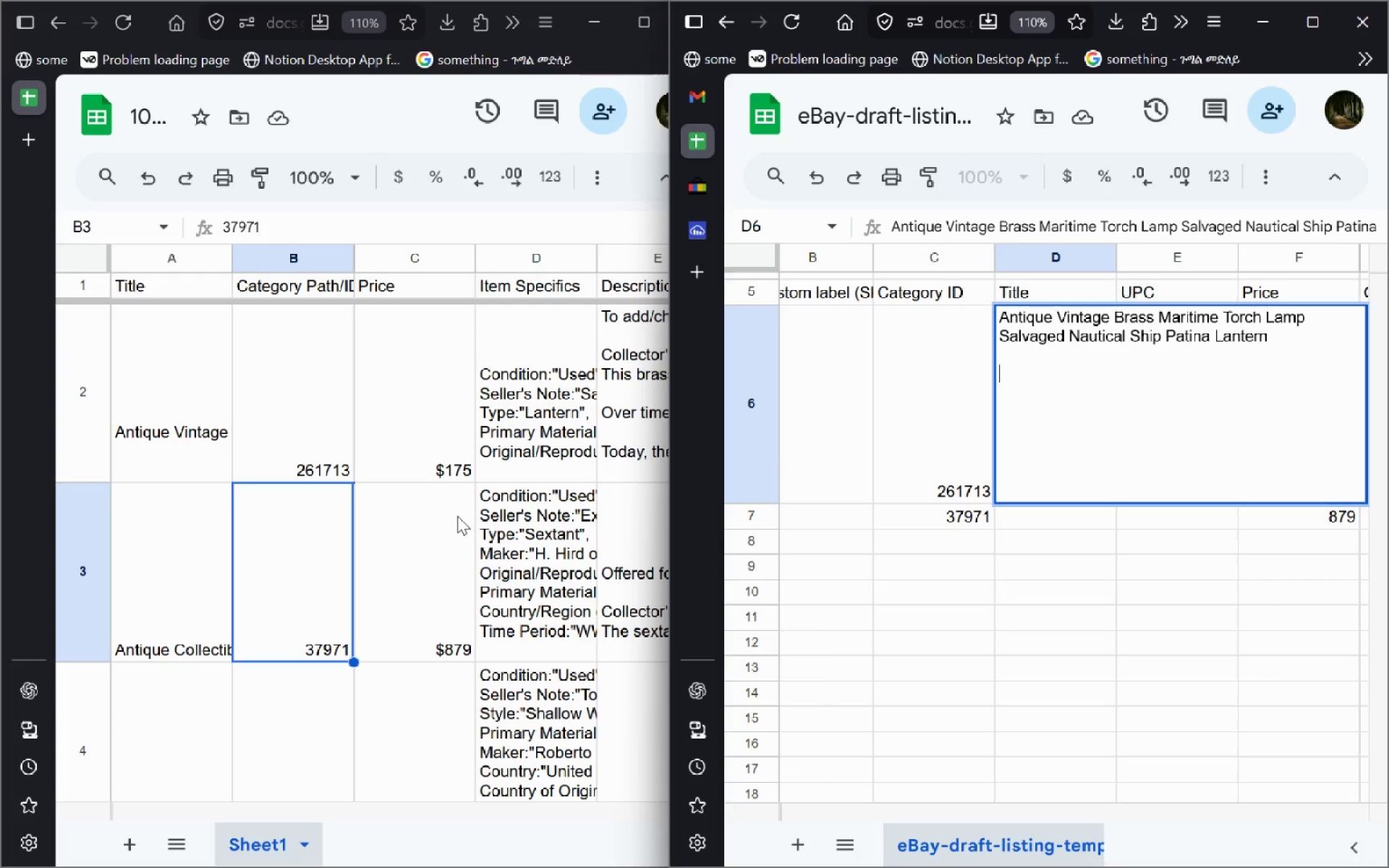 
left_click([441, 537])
 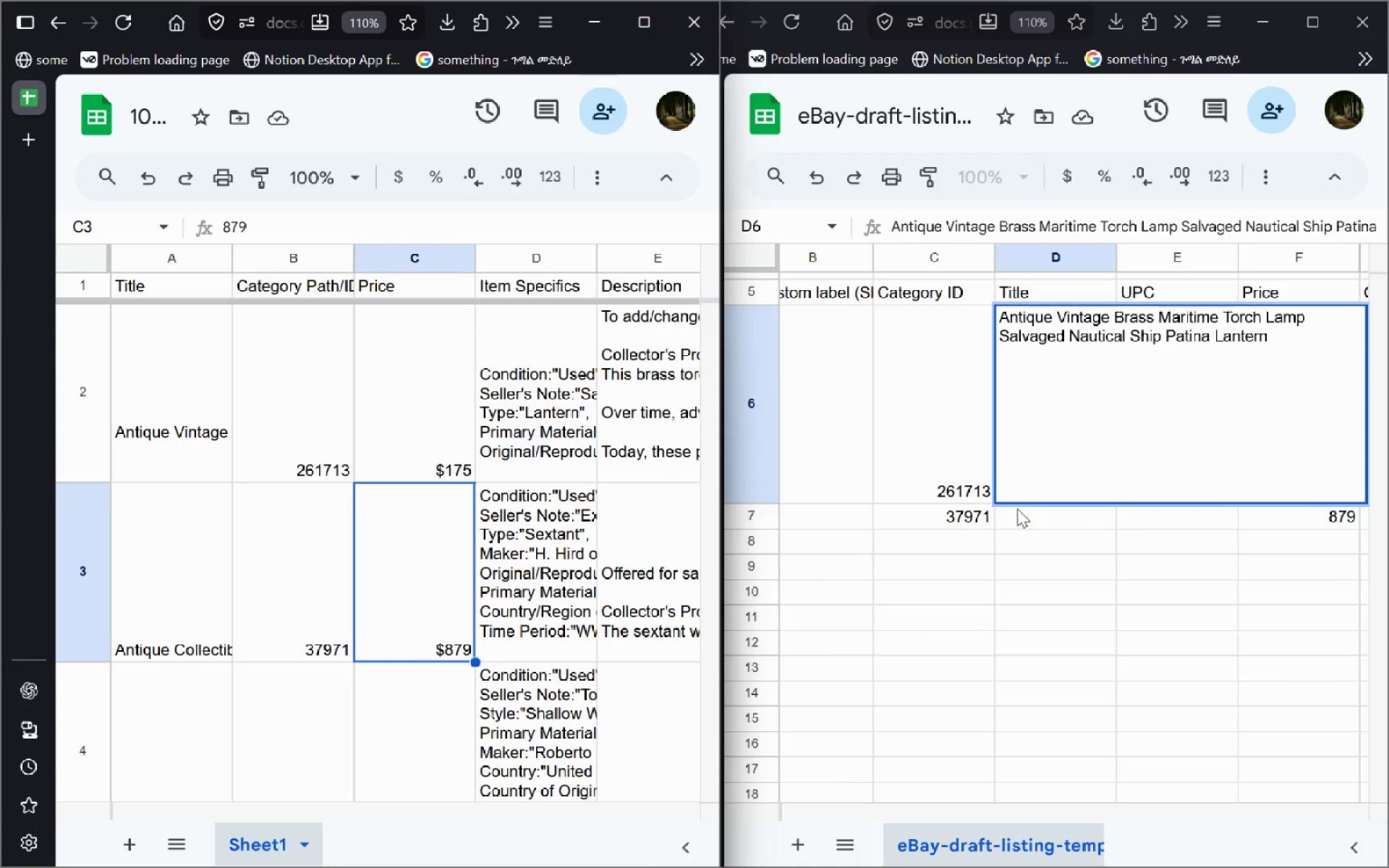 
left_click([1008, 492])
 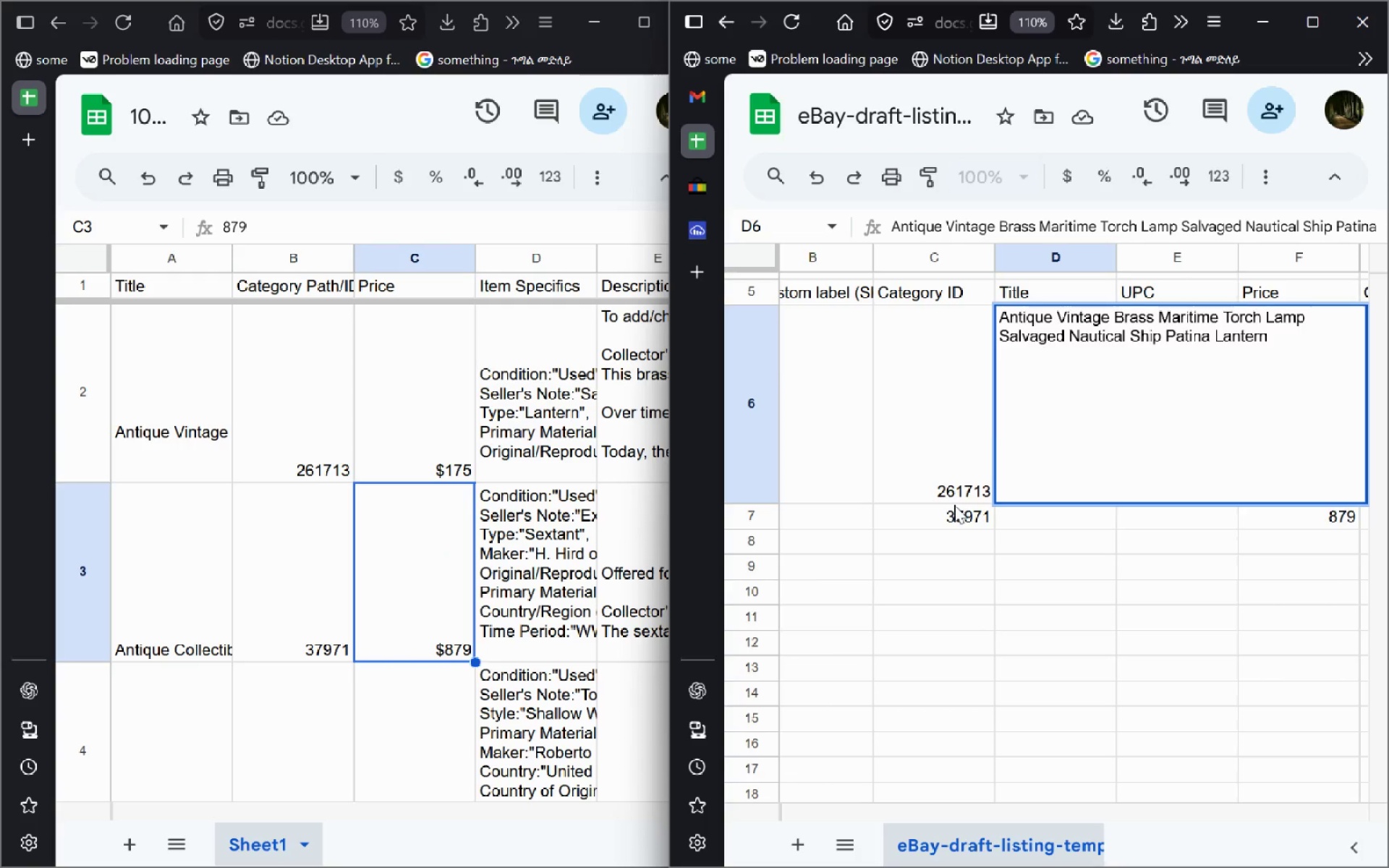 
left_click([954, 505])
 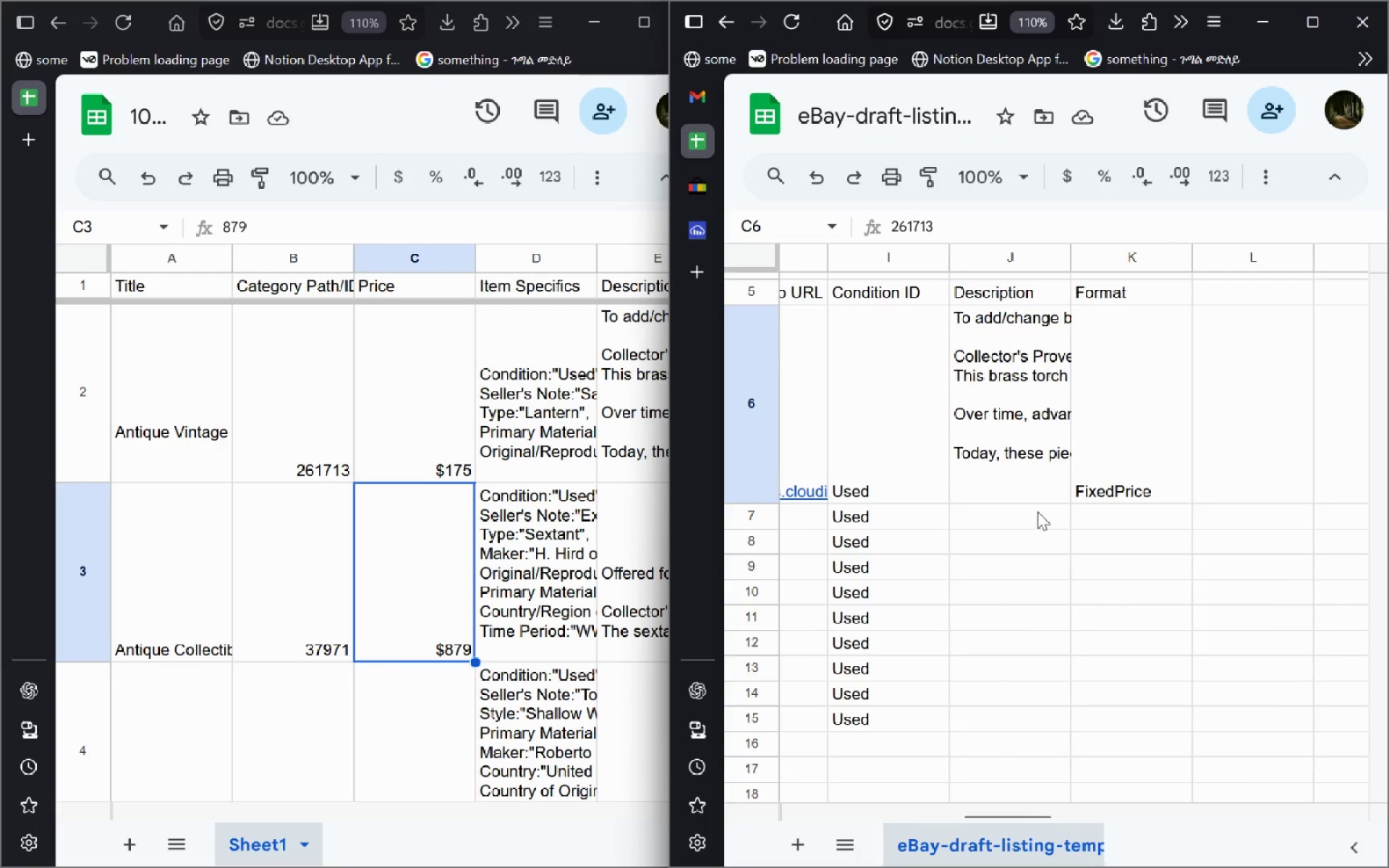 
mouse_move([465, 563])
 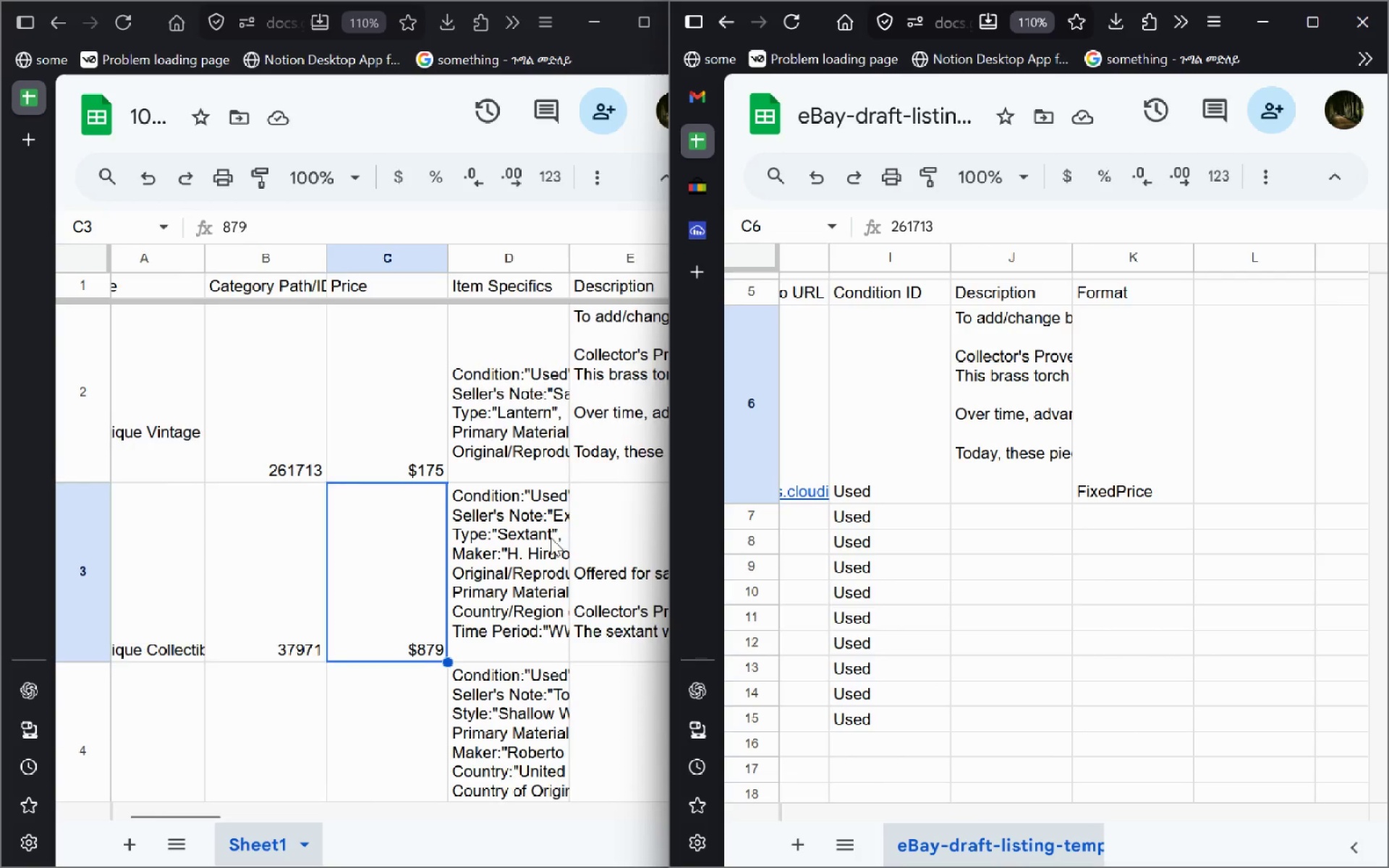 
double_click([551, 537])
 